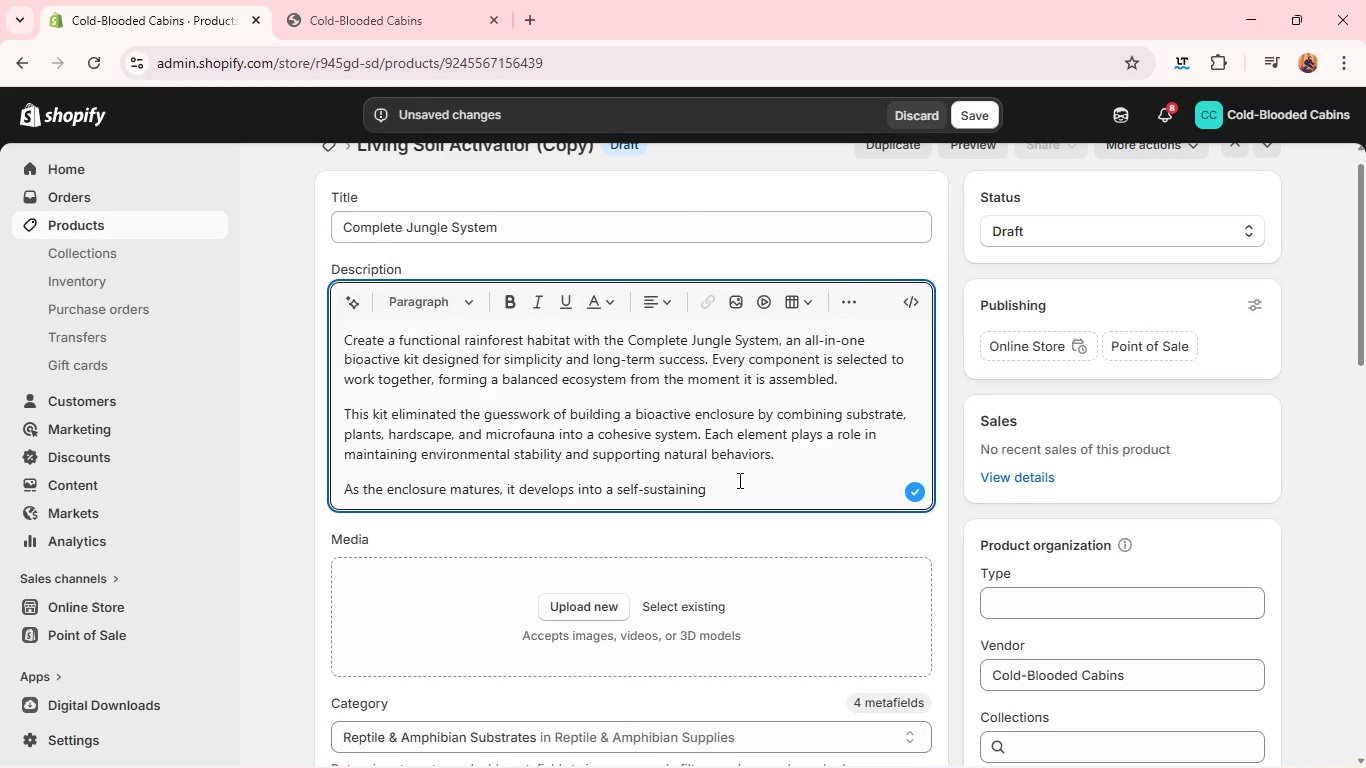 
type( habiti)
key(Backspace)
type(at that rw)
key(Backspace)
type(ew)
key(Backspace)
type(quit)
key(Backspace)
type(res minimal maintenance while delivering maximum rel)
key(Backspace)
type(alism. th)
key(Backspace)
key(Backspace)
type(This makes it ideal for t)
key(Backspace)
type(both beginners and expee)
key(Backspace)
type(rienced keepers seeking a reliable seti)
key(Backspace)
type(op)
key(Backspace)
key(Backspace)
 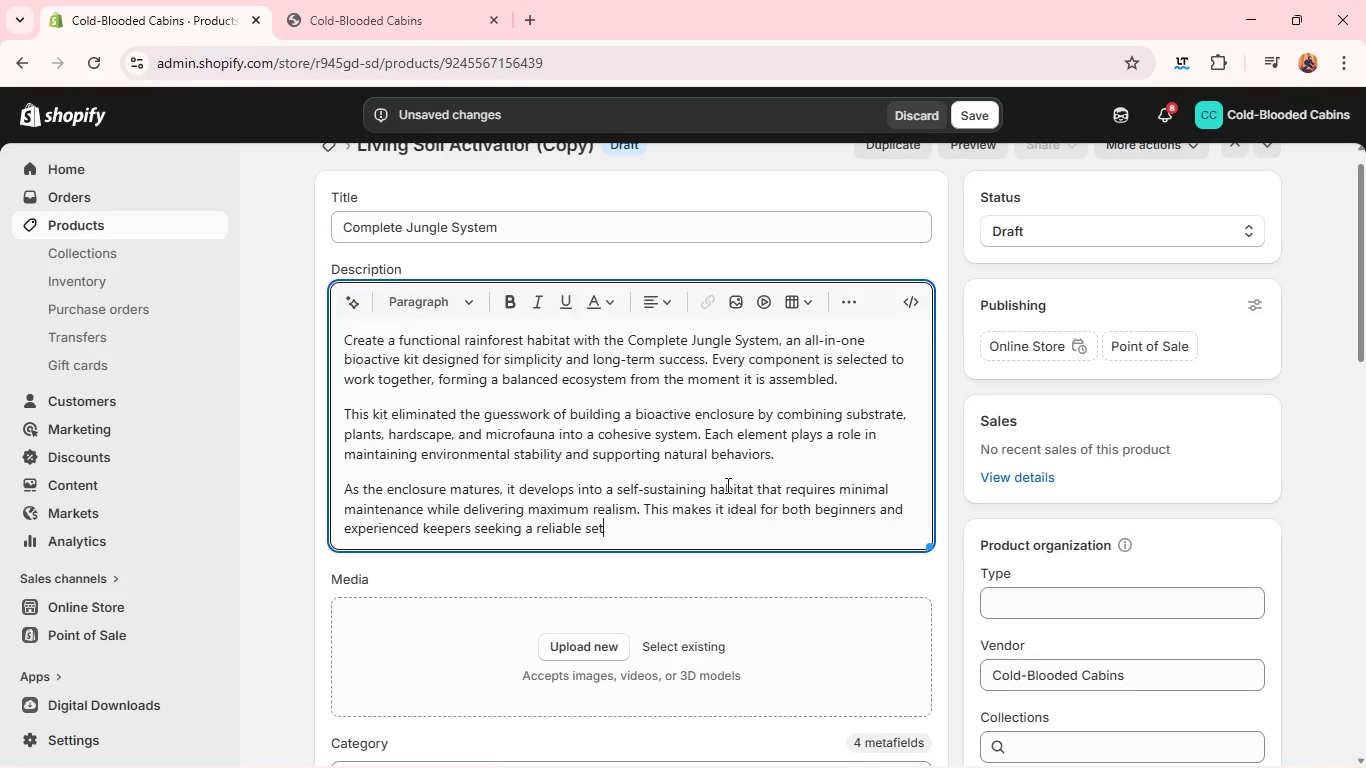 
type(ups.)
 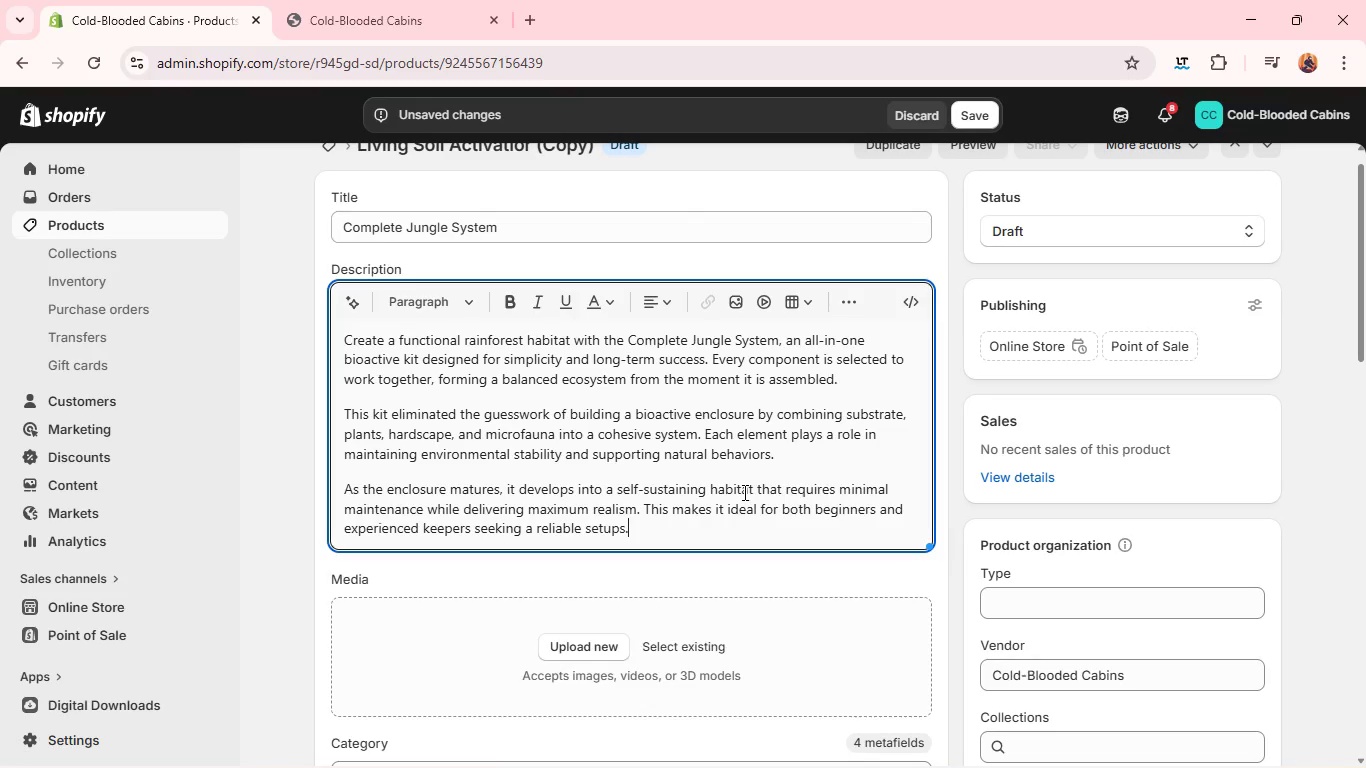 
key(Enter)
 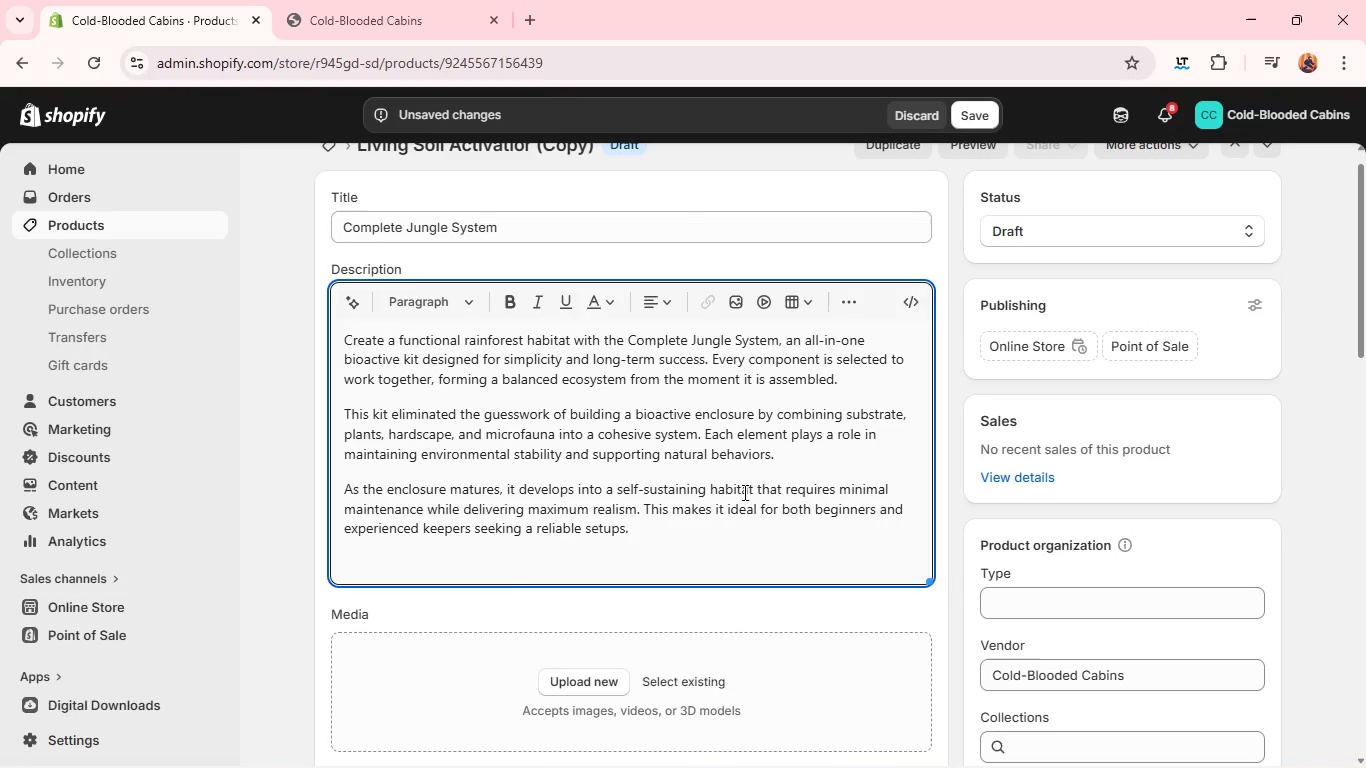 
type(What'')
key(Backspace)
type(s Inclufe)
key(Backspace)
key(Backspace)
type(ded: fil)
key(Backspace)
key(Backspace)
type(ull ecosystem kit compi)
key(Backspace)
type(onenets)
 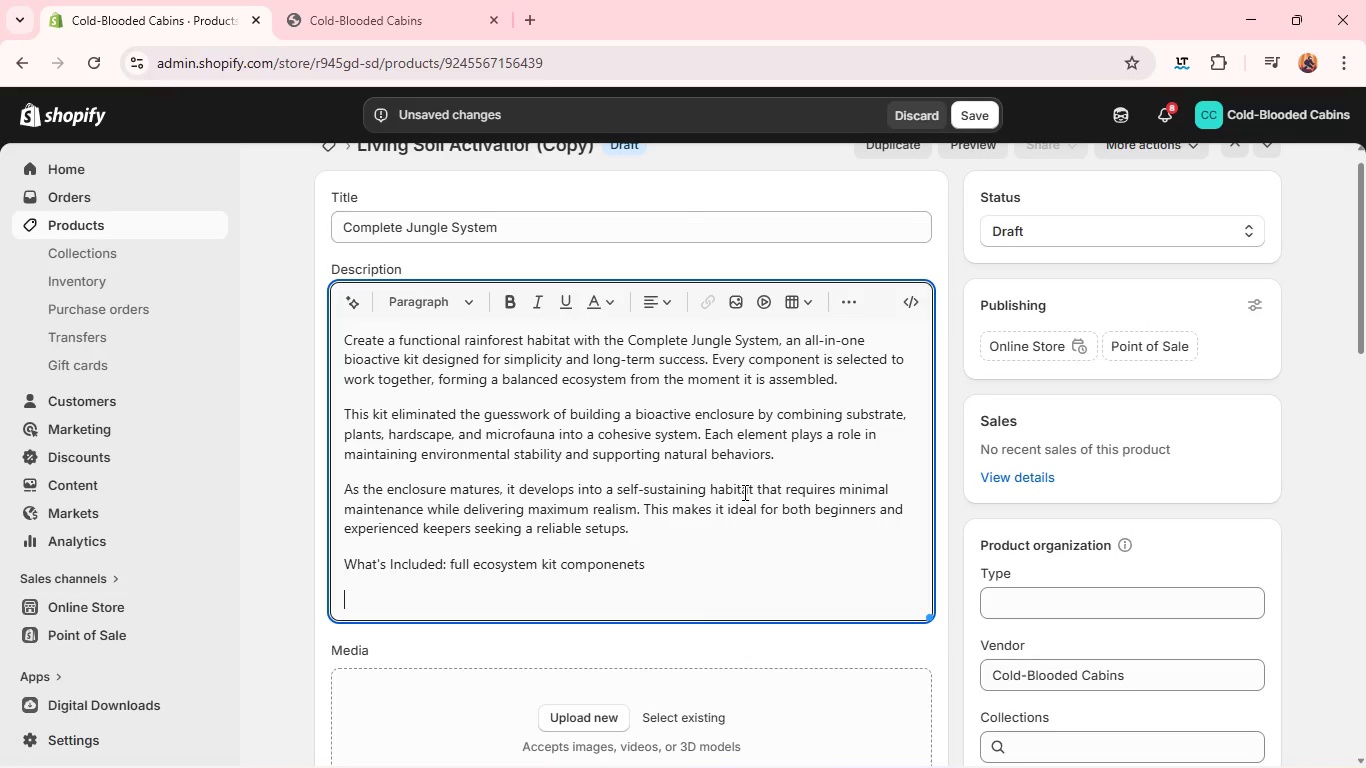 
 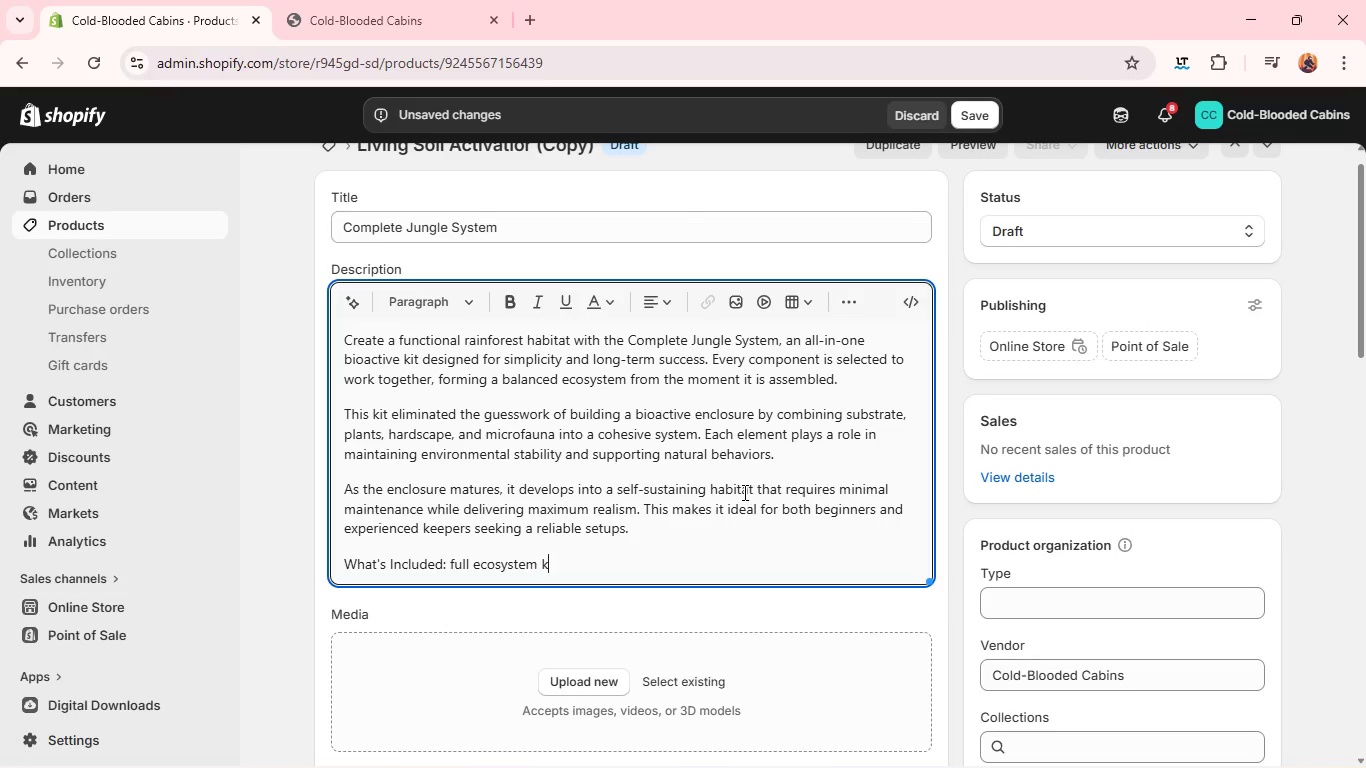 
key(Enter)
 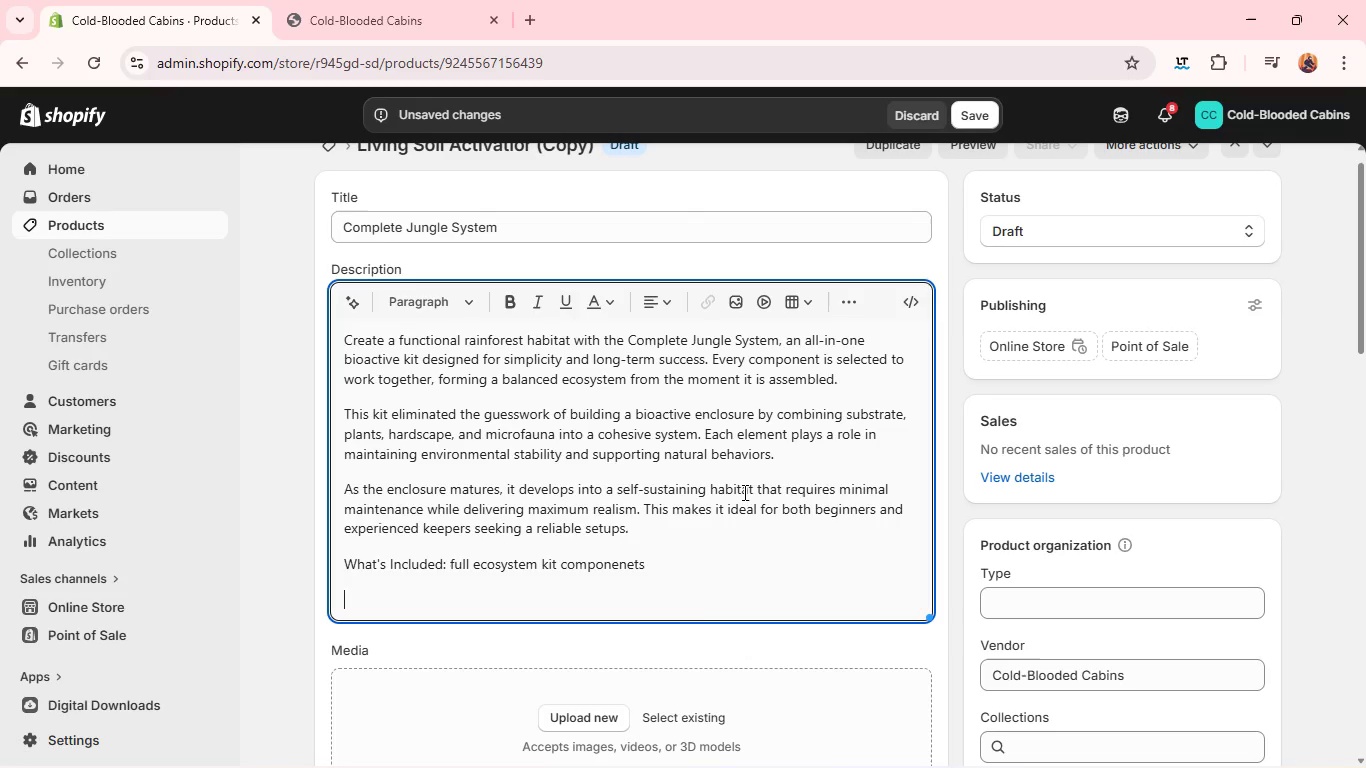 
type(Wht )
key(Backspace)
key(Backspace)
 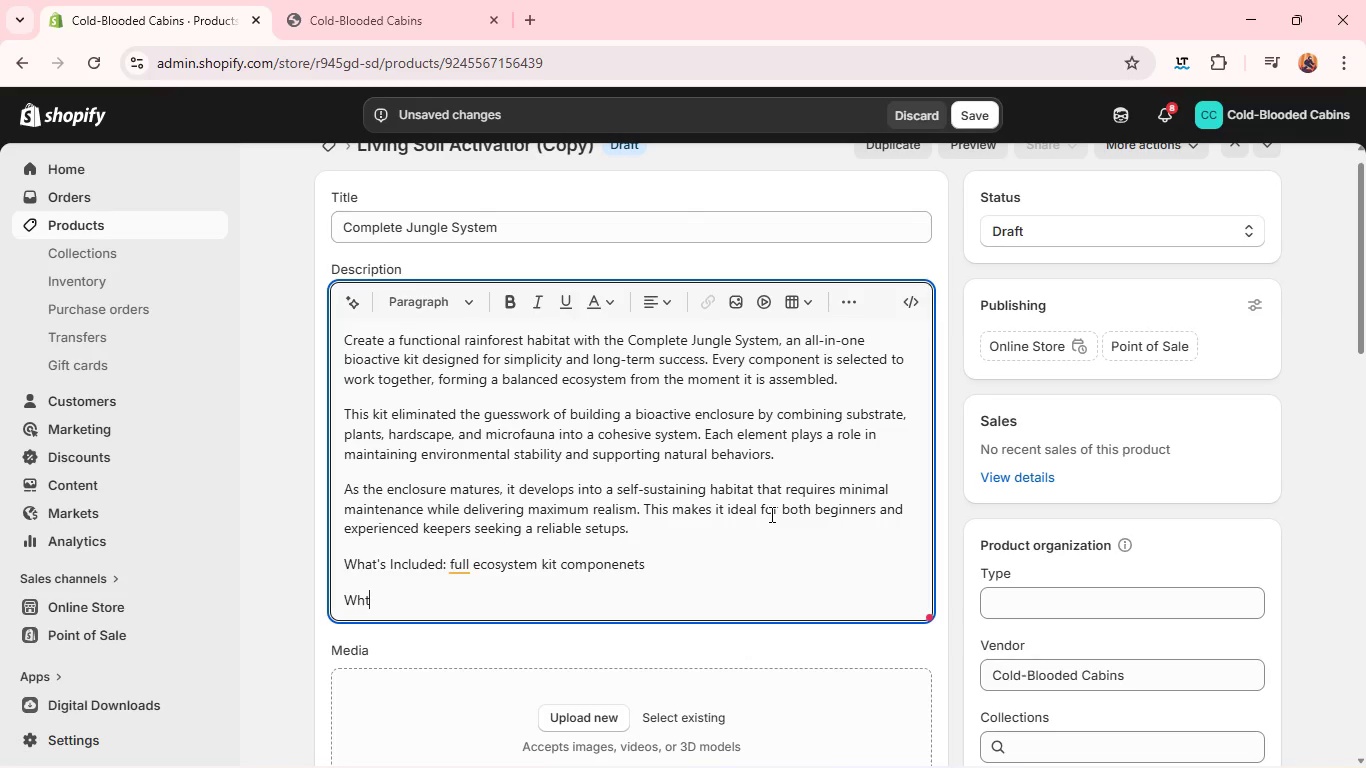 
type(t)
key(Backspace)
type(y It Matters: provides a complere, ba)
key(Backspace)
key(Backspace)
key(Backspace)
key(Backspace)
key(Backspace)
key(Backspace)
type(te )
key(Backspace)
type(, bla)
key(Backspace)
key(Backspace)
type(alanced ha )
key(Backspace)
type(vi)
key(Backspace)
key(Backspace)
type(bitat)
 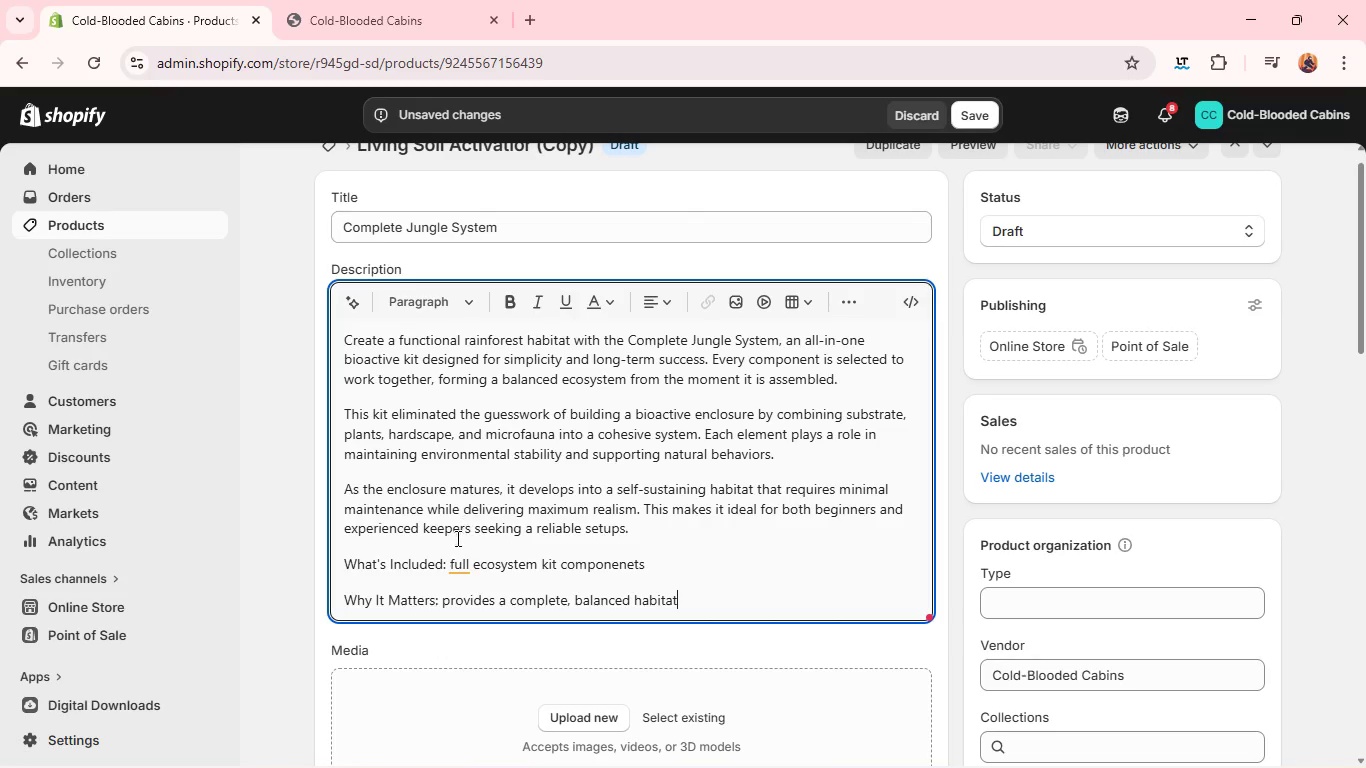 
left_click([460, 560])
 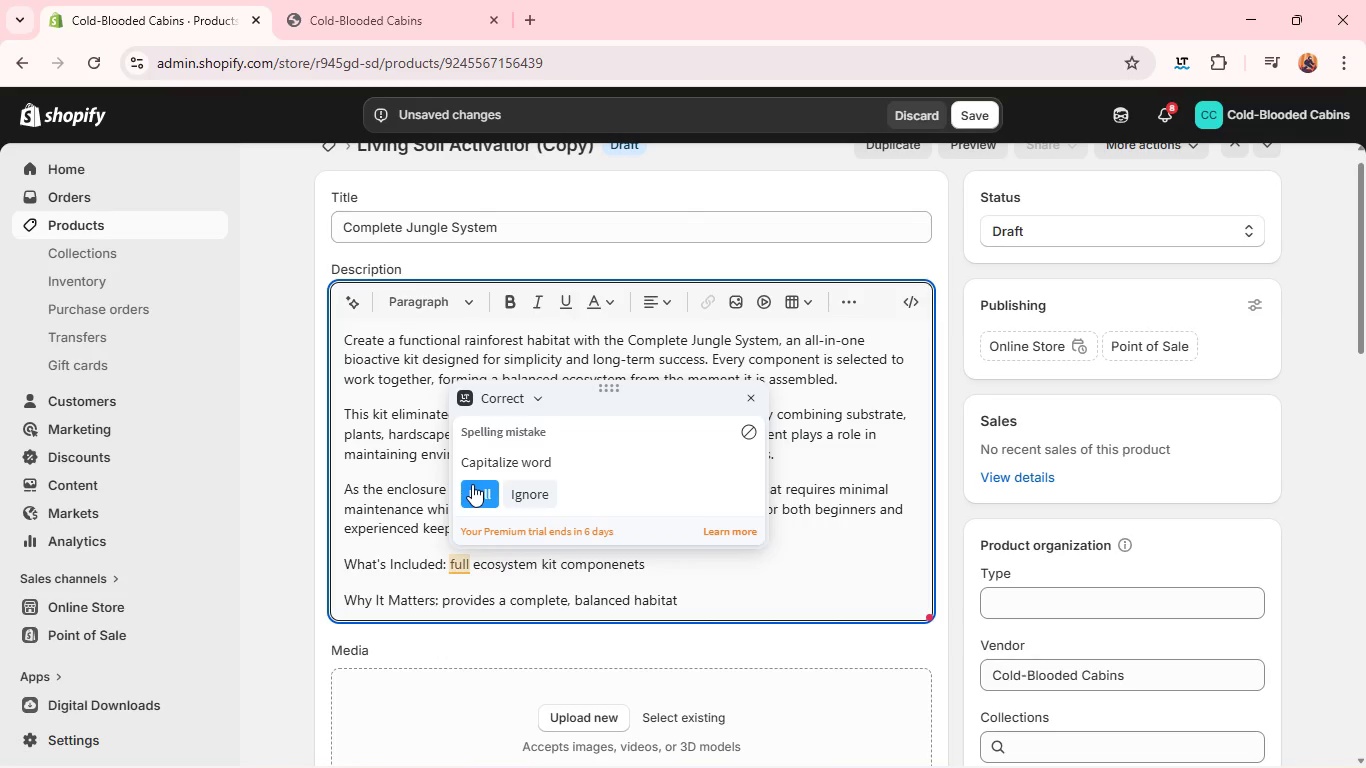 
left_click([472, 488])
 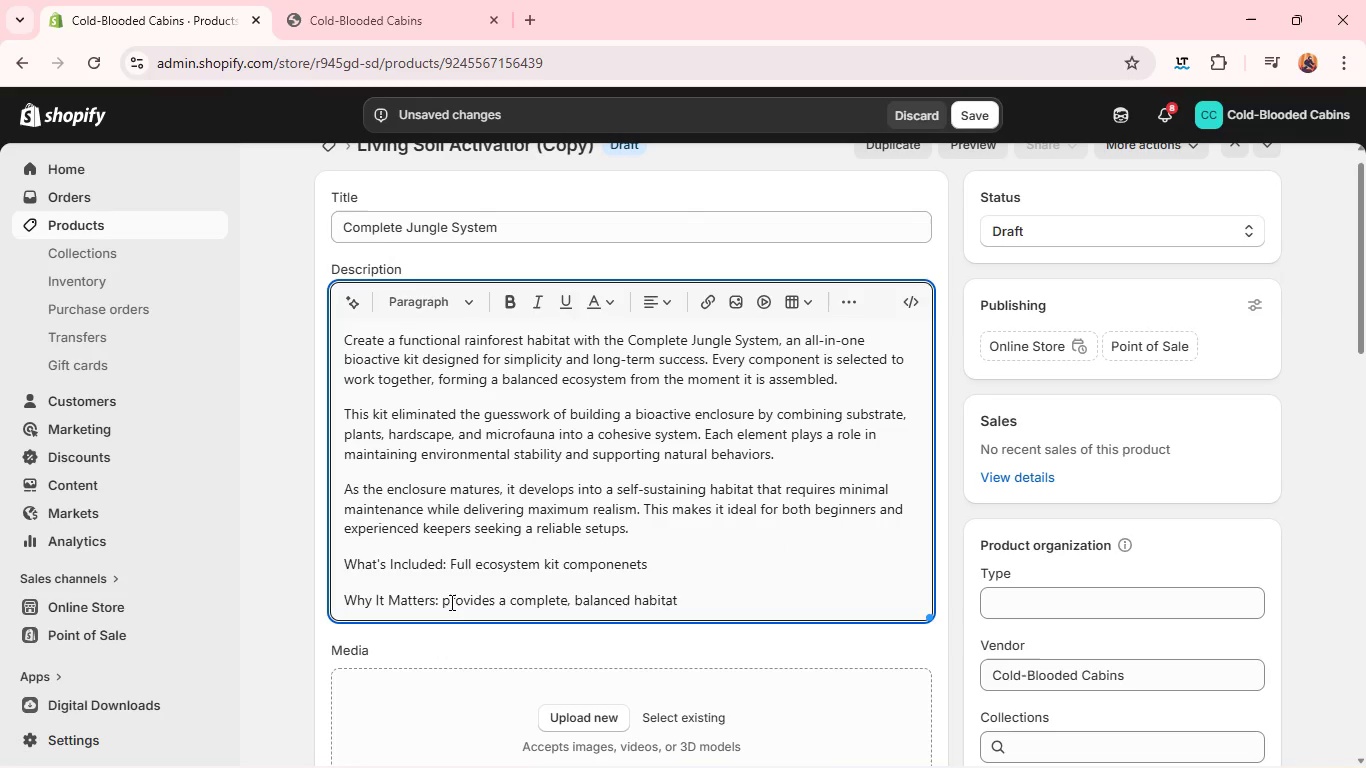 
left_click([449, 603])
 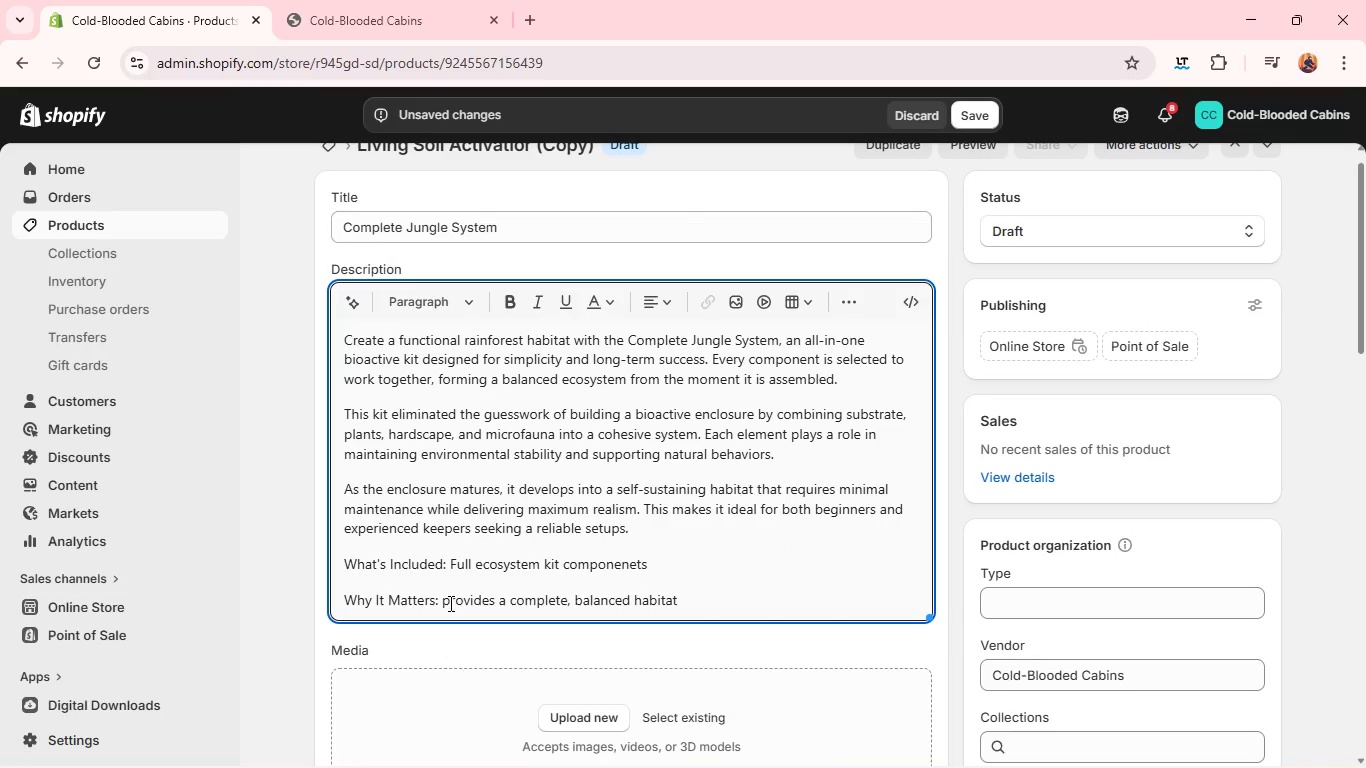 
key(Backspace)
 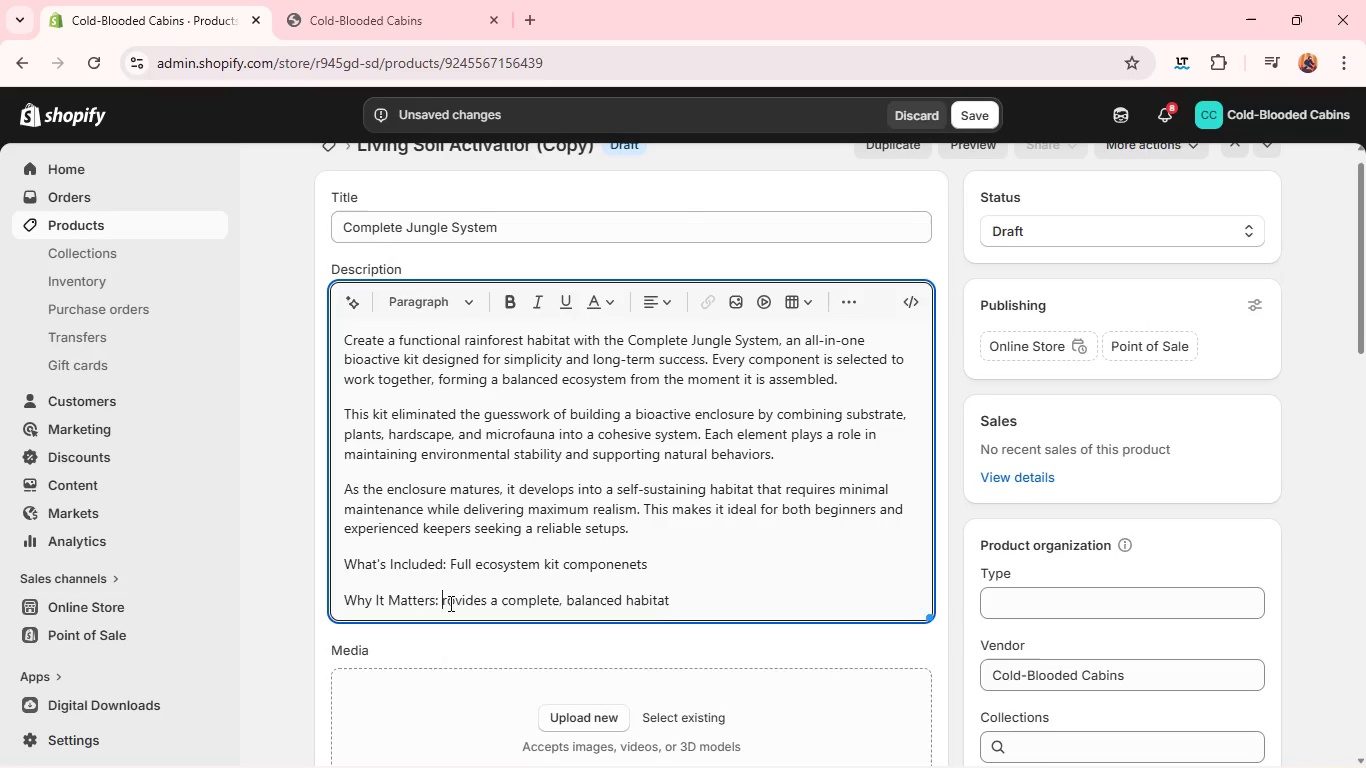 
key(Enter)
 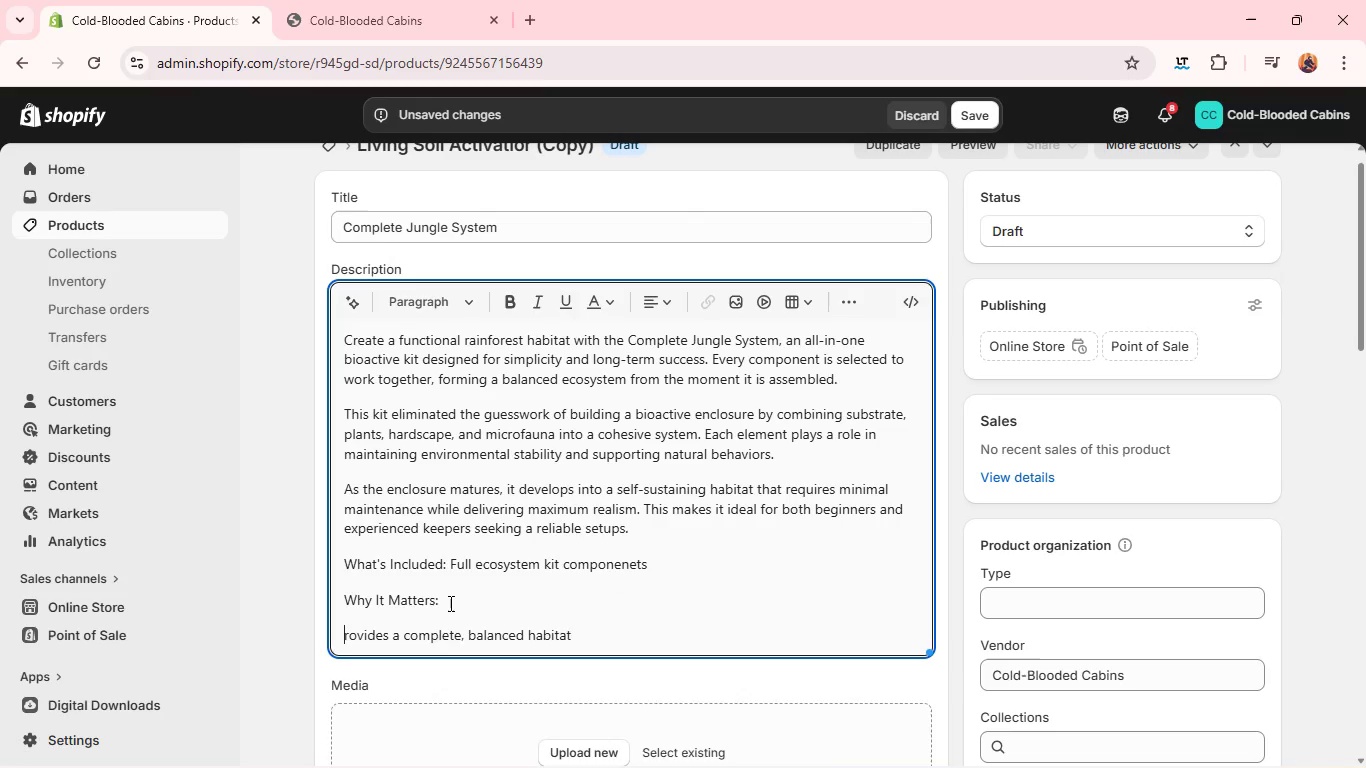 
hold_key(key=Enter, duration=0.41)
 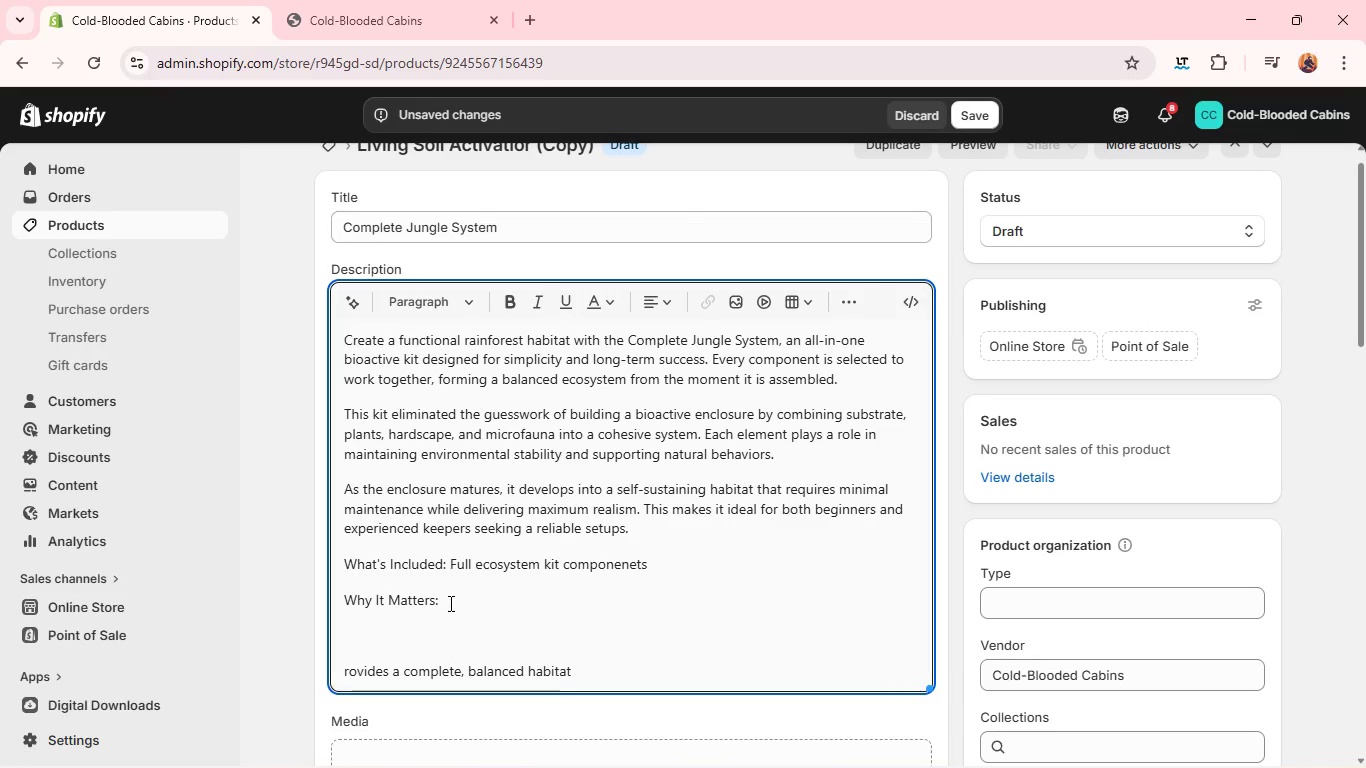 
key(P)
 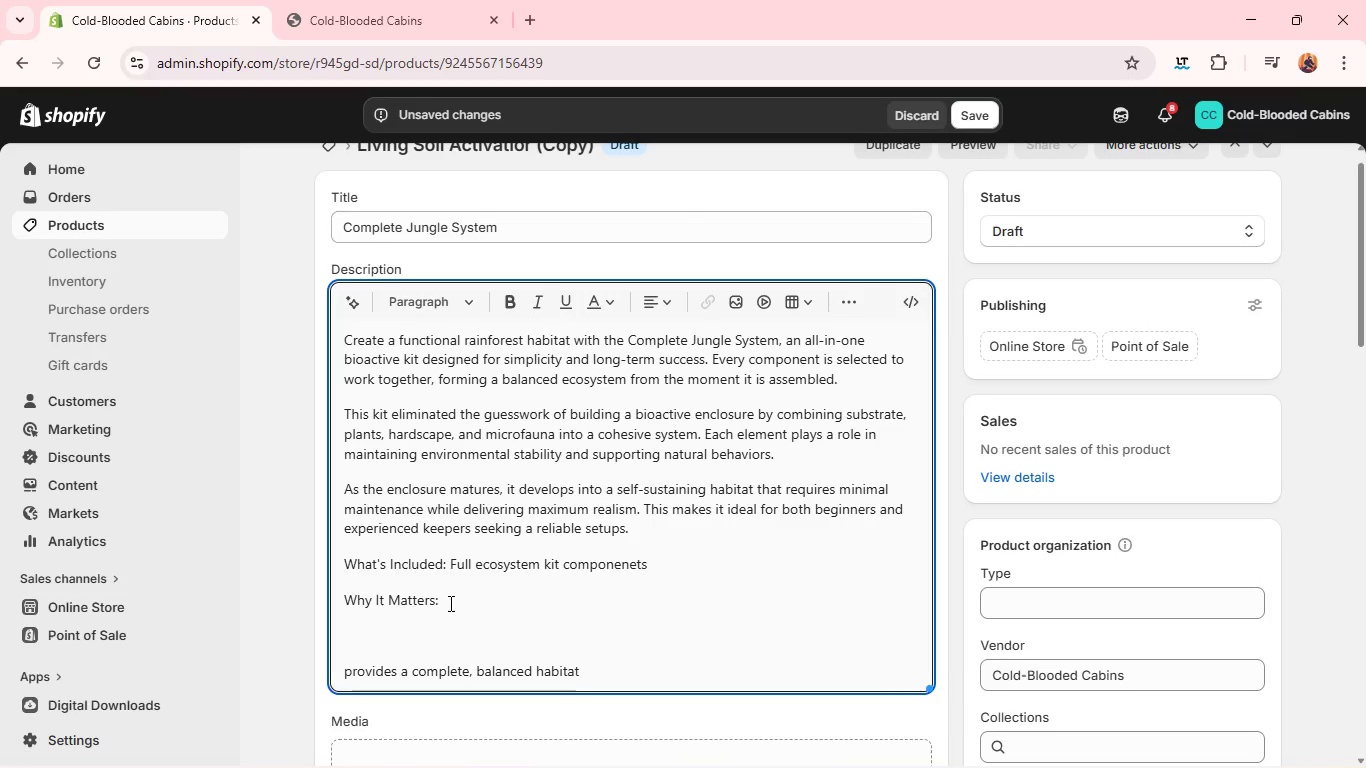 
key(Backspace)
 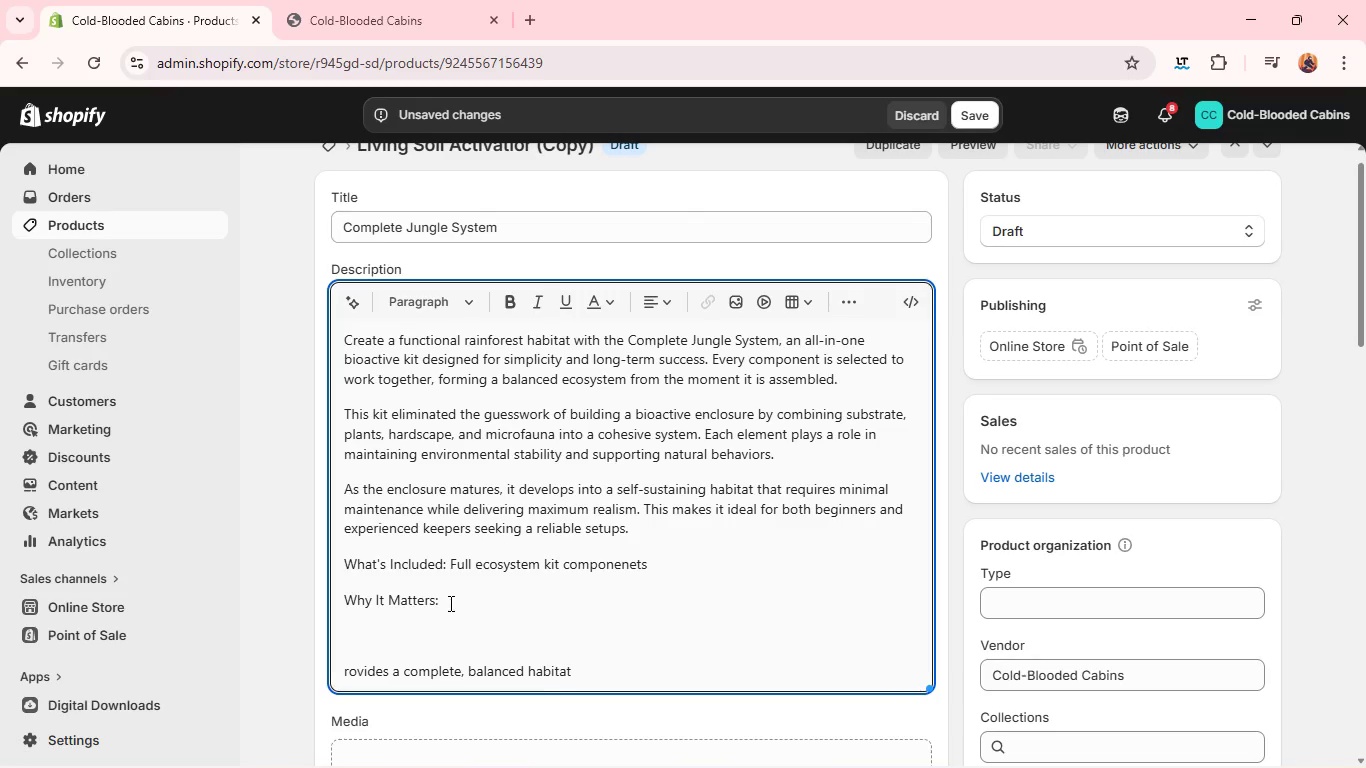 
key(Backspace)
 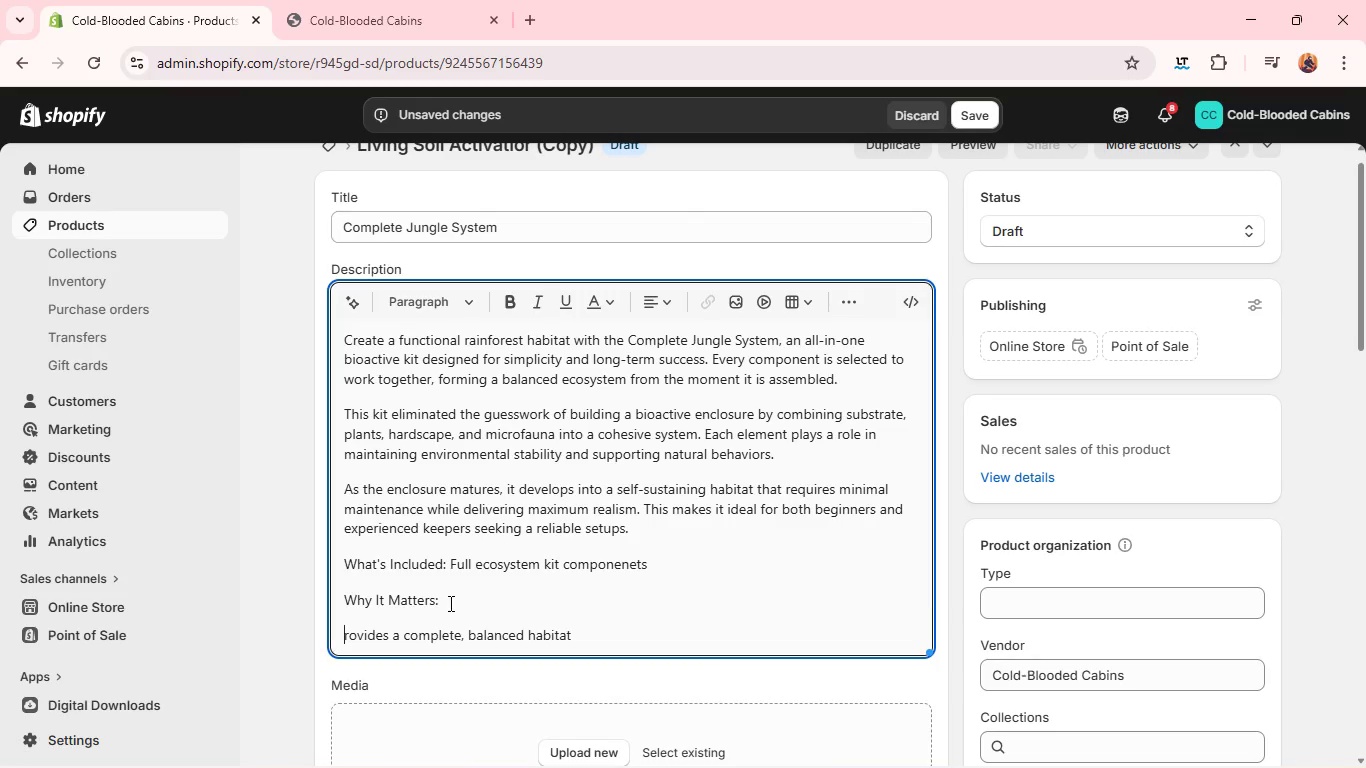 
key(Backspace)
 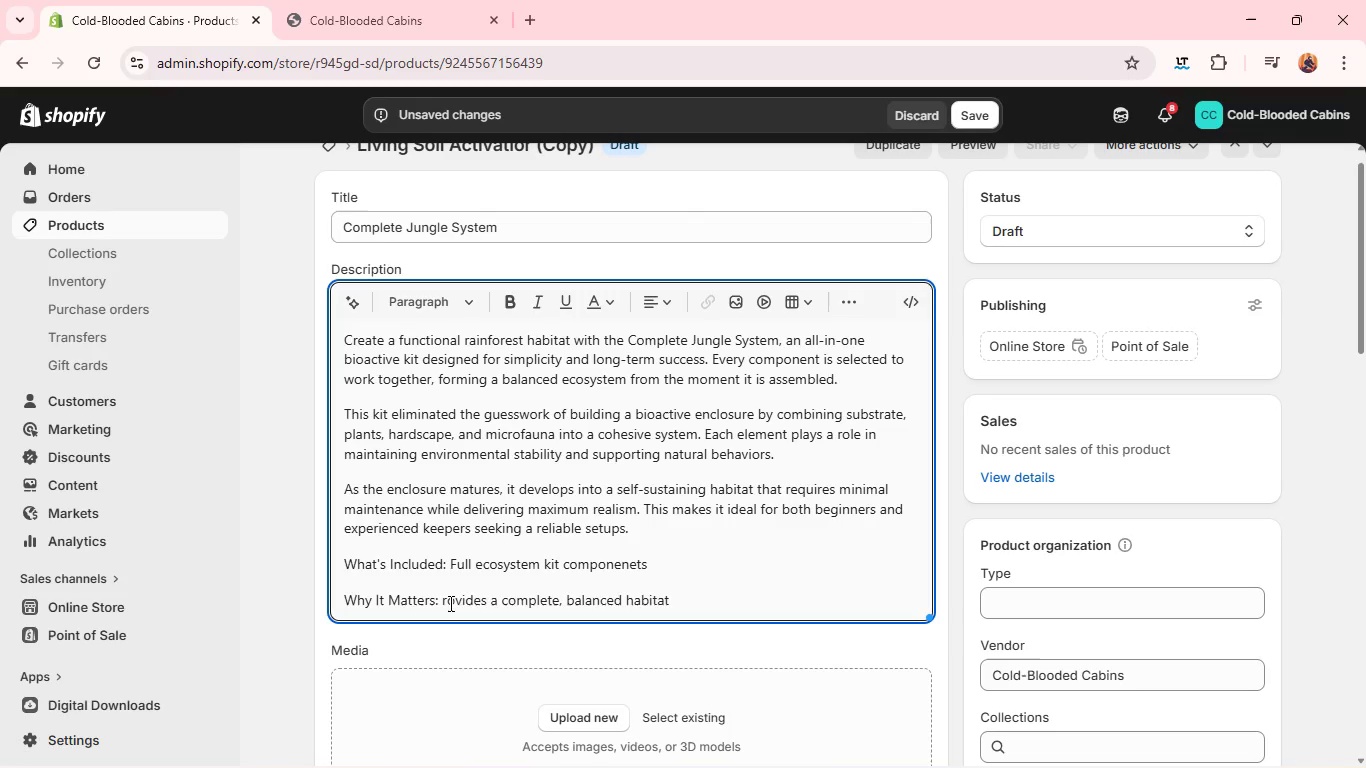 
key(Control+P)
 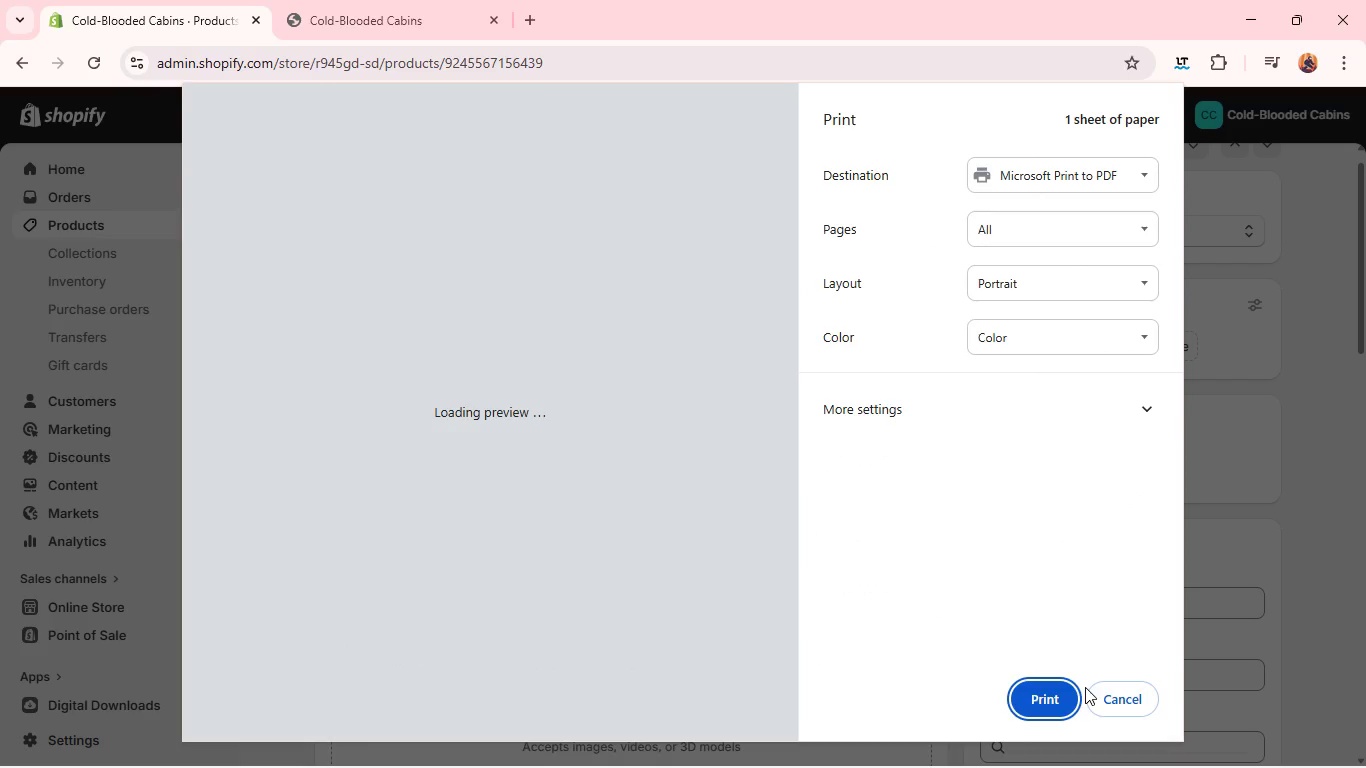 
left_click([1116, 691])
 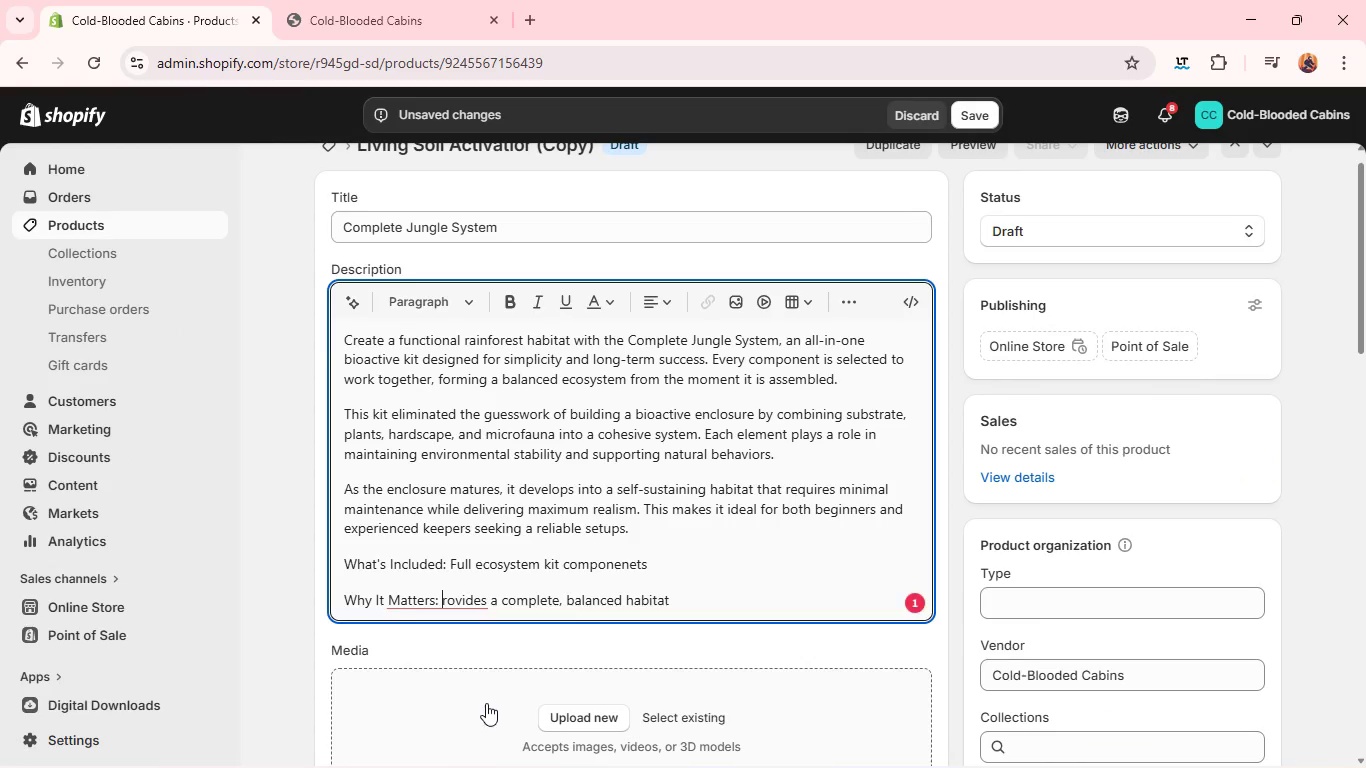 
key(Shift+P)
 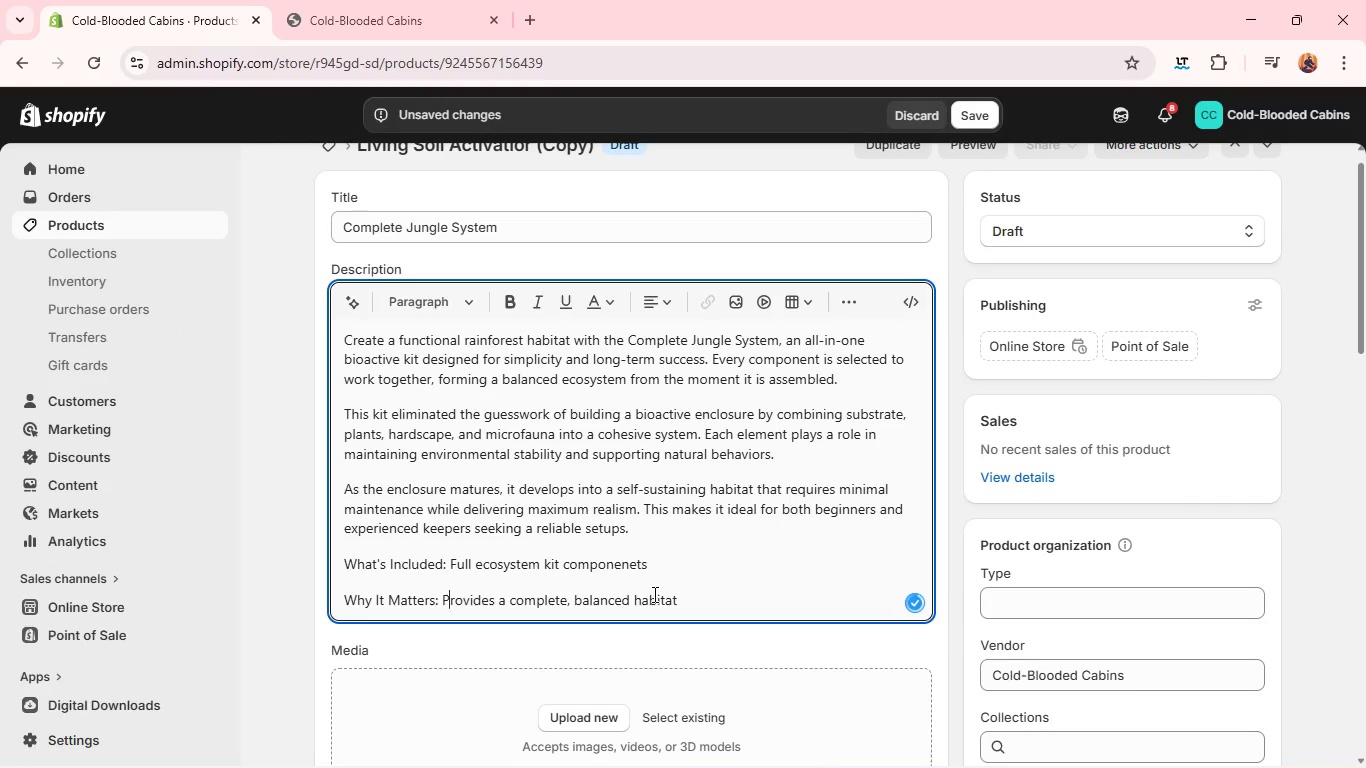 
left_click([652, 596])
 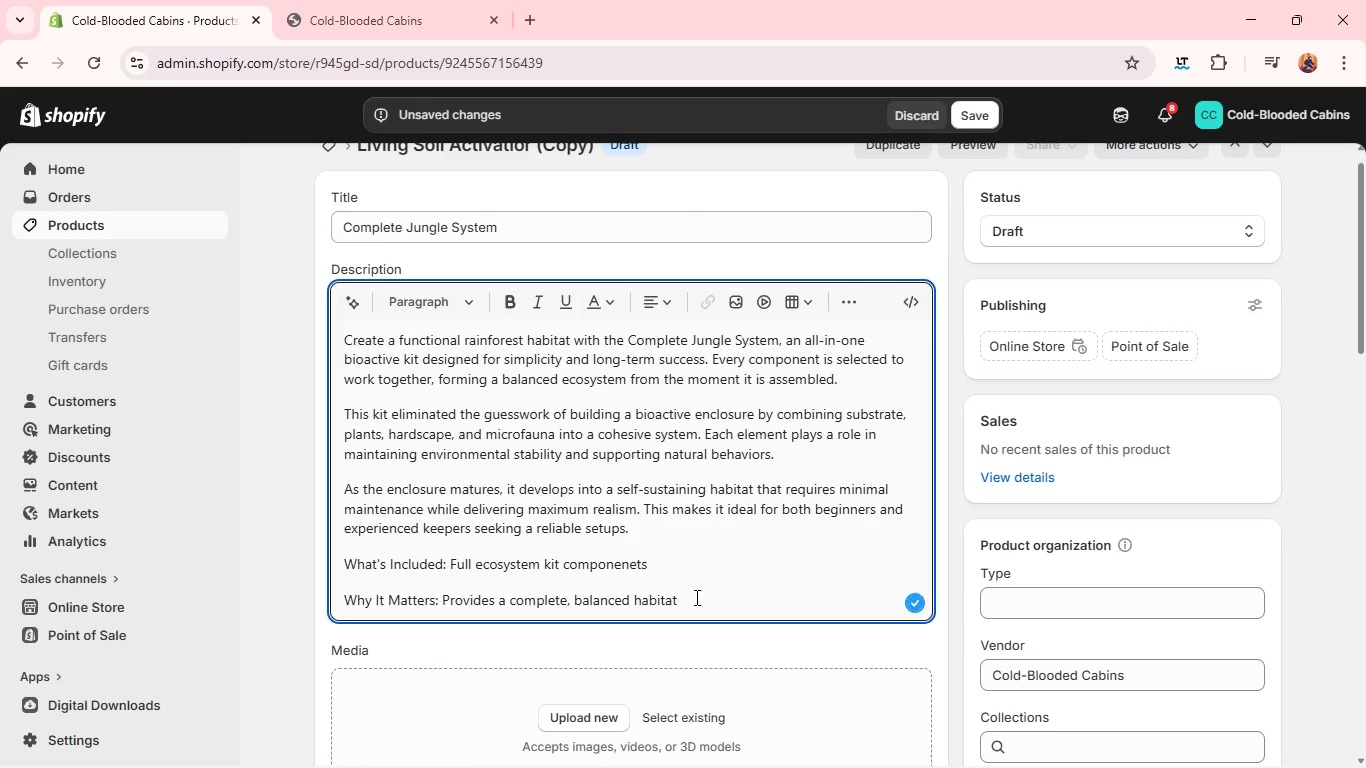 
left_click([704, 596])
 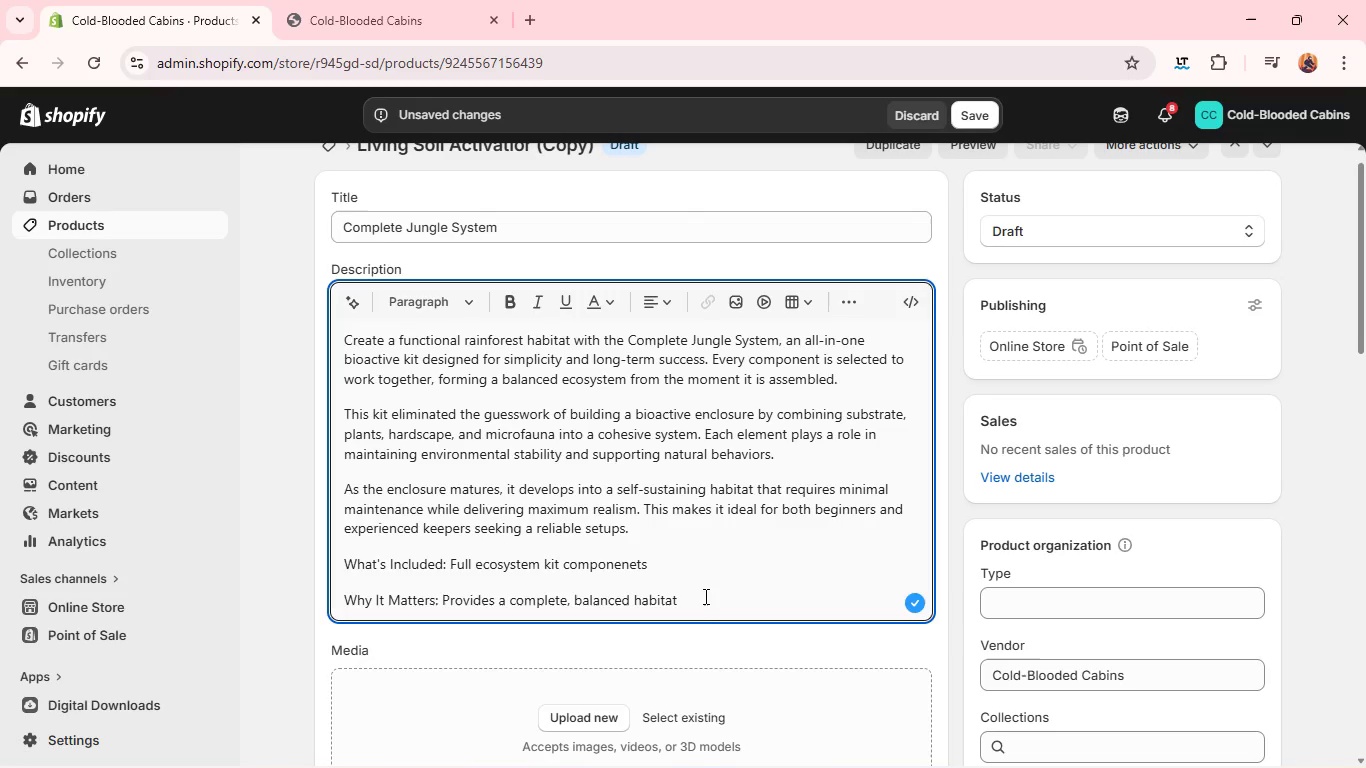 
key(Enter)
 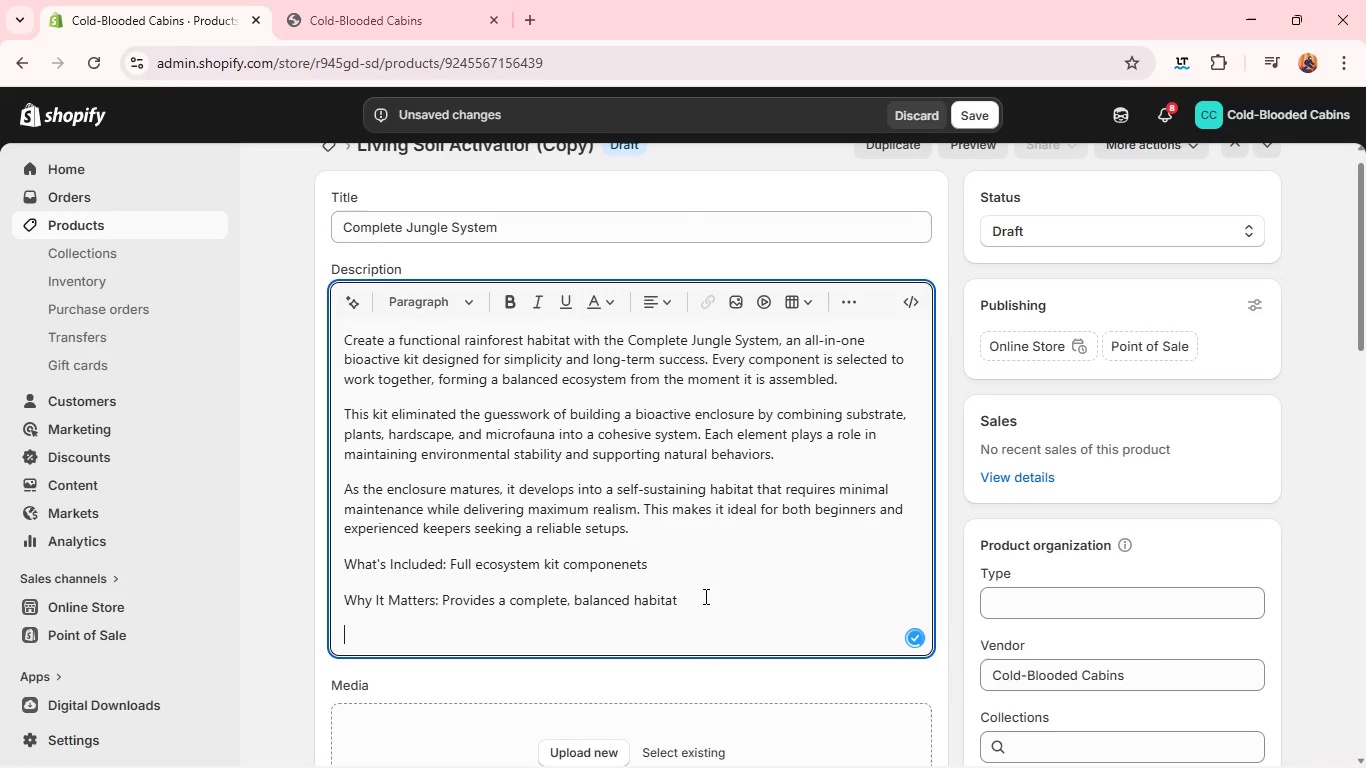 
type(Ideal for)
 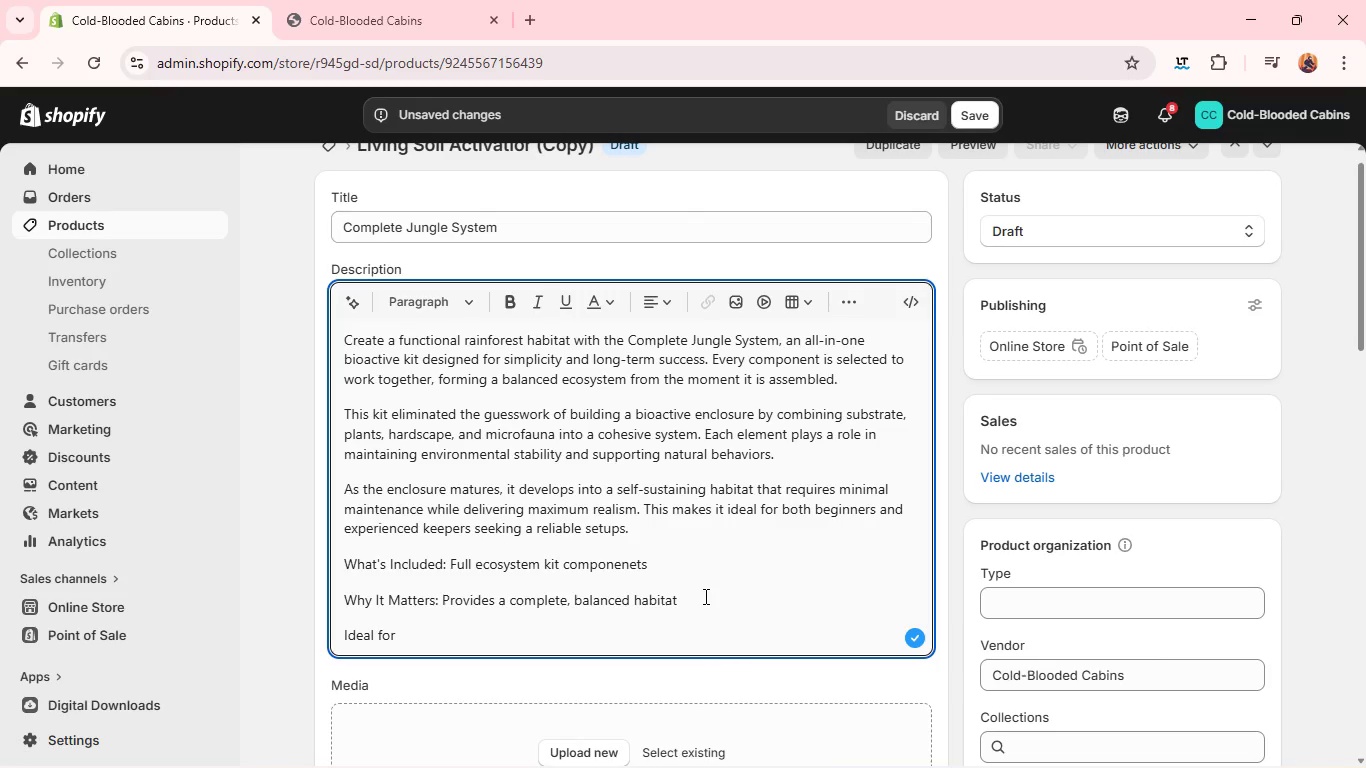 
key(Backspace)
key(Backspace)
key(Backspace)
type(FO)
key(Backspace)
type(ot:)
key(Backspace)
key(Backspace)
type(r: Fi)
key(Backspace)
type(ull tropical setips)
key(Backspace)
key(Backspace)
key(Backspace)
type(i)
key(Backspace)
type(uos)
key(Backspace)
key(Backspace)
type(ps)
 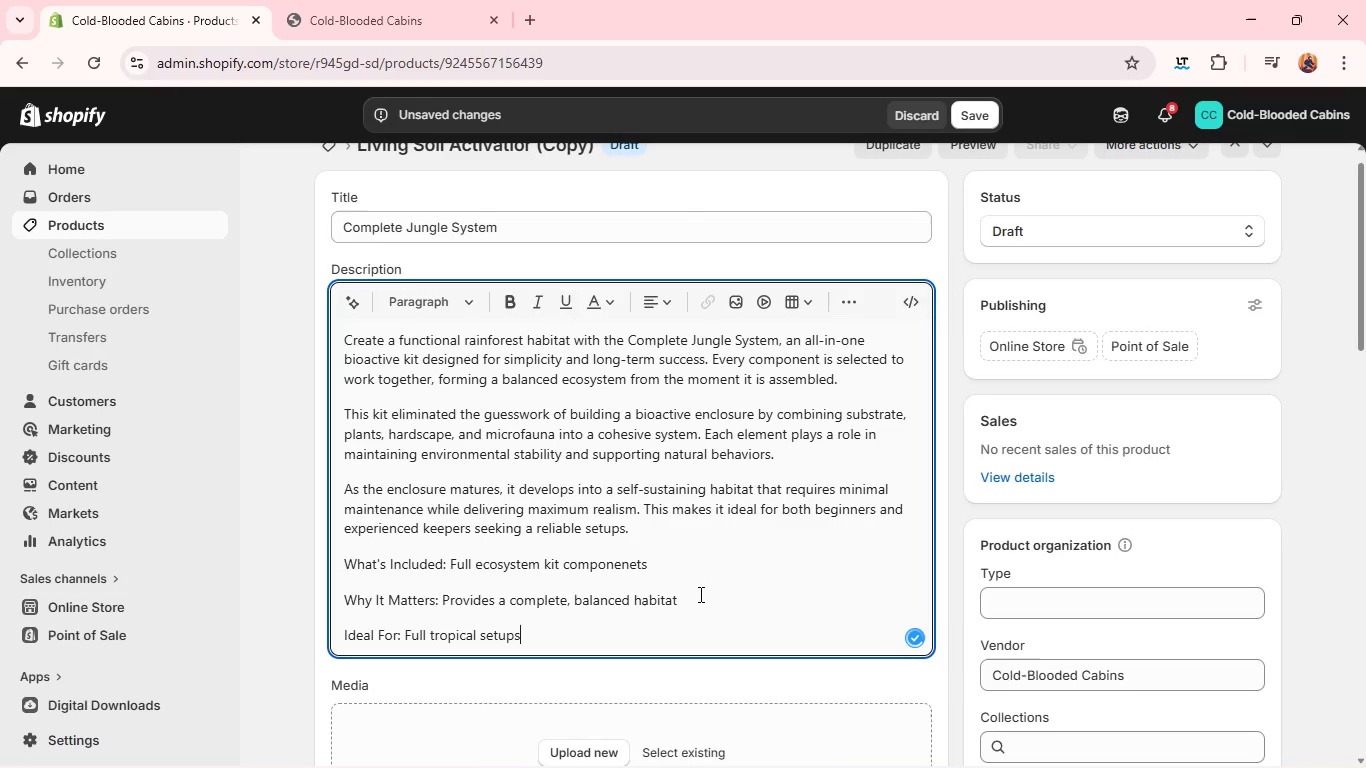 
left_click([545, 575])
 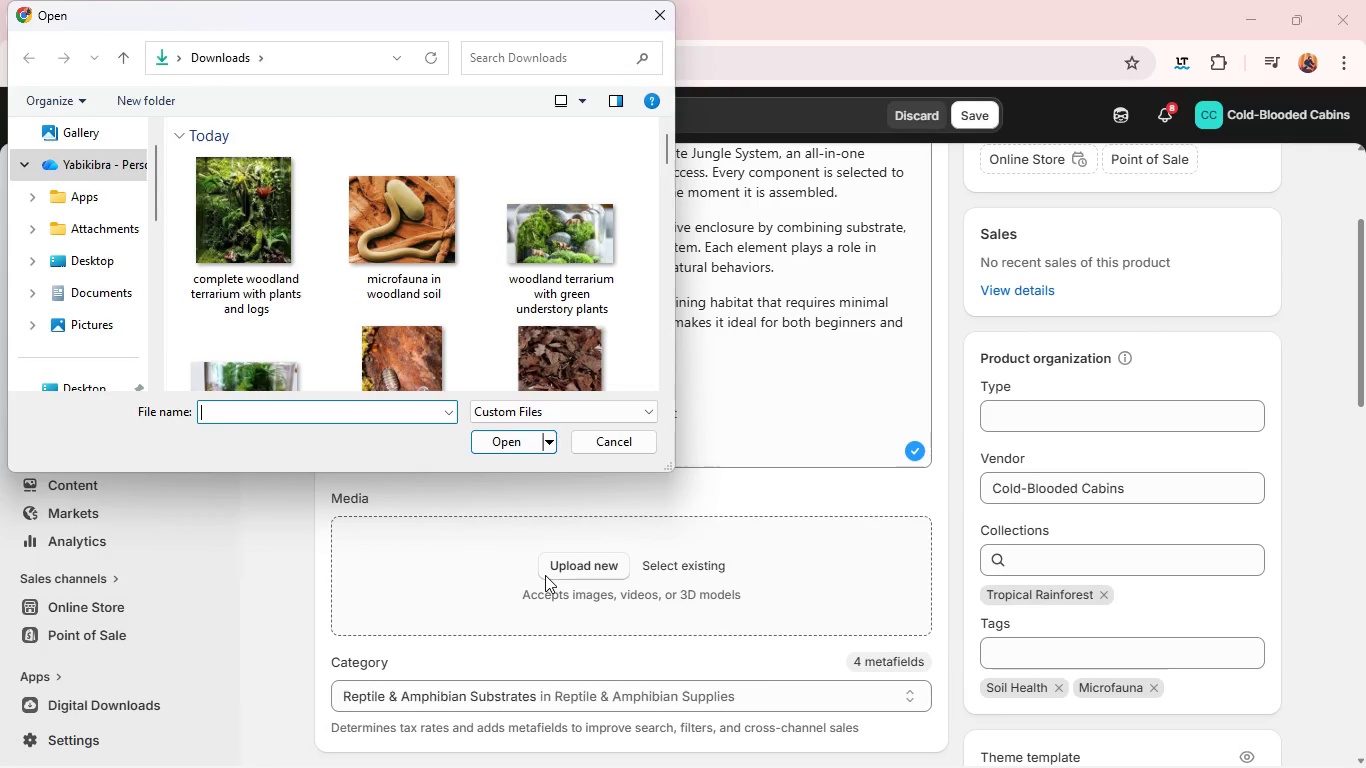 
scroll: coordinate [509, 336], scroll_direction: down, amount: 4.0
 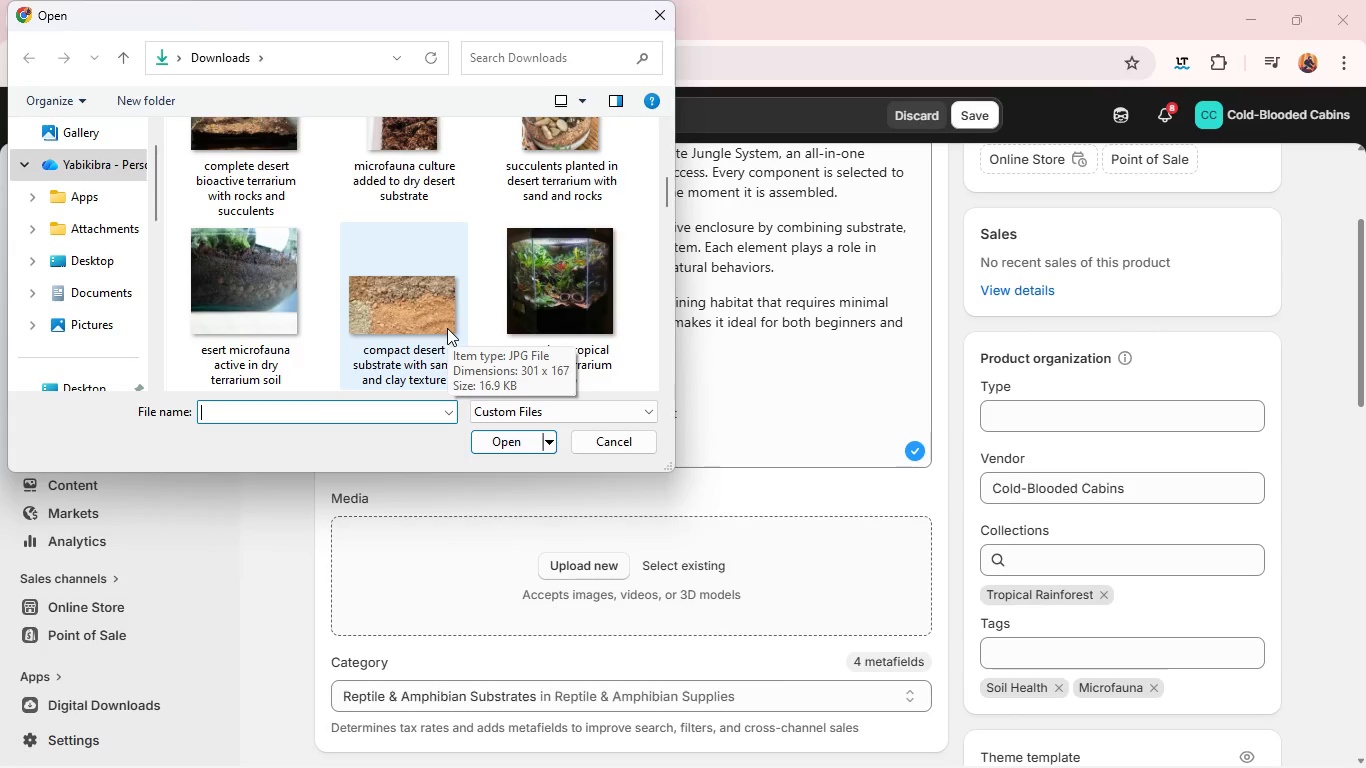 
scroll: coordinate [447, 328], scroll_direction: none, amount: 0.0
 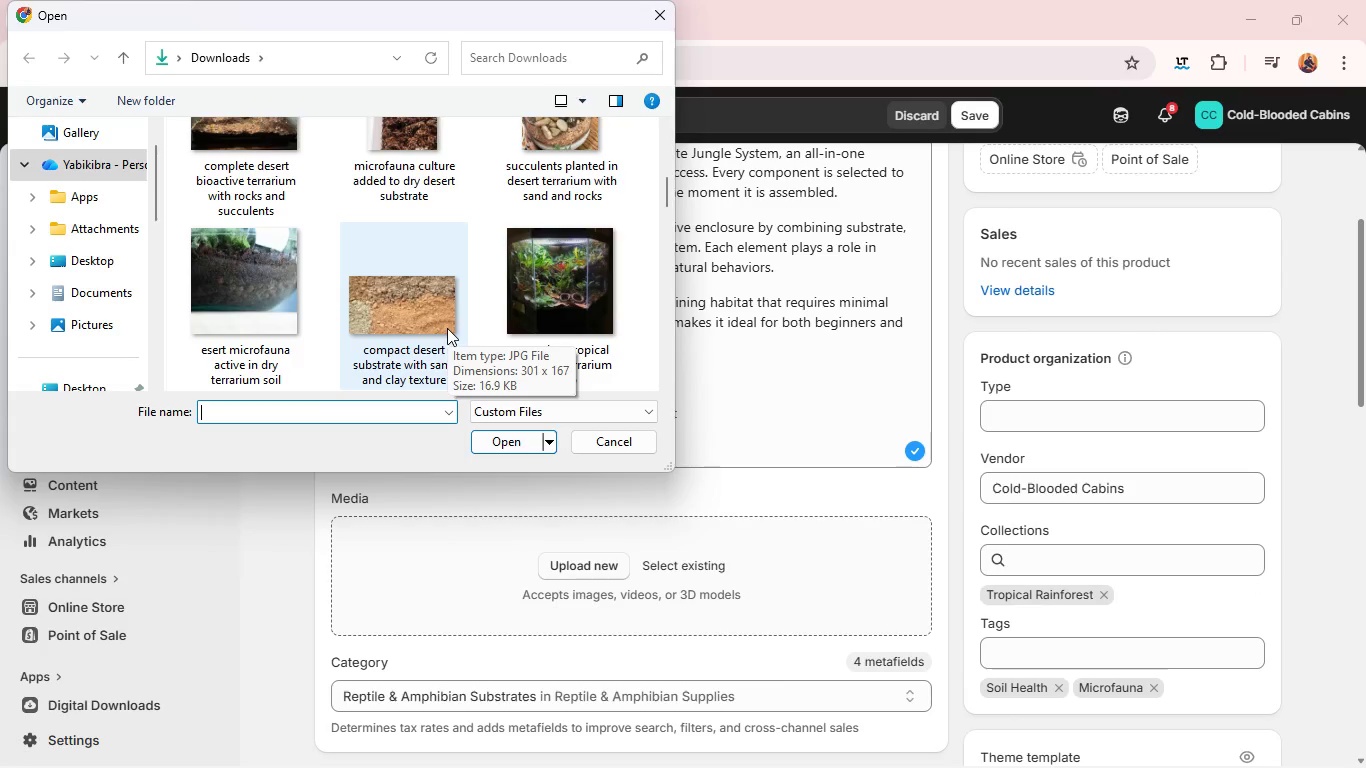 
scroll: coordinate [447, 328], scroll_direction: down, amount: 1.0
 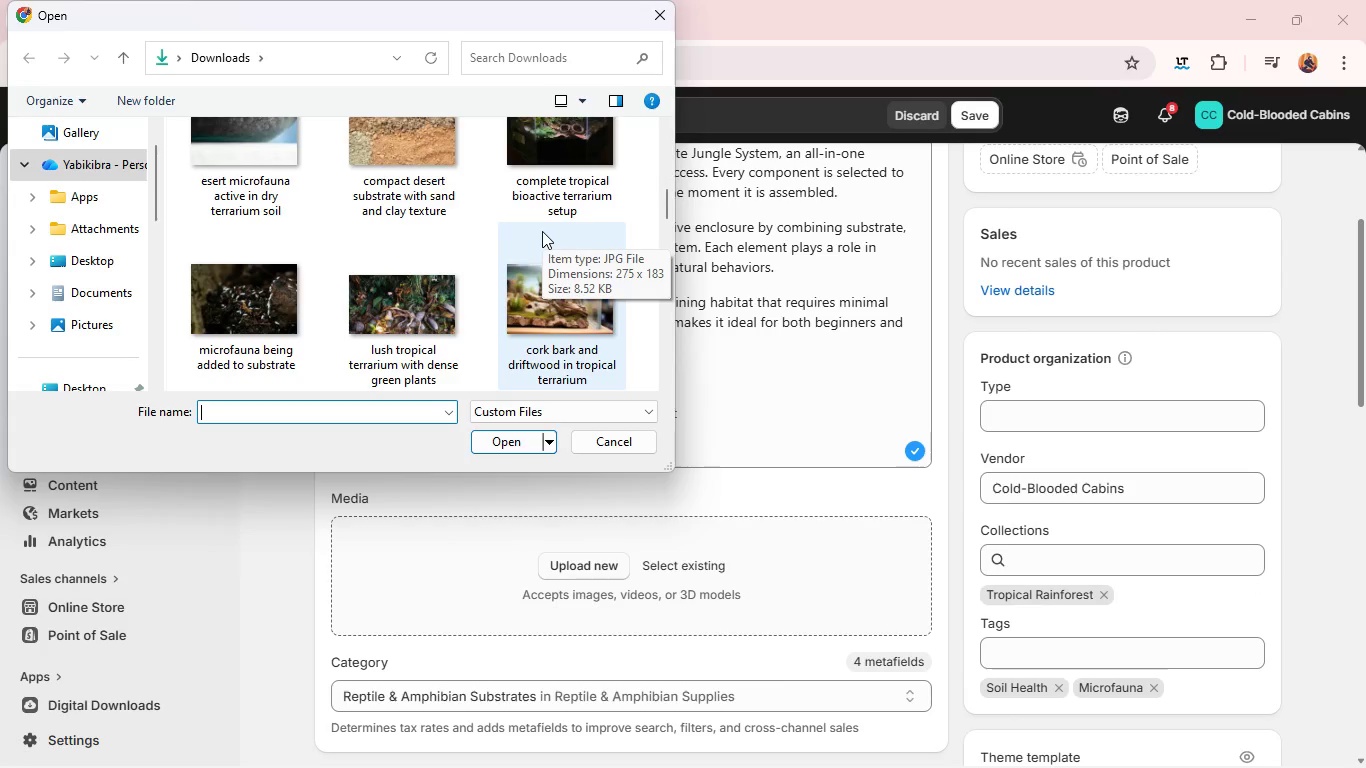 
left_click([544, 196])
 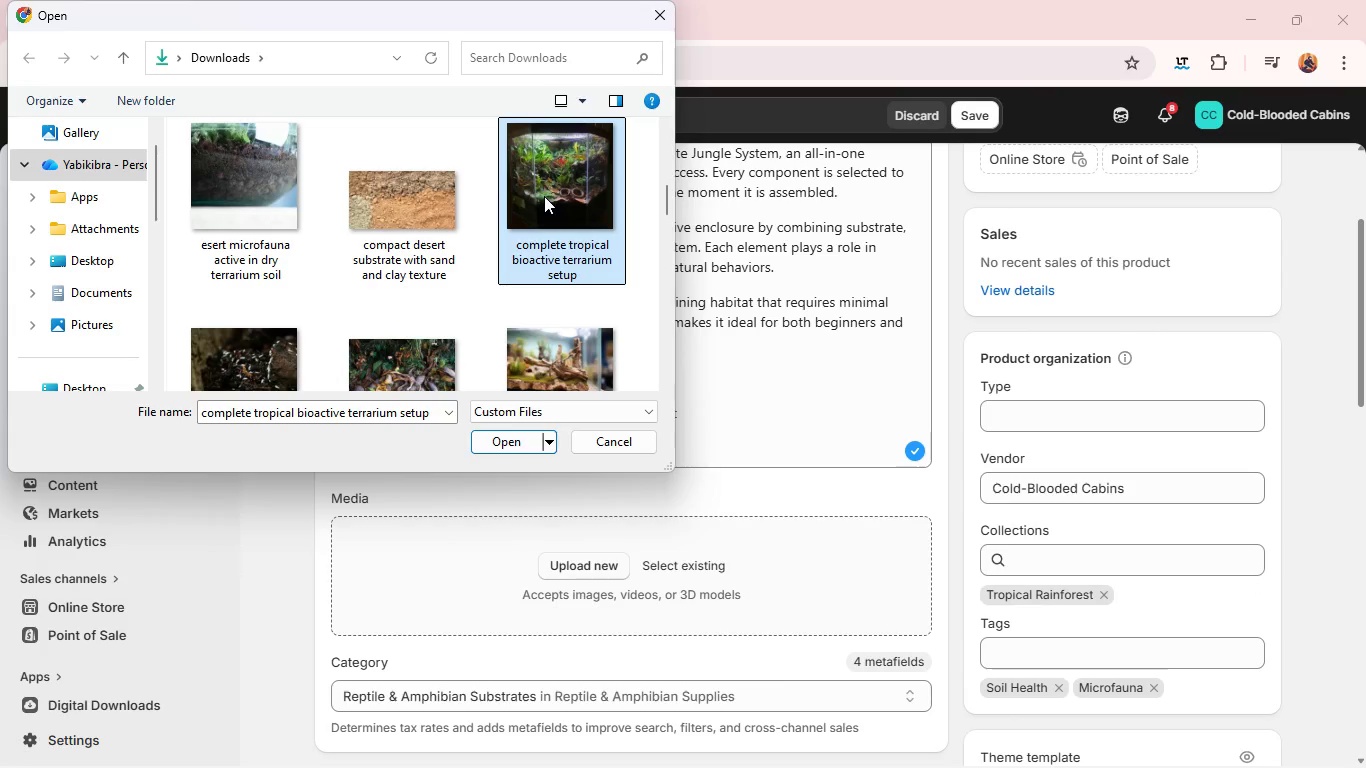 
key(Enter)
 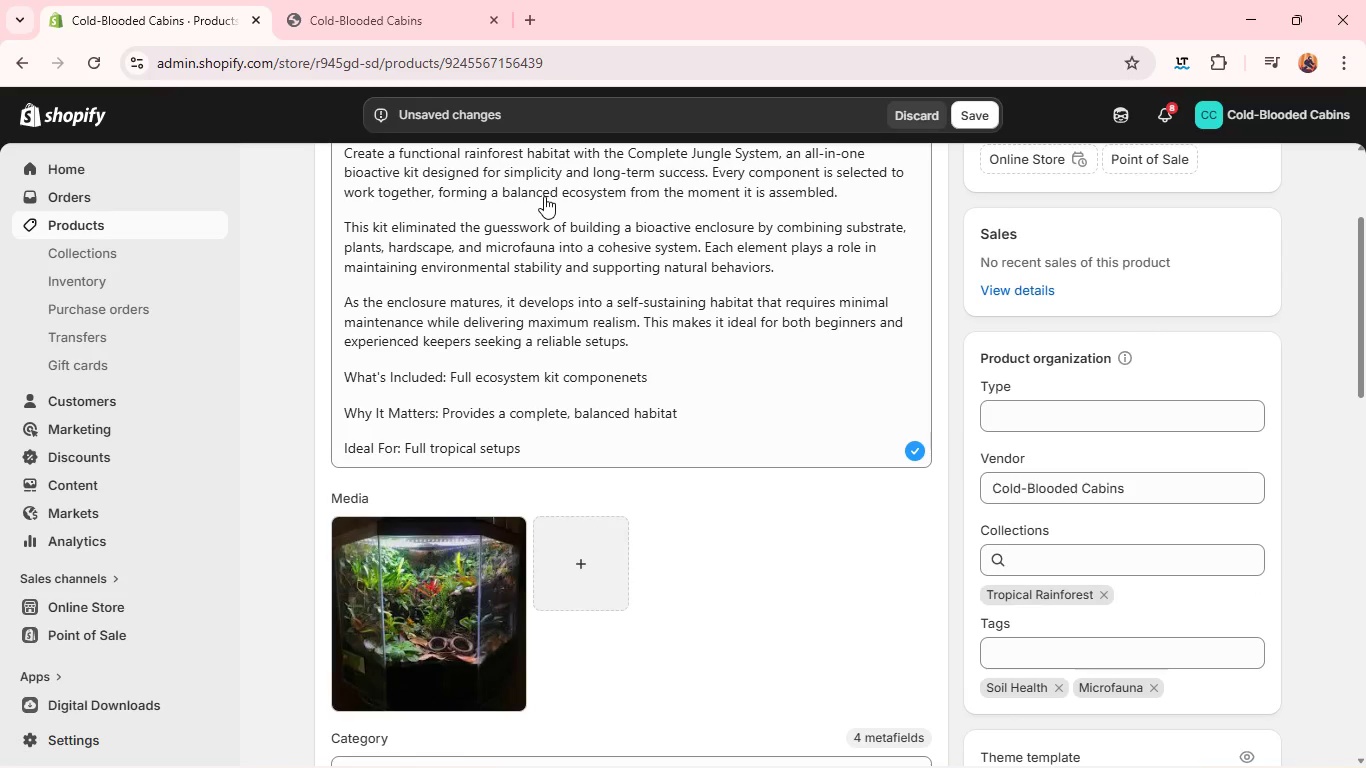 
wait(7.42)
 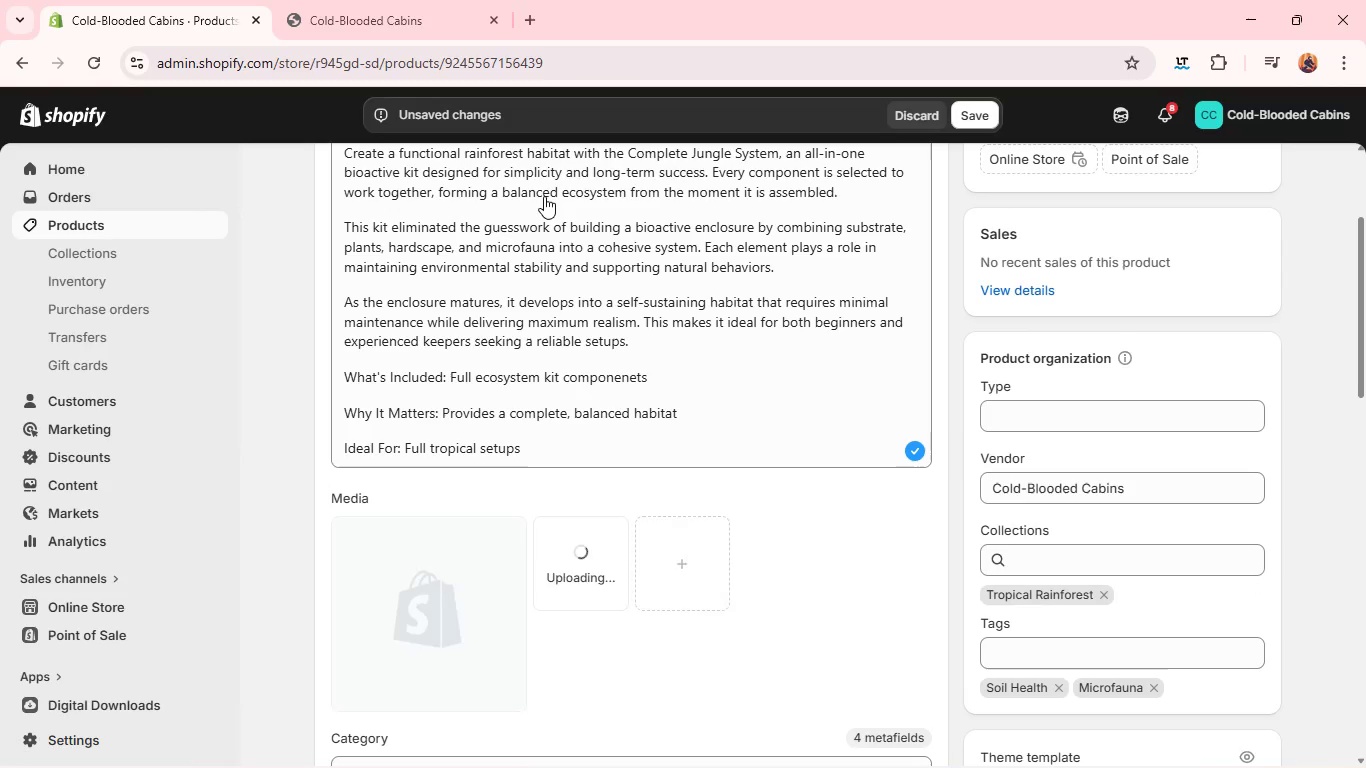 
left_click([448, 546])
 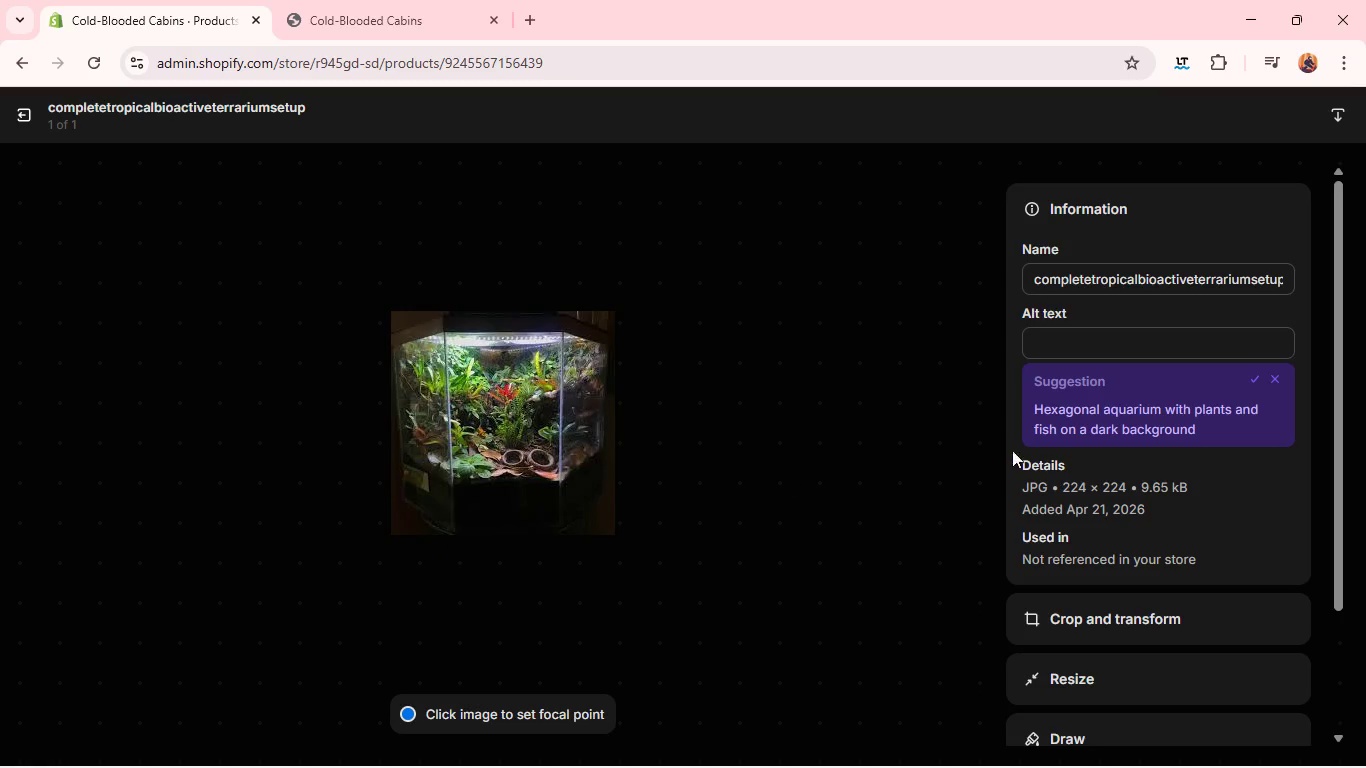 
left_click([1067, 349])
 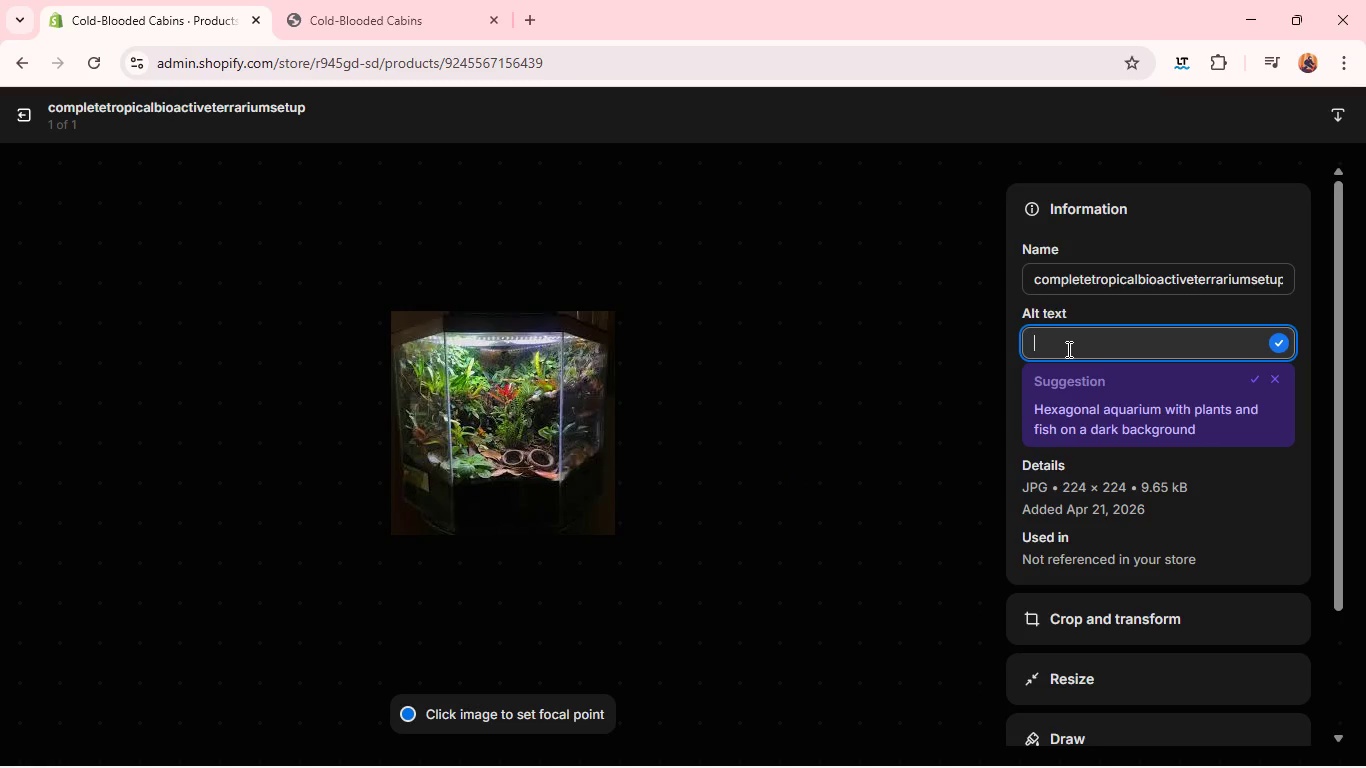 
hold_key(key=ShiftLeft, duration=0.34)
 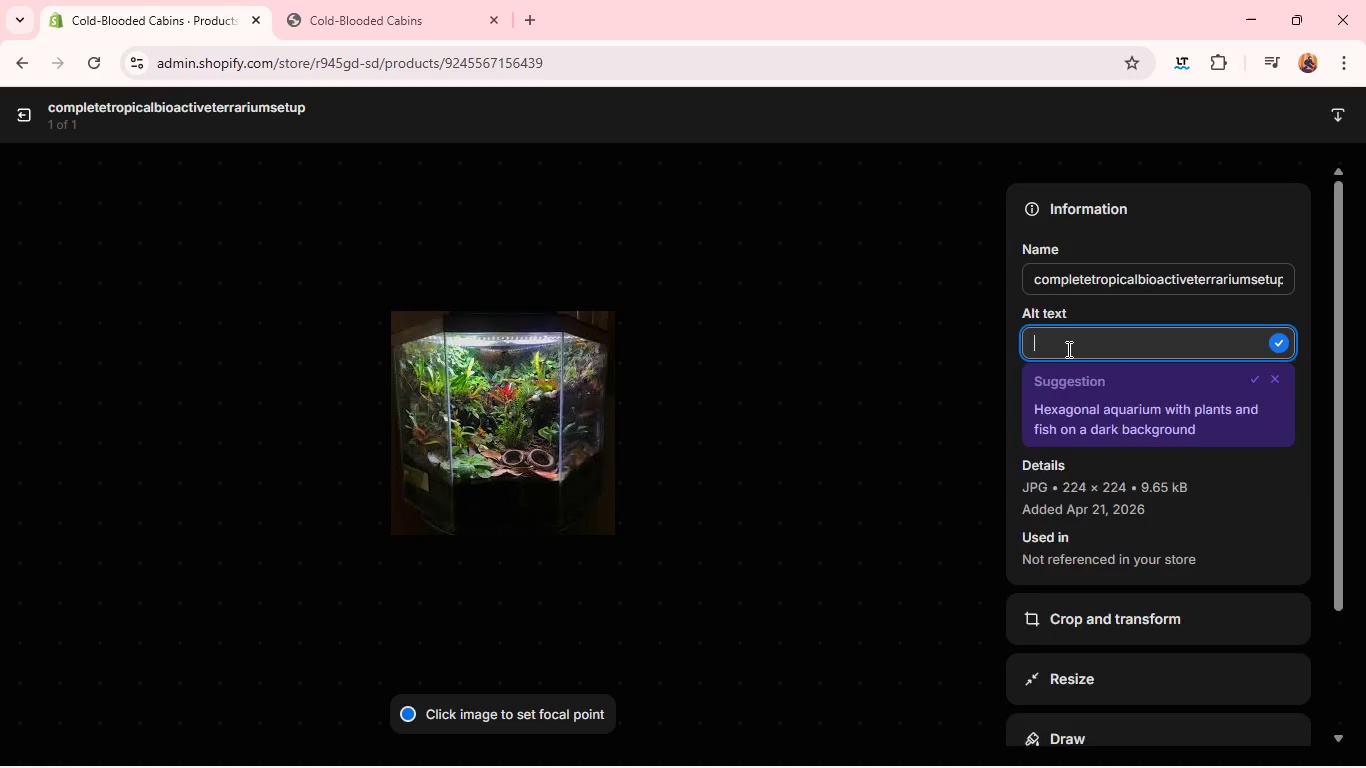 
type(complw)
key(Backspace)
type(w)
key(Backspace)
type(ete tropicl)
key(Backspace)
type(L BI)
key(Backspace)
key(Backspace)
type(B)
key(Backspace)
type(bioactive terrario)
key(Backspace)
 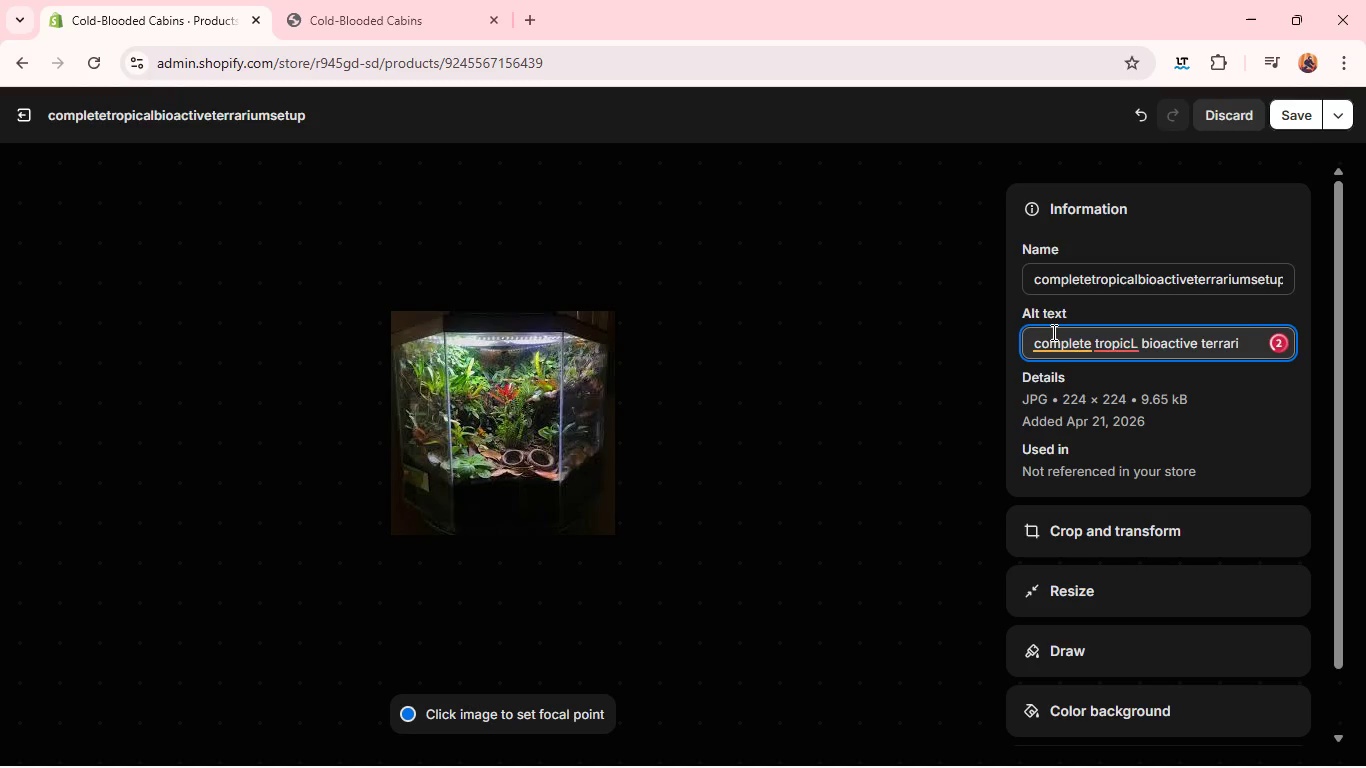 
type(tm)
key(Backspace)
key(Backspace)
type(um setup)
 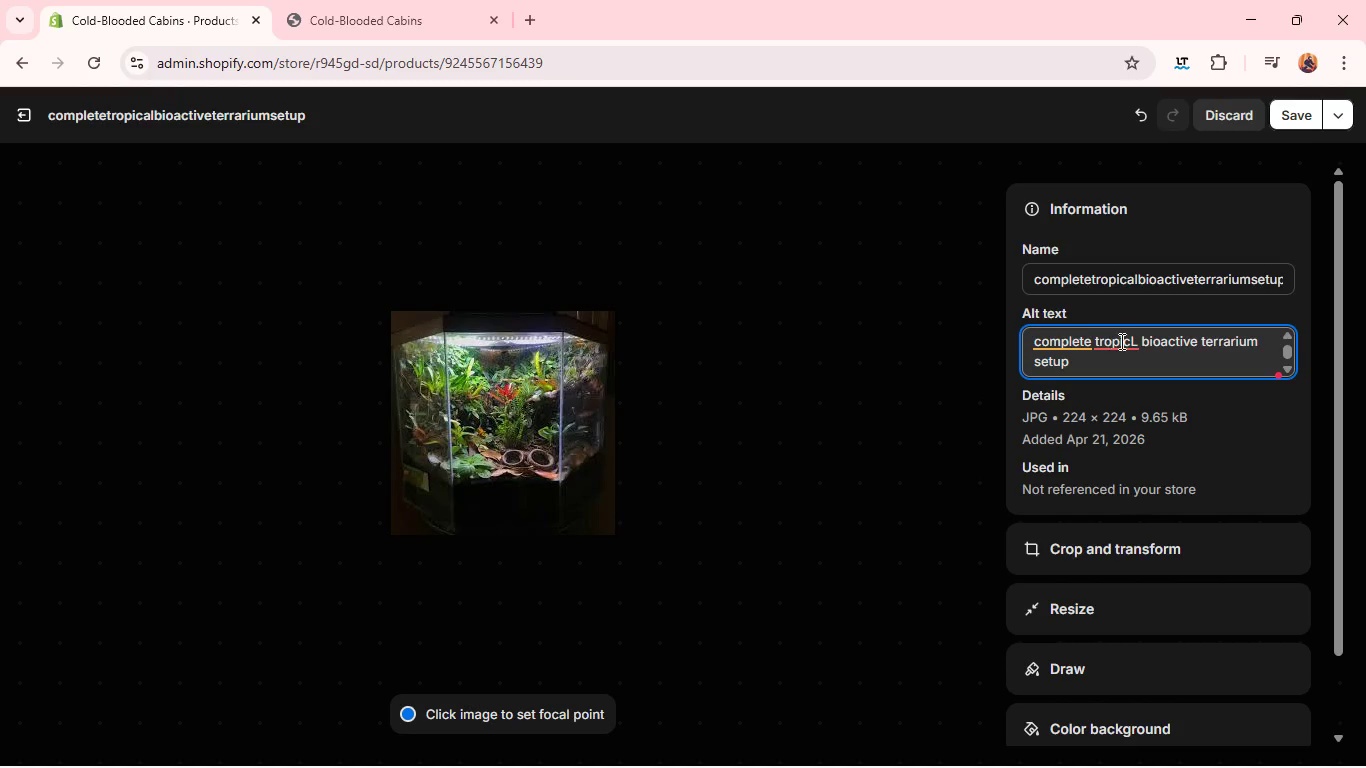 
left_click([1135, 341])
 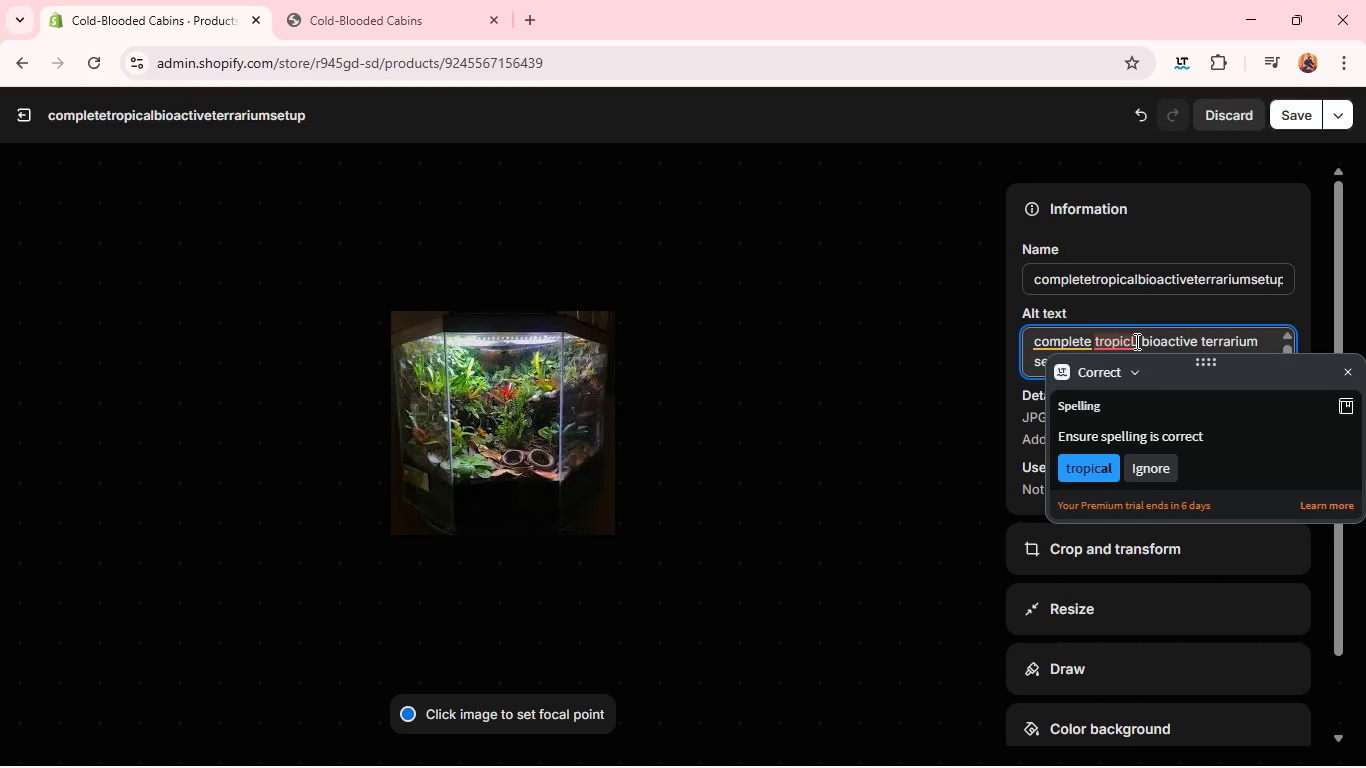 
key(Backspace)
type(al)
 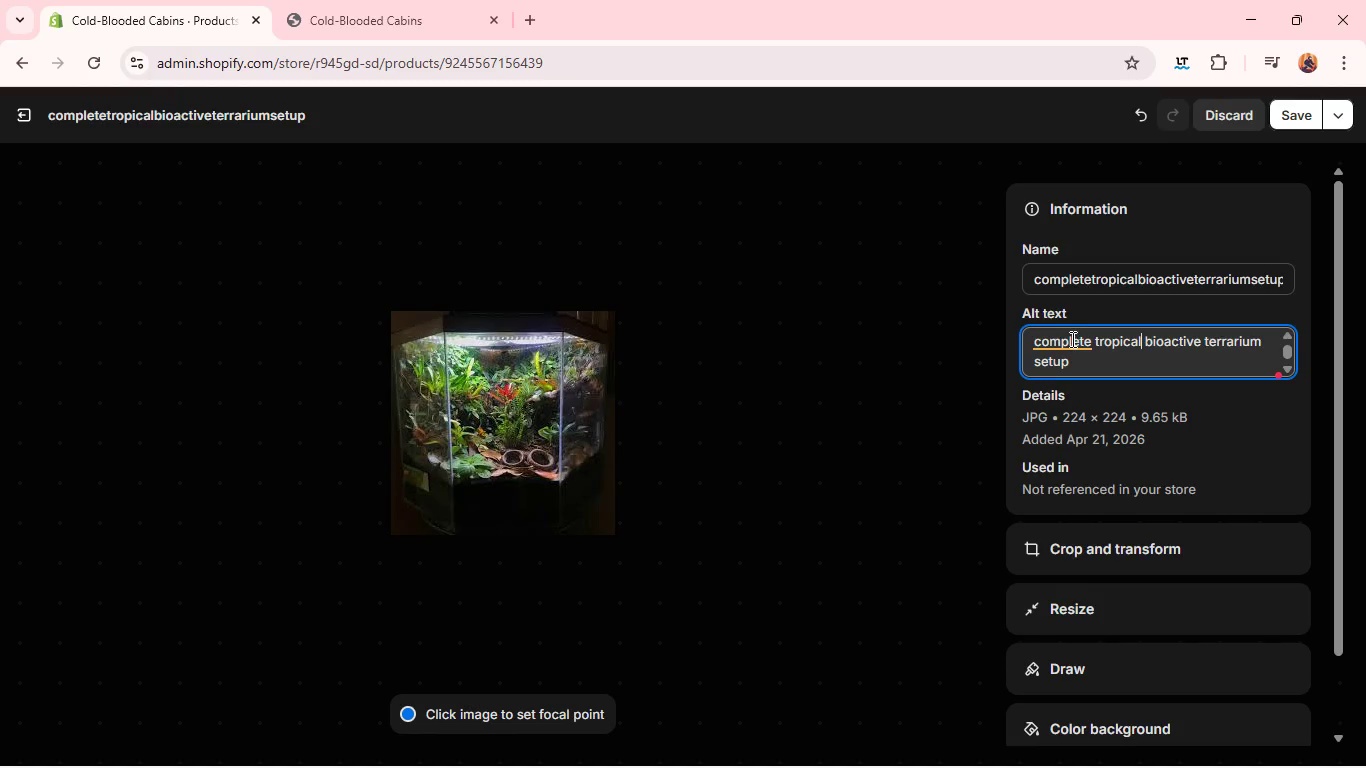 
left_click([1071, 339])
 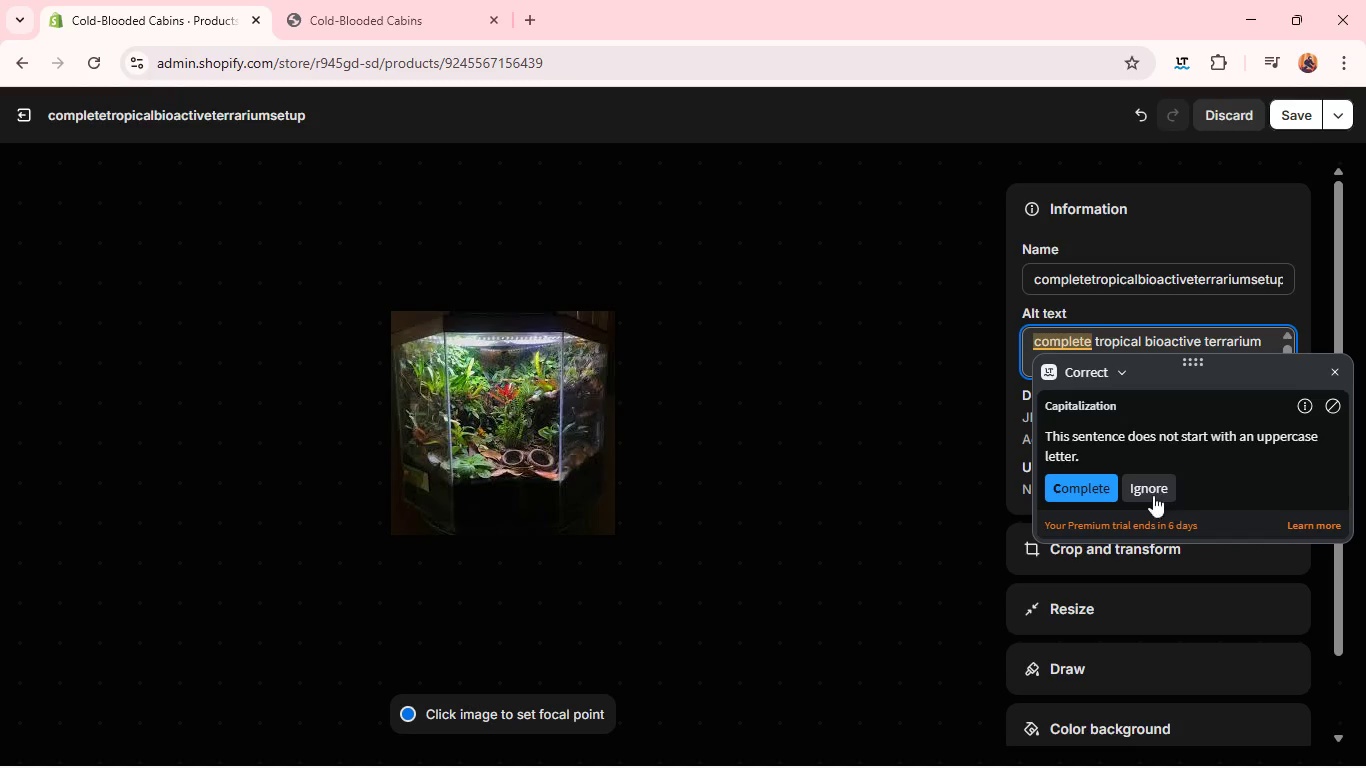 
left_click([1150, 492])
 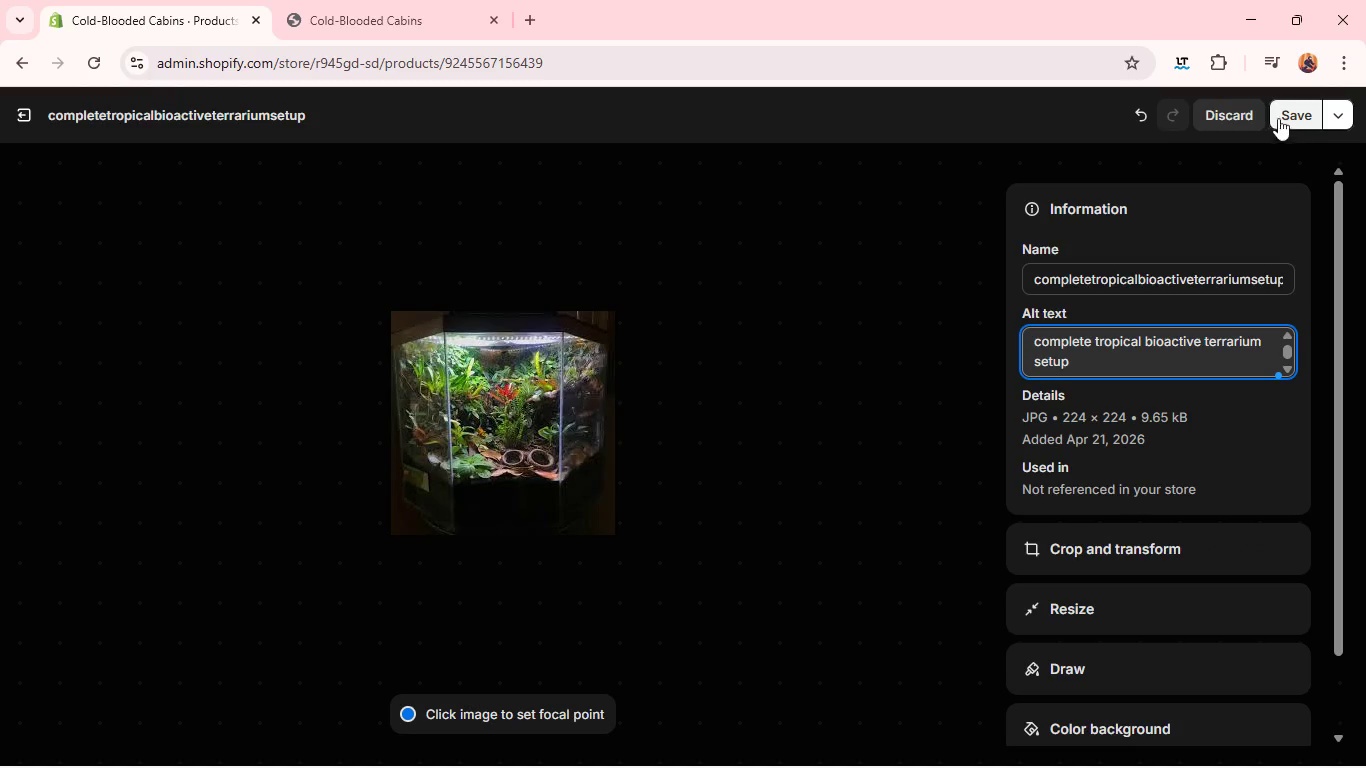 
left_click([1288, 111])
 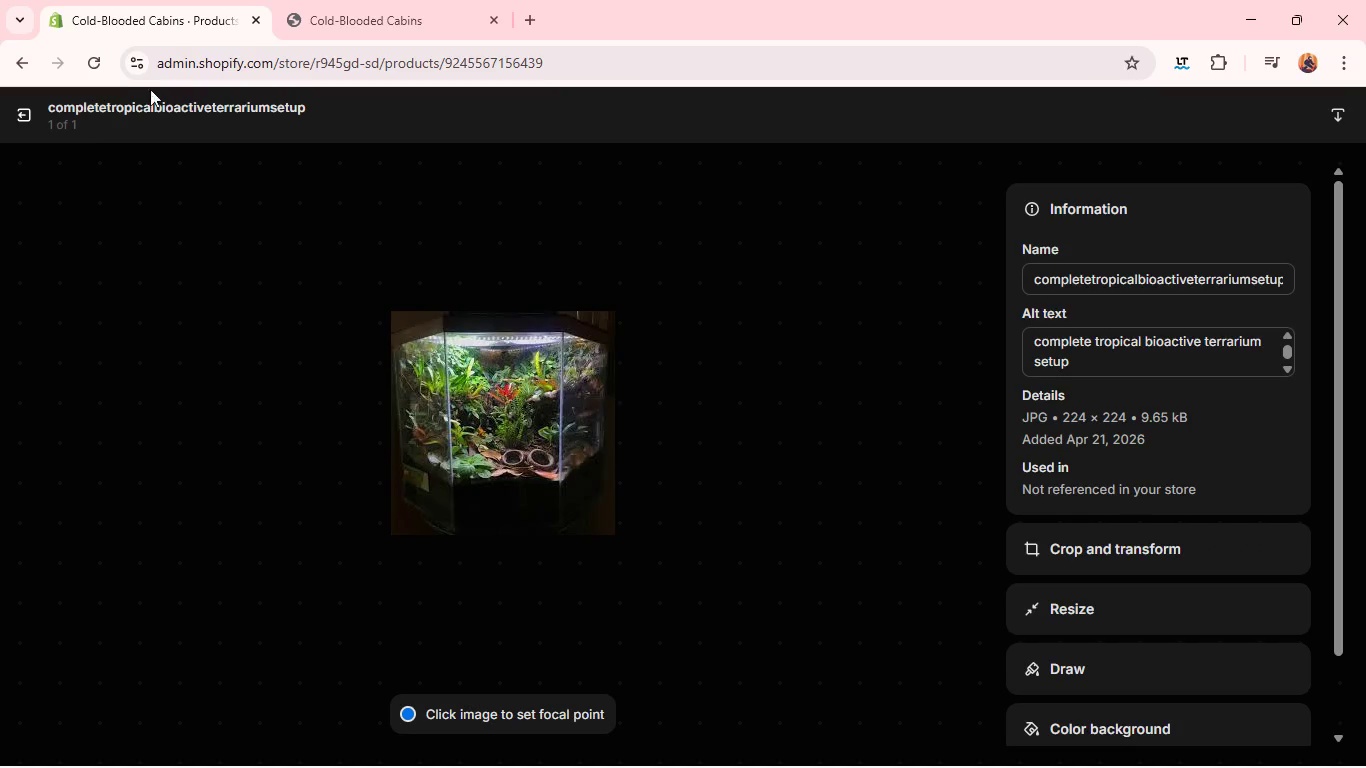 
left_click([30, 122])
 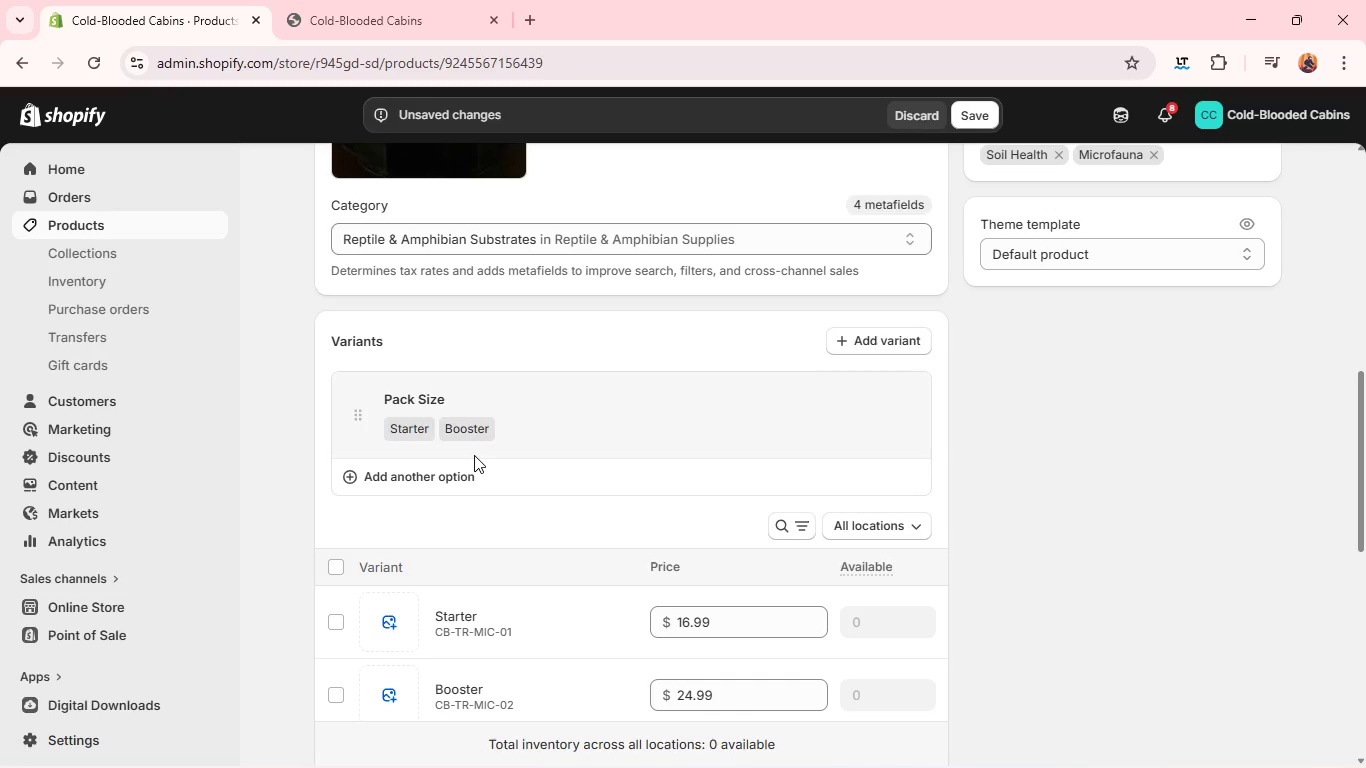 
wait(8.88)
 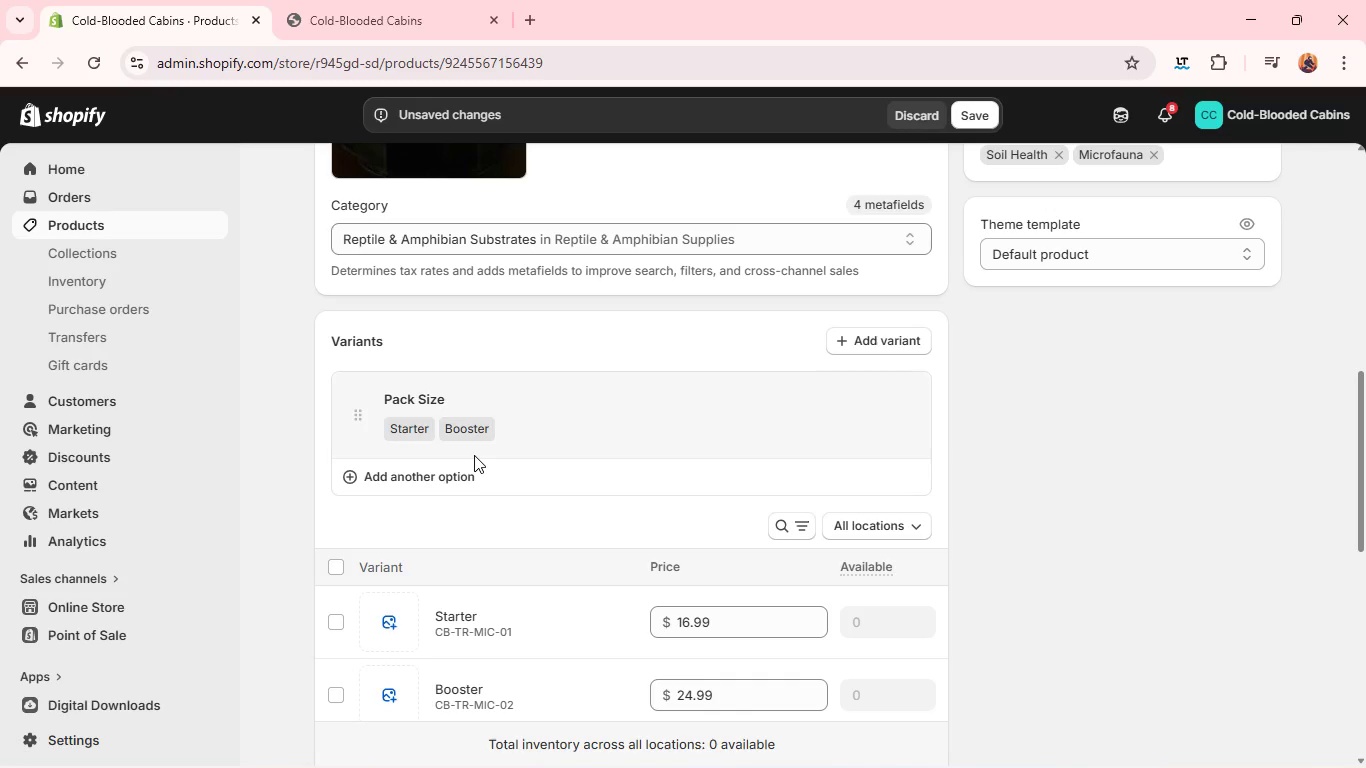 
left_click([450, 440])
 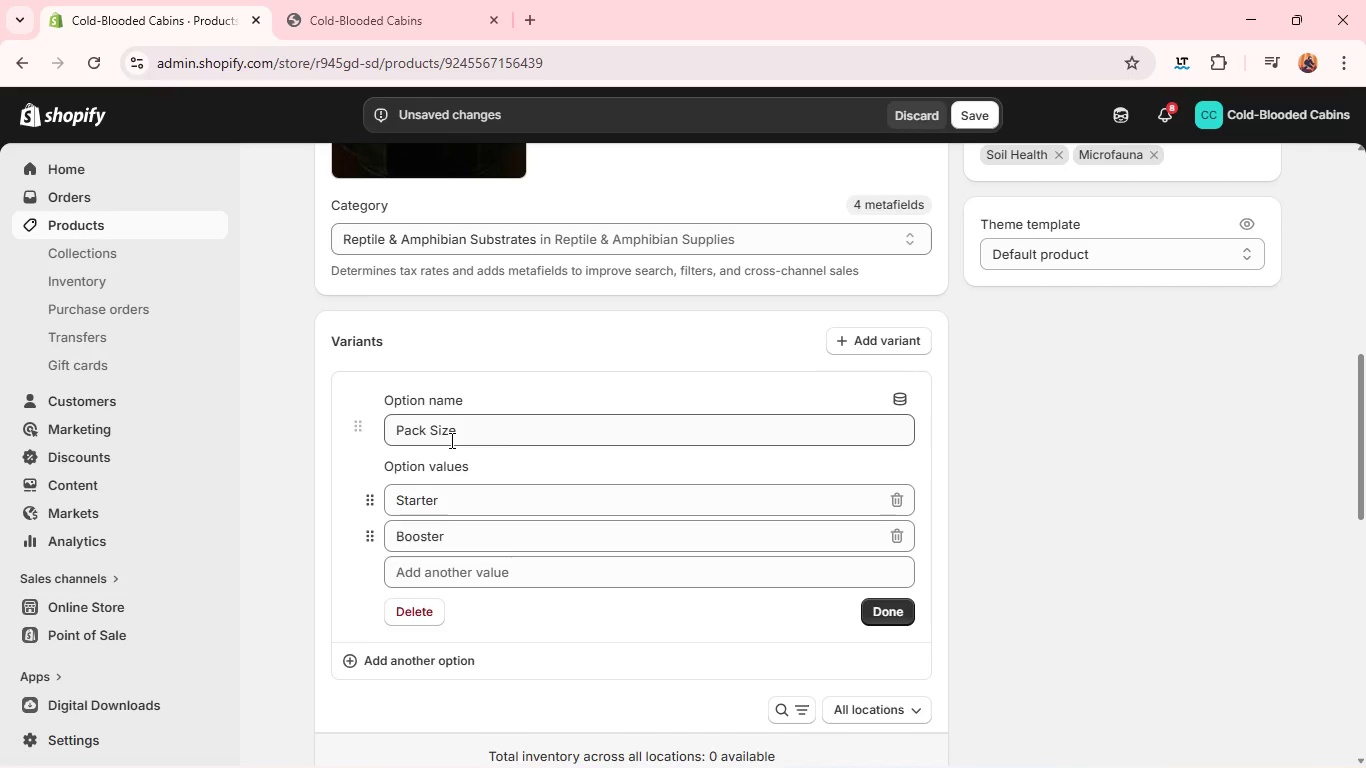 
wait(22.17)
 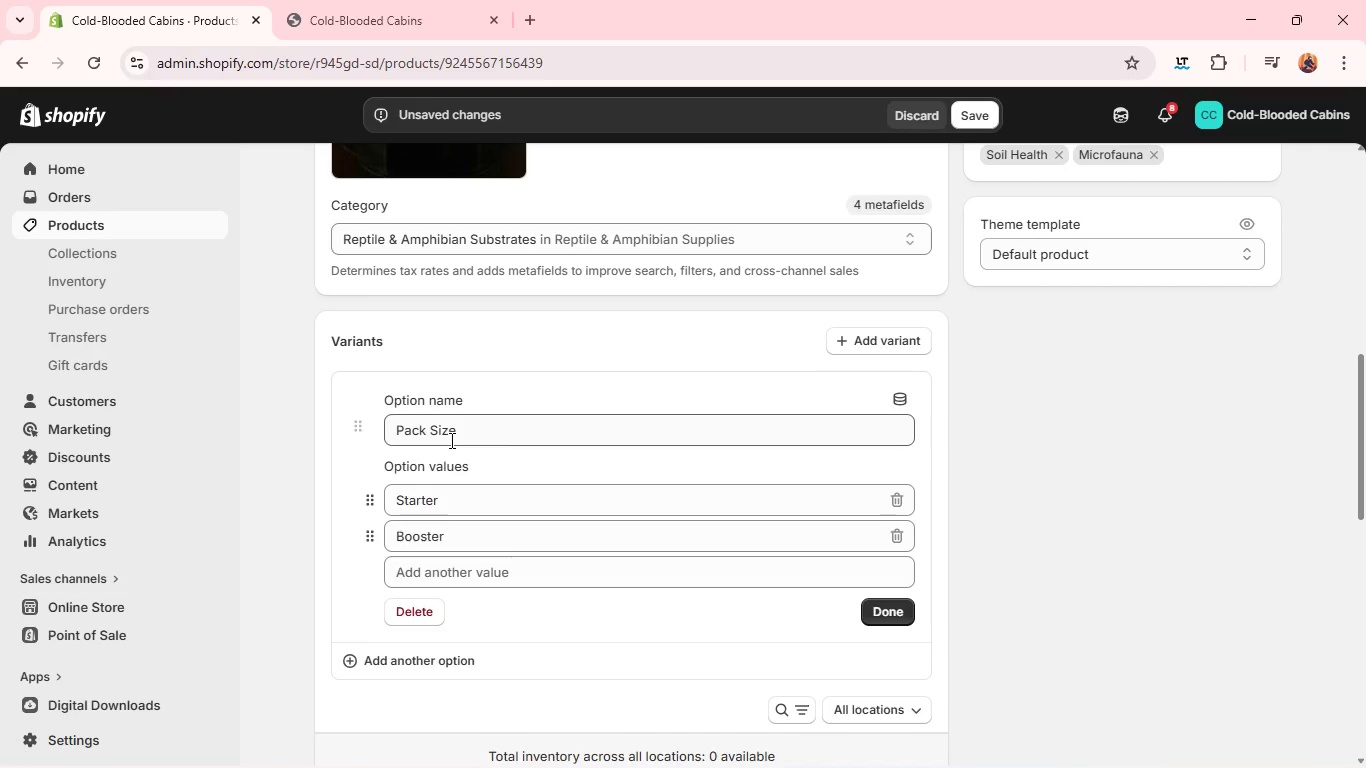 
double_click([446, 476])
 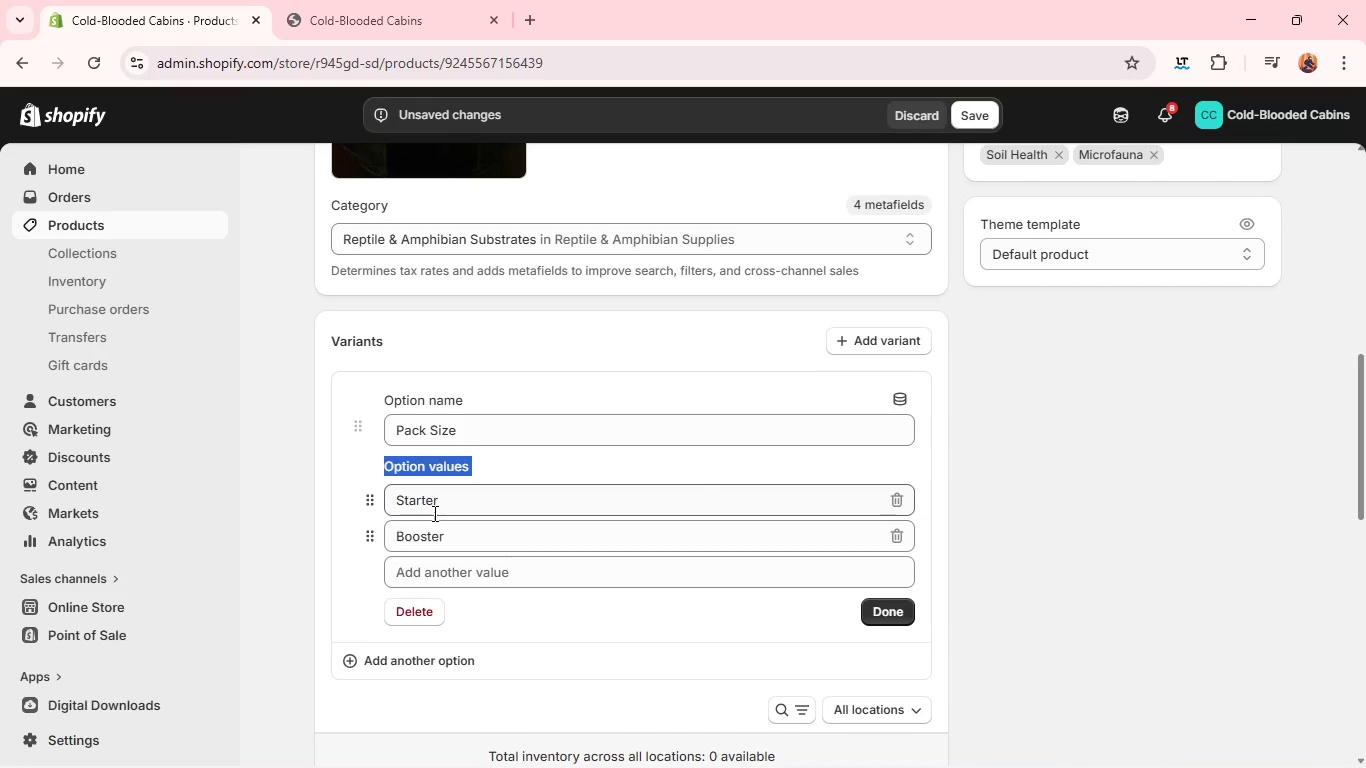 
double_click([433, 513])
 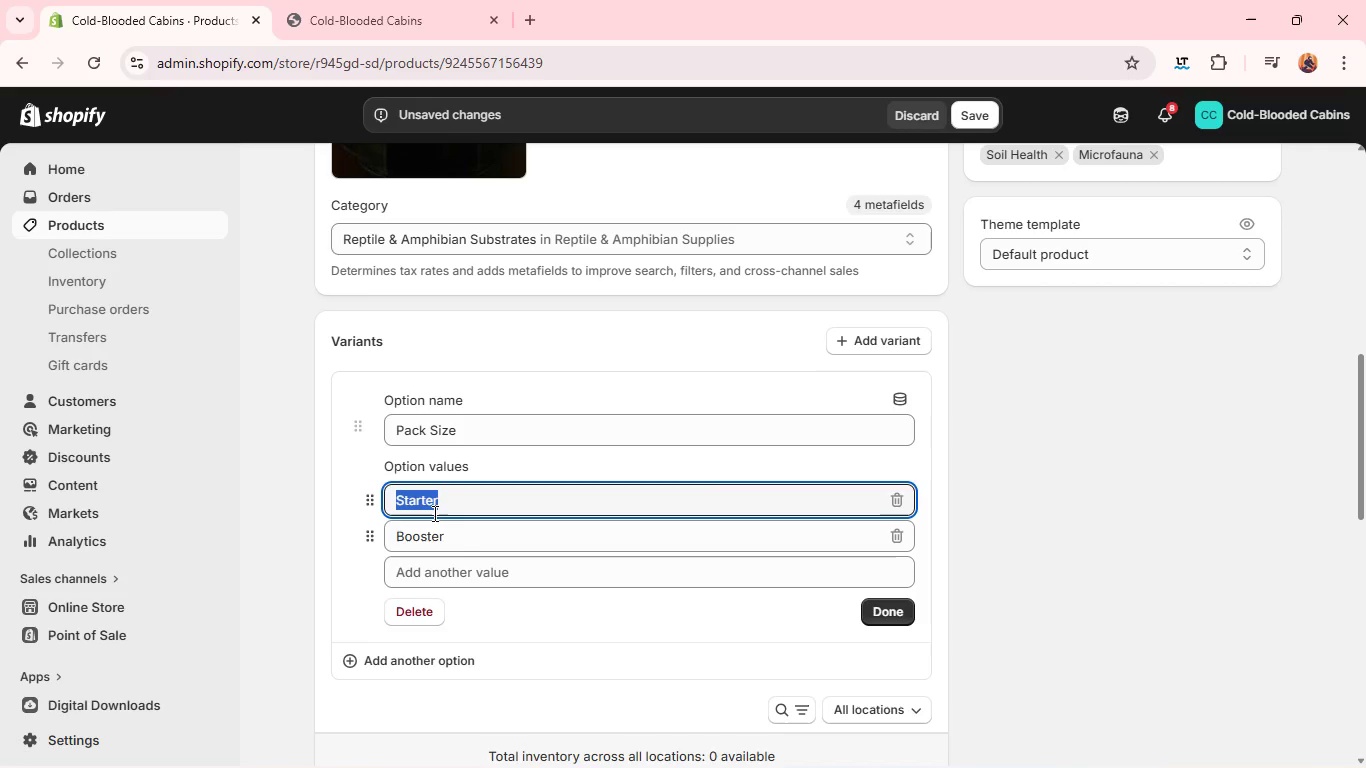 
triple_click([433, 513])
 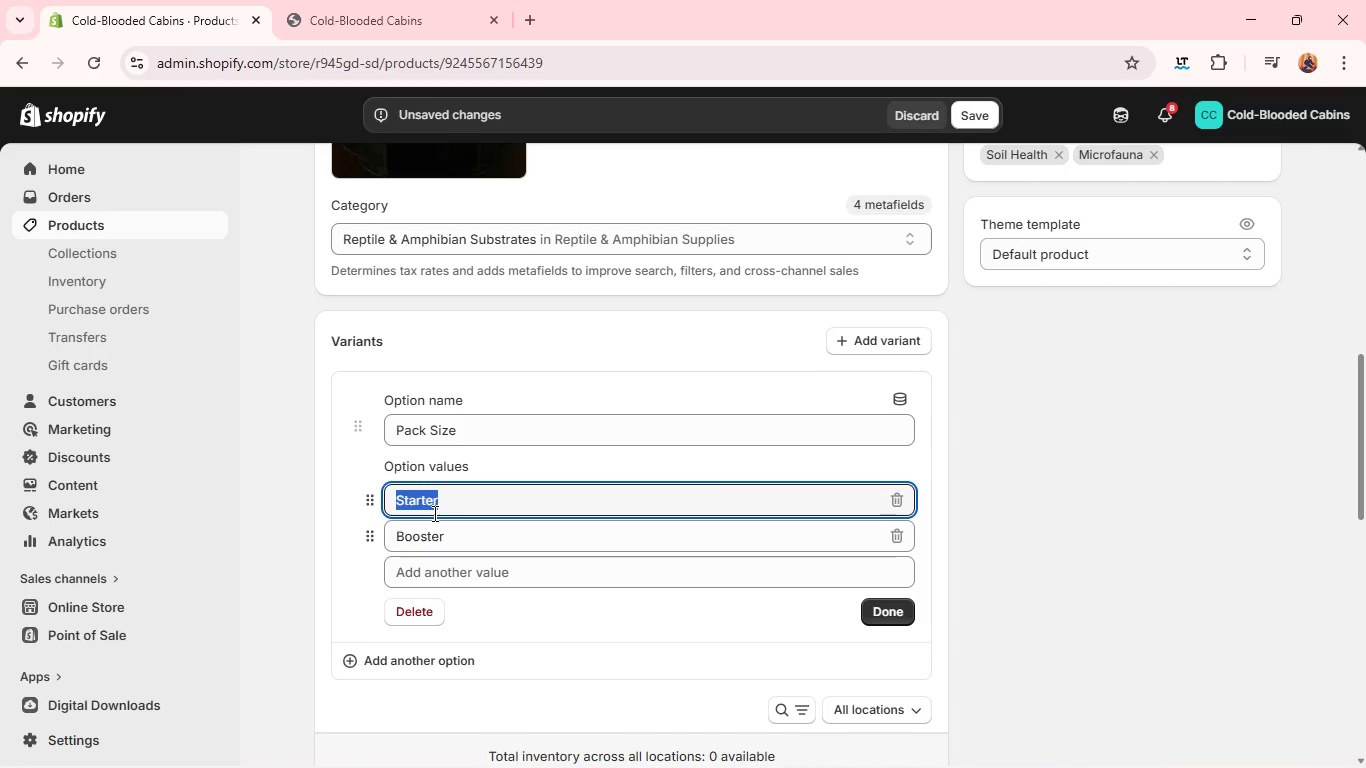 
triple_click([433, 513])
 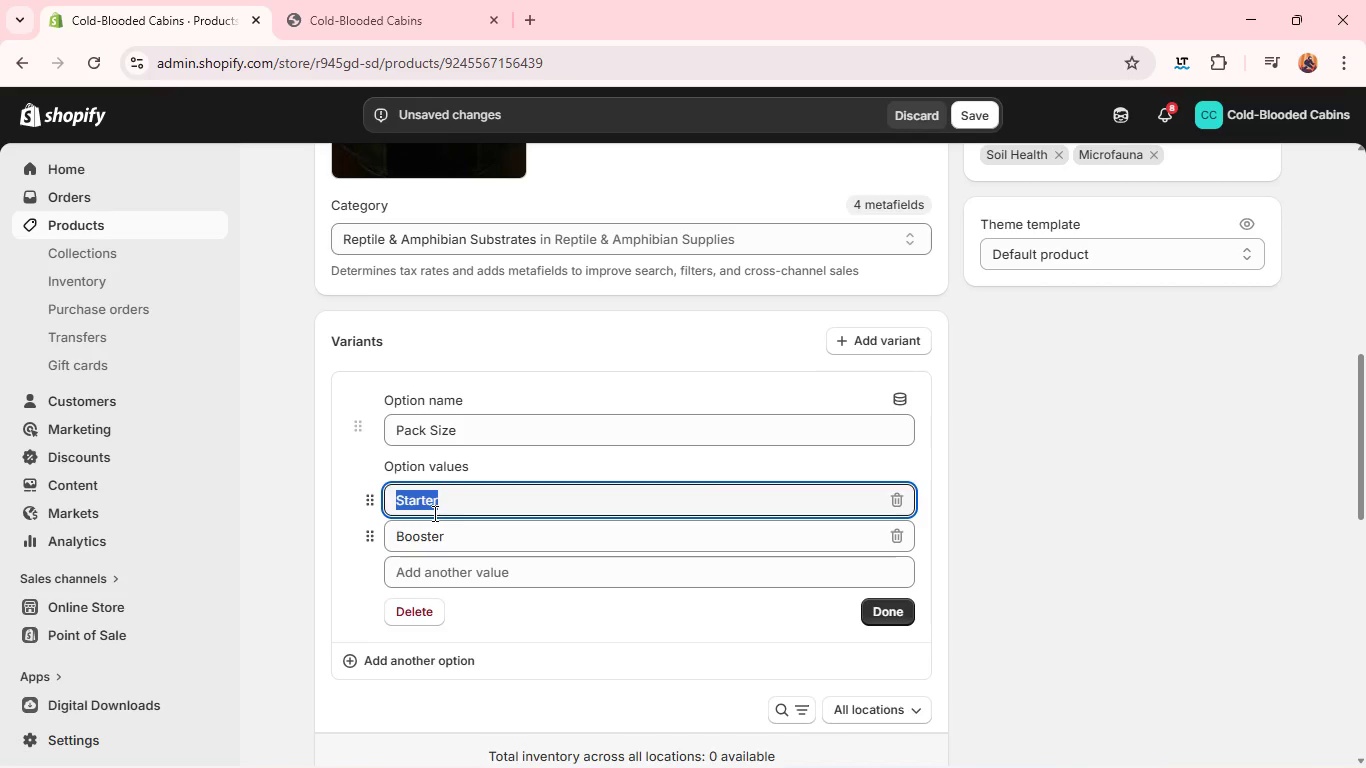 
type(Standard )
 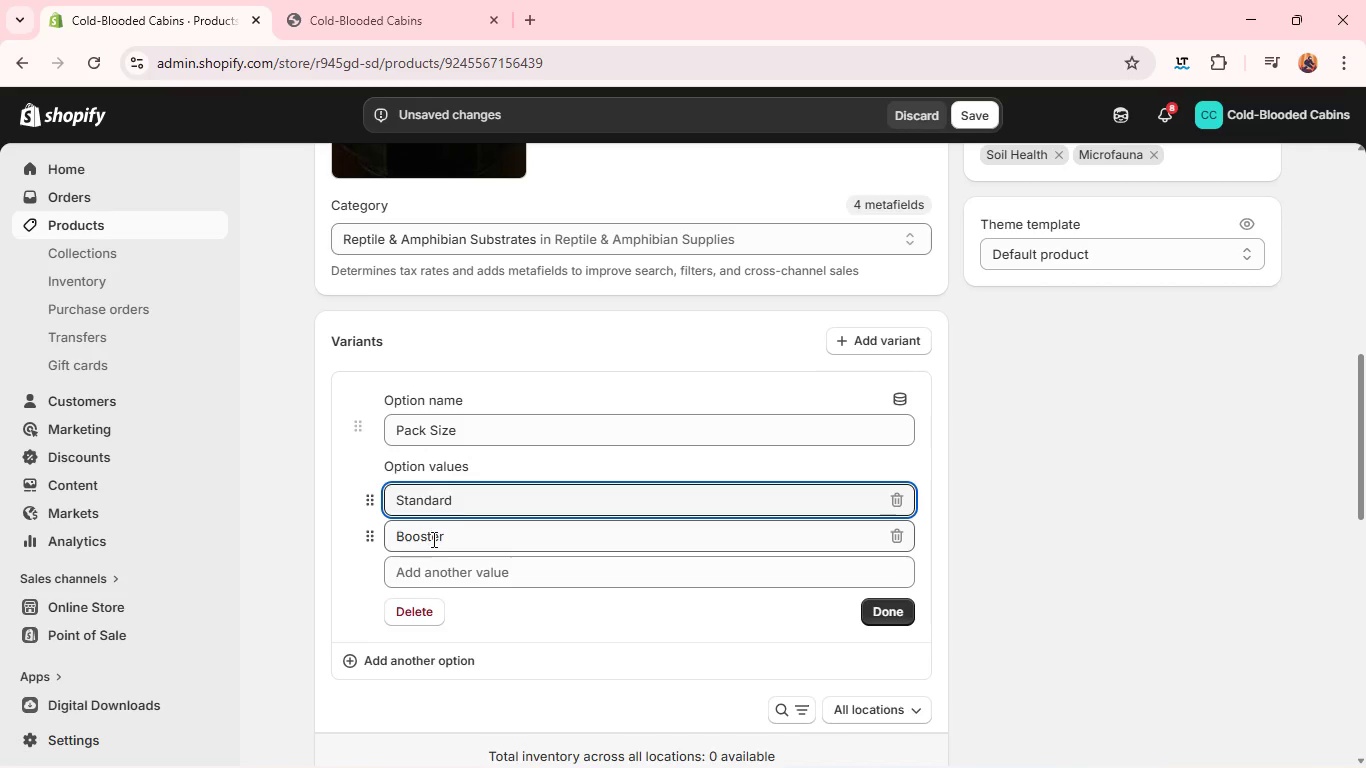 
left_click([431, 541])
 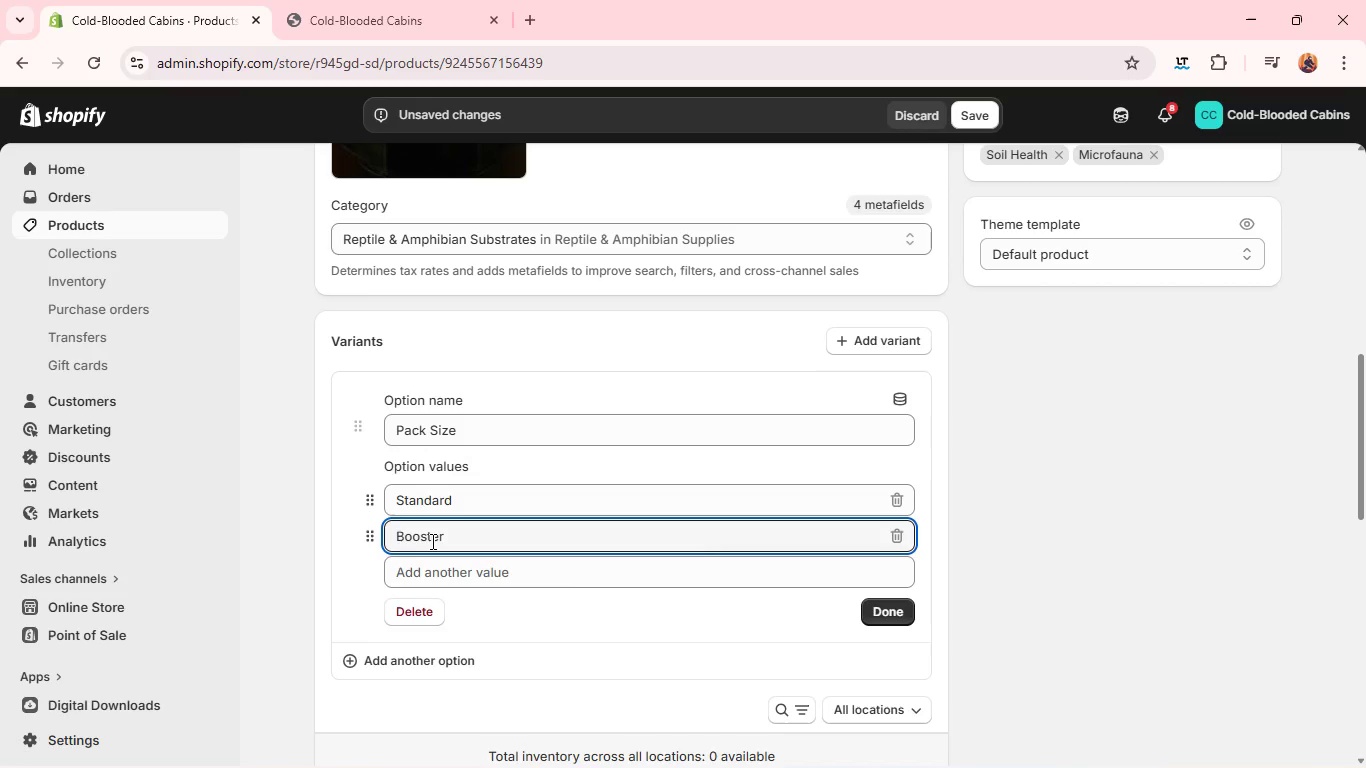 
type(Deluxe )
 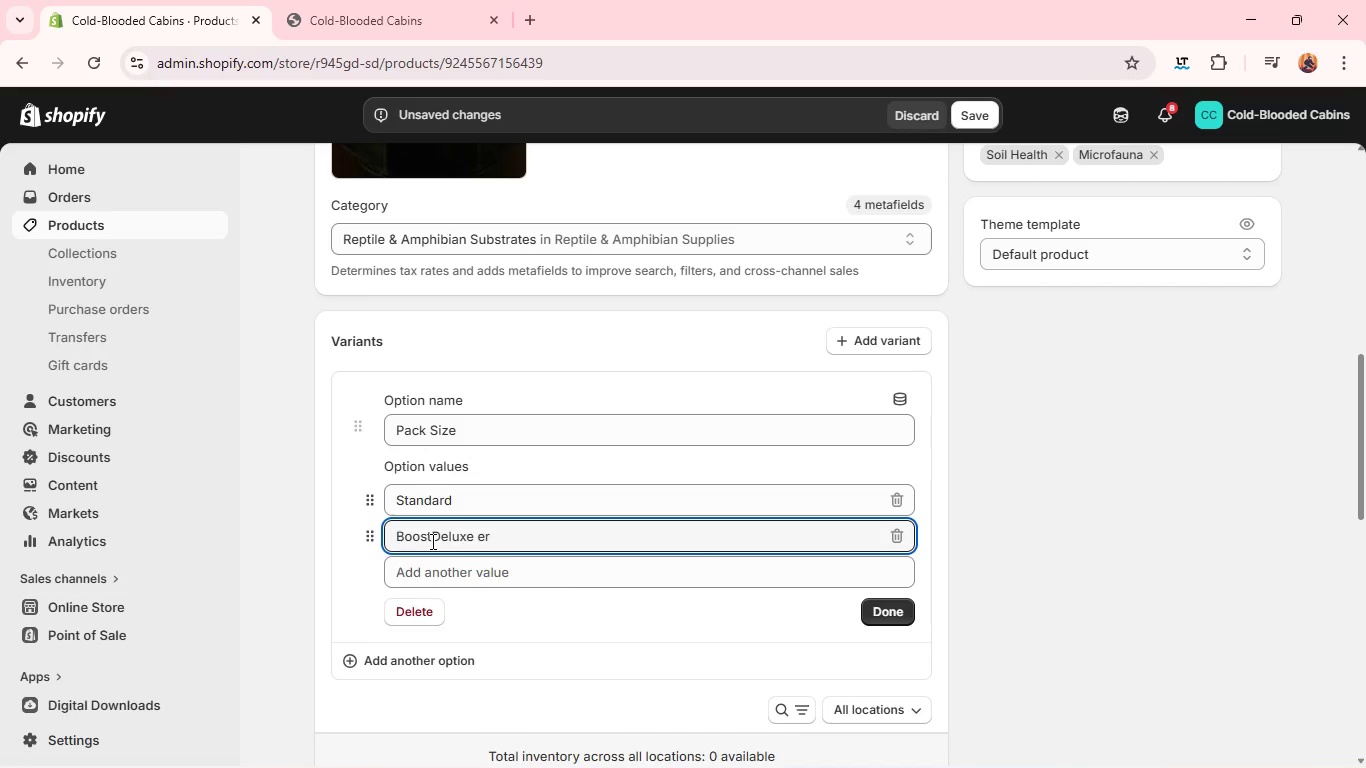 
key(Control+A)
 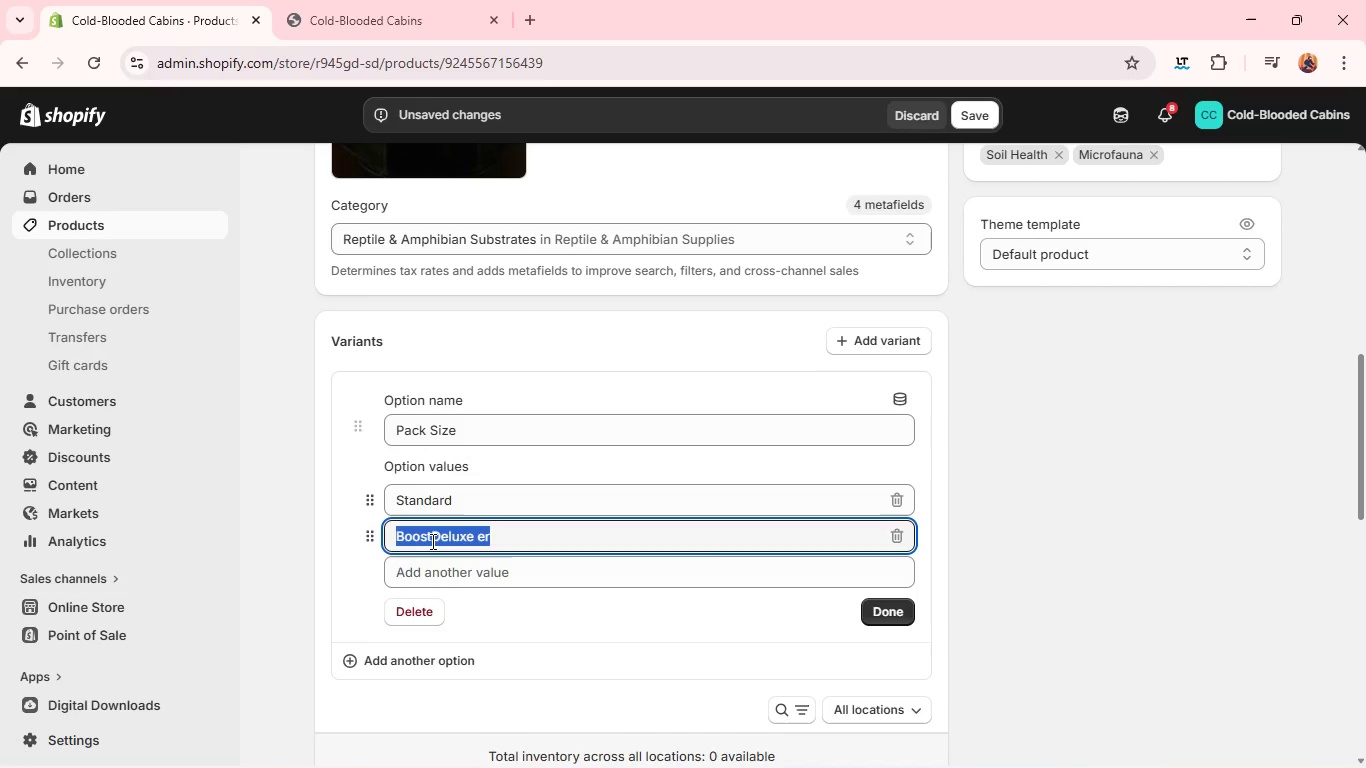 
type(Deluxe )
 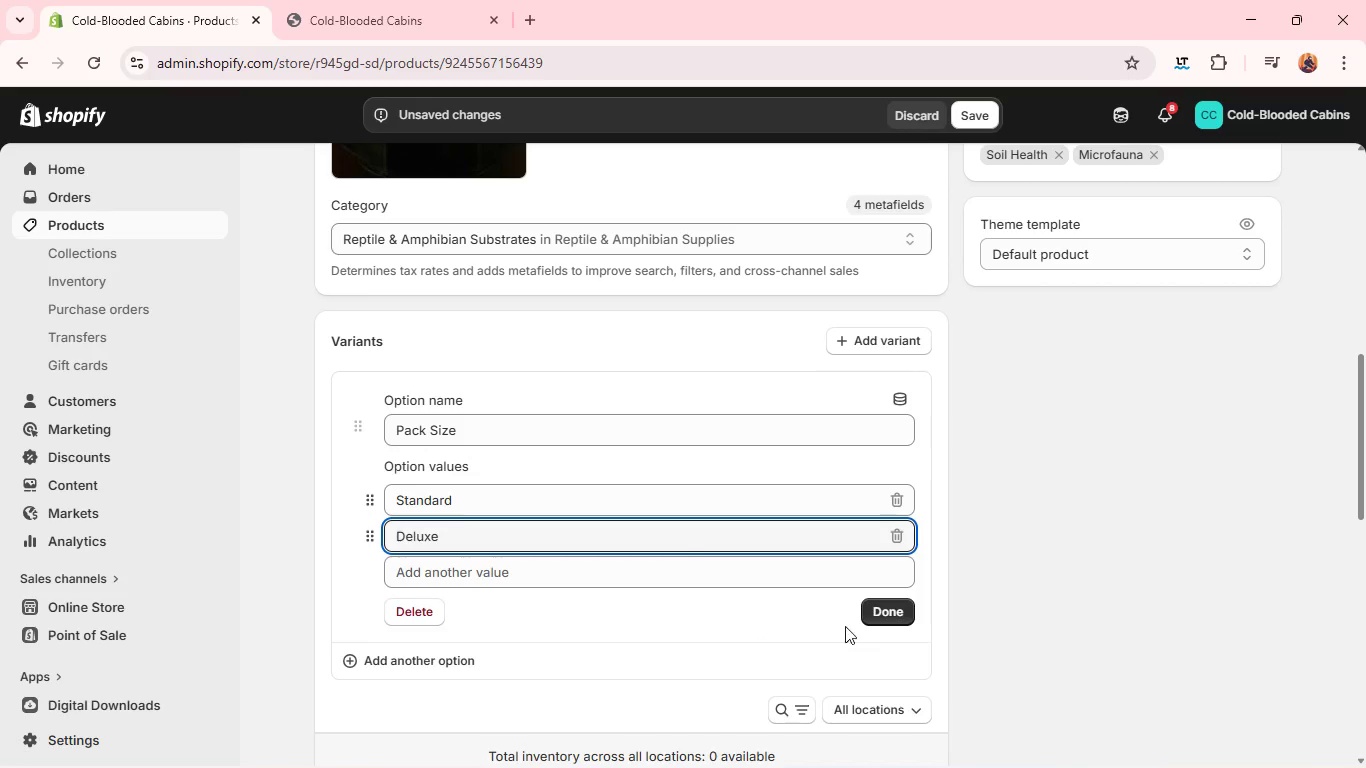 
left_click([902, 613])
 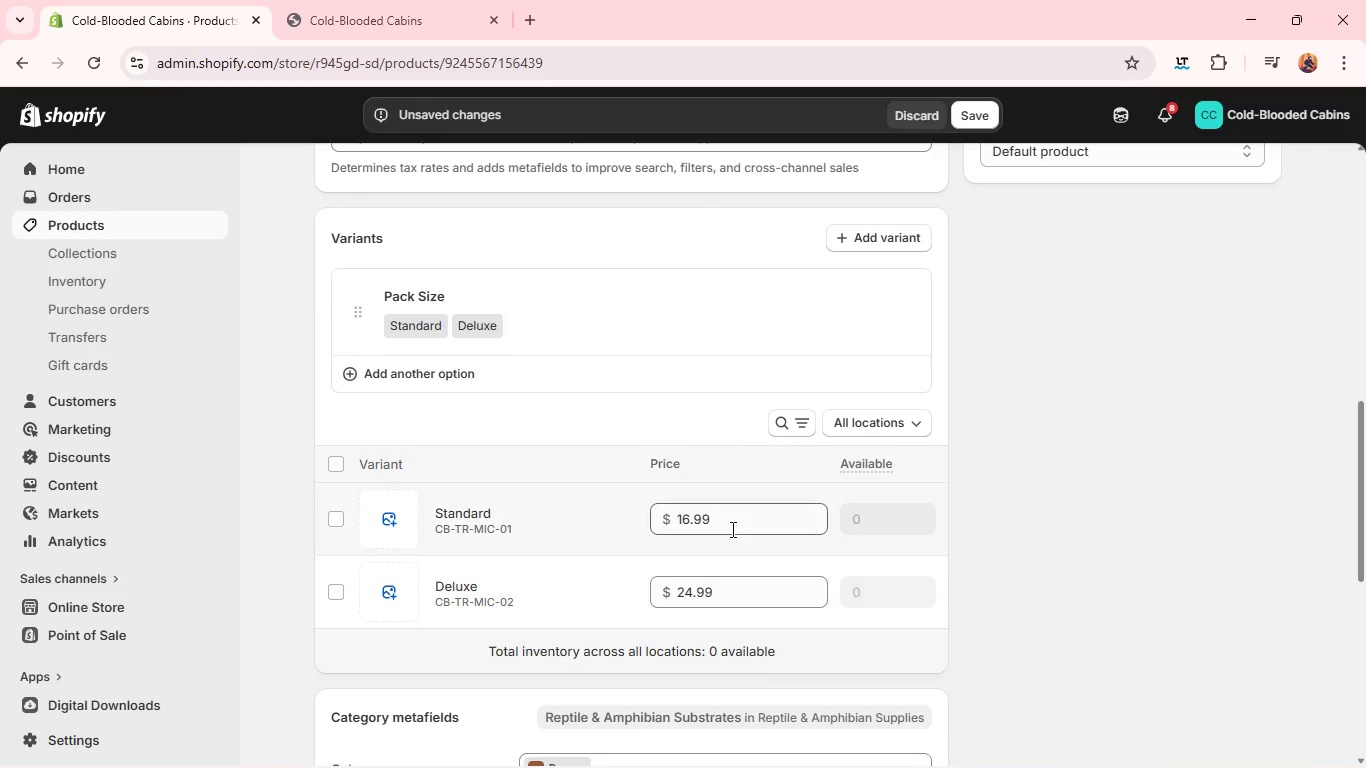 
double_click([728, 527])
 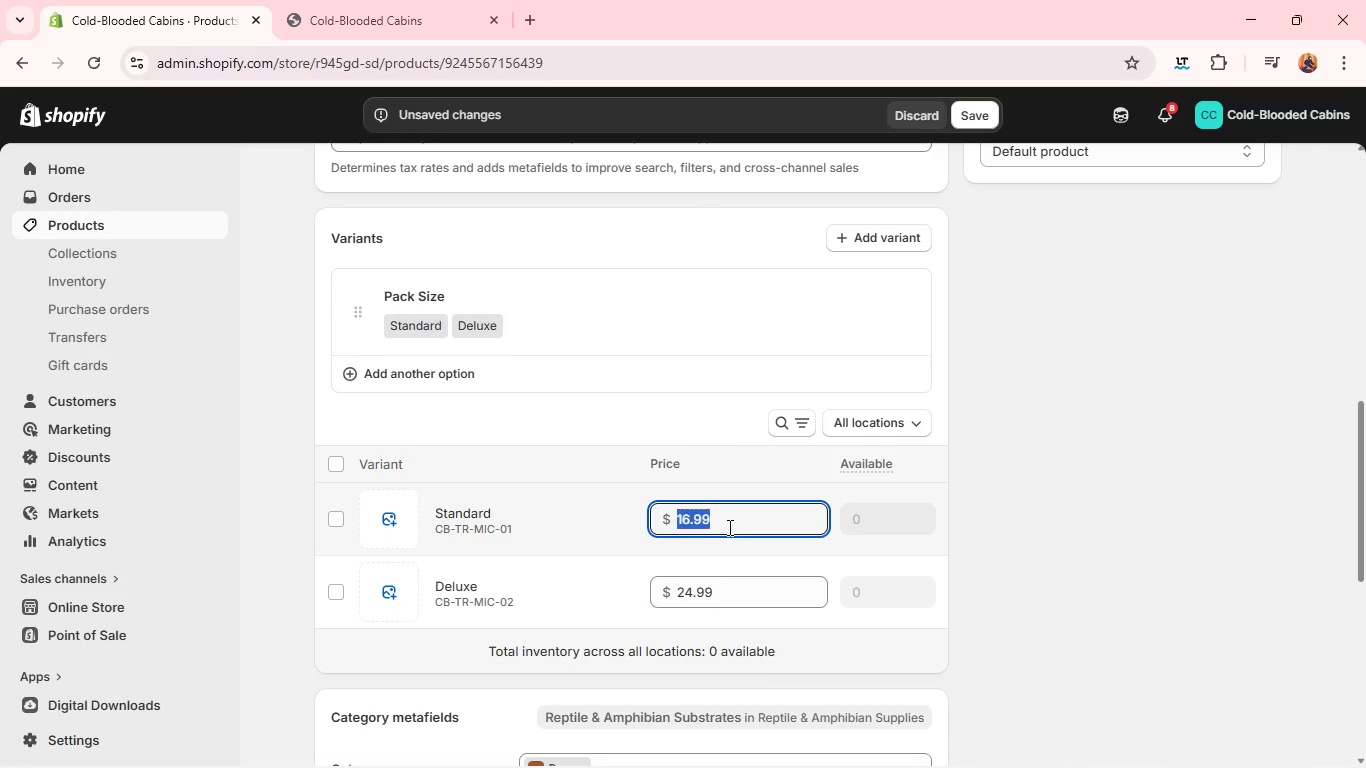 
triple_click([728, 527])
 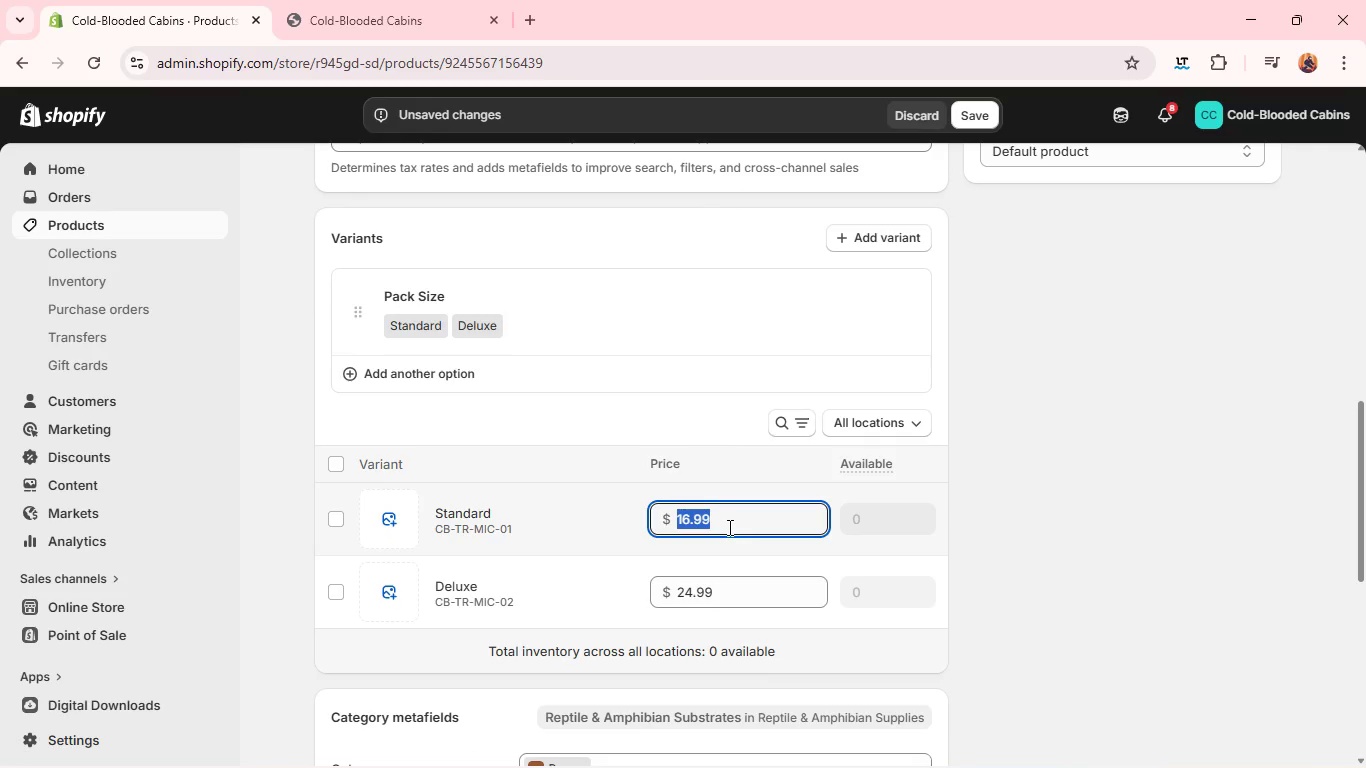 
type(119.99)
 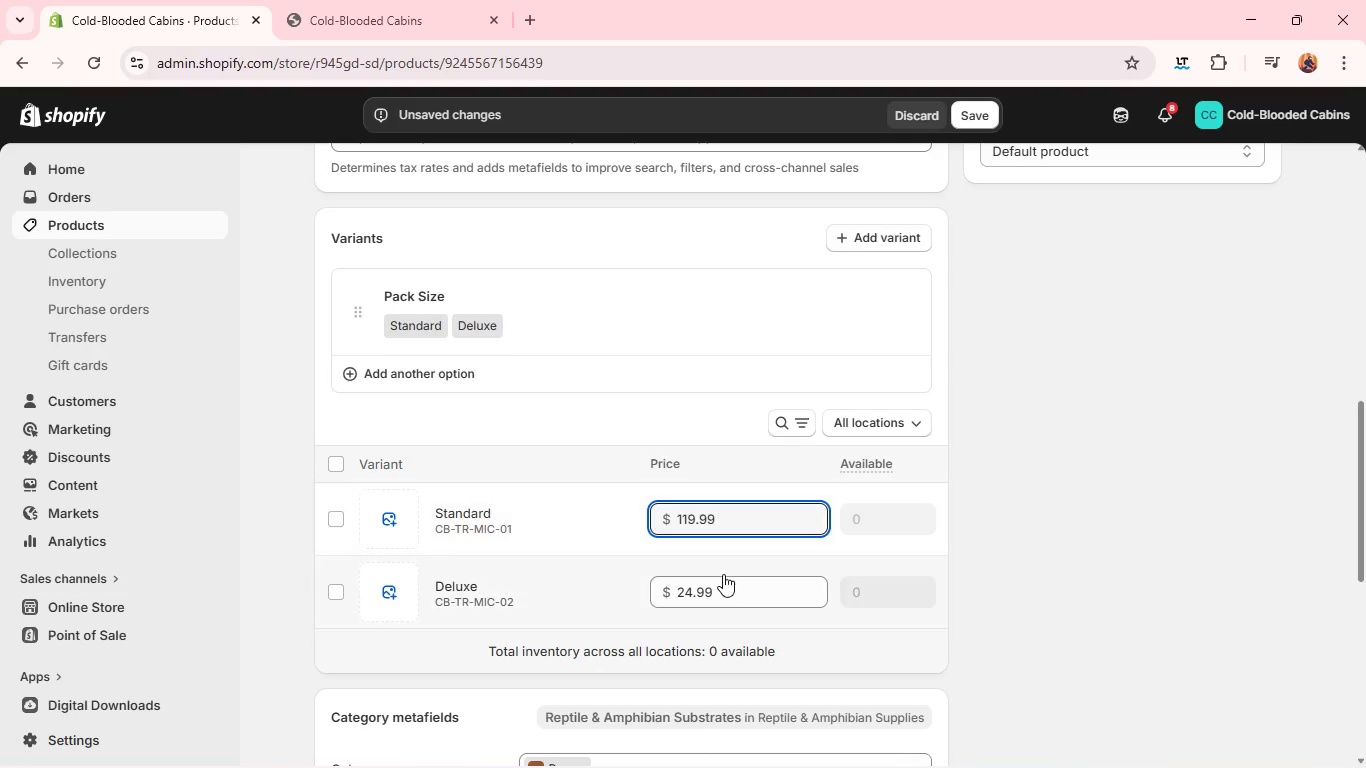 
left_click([723, 576])
 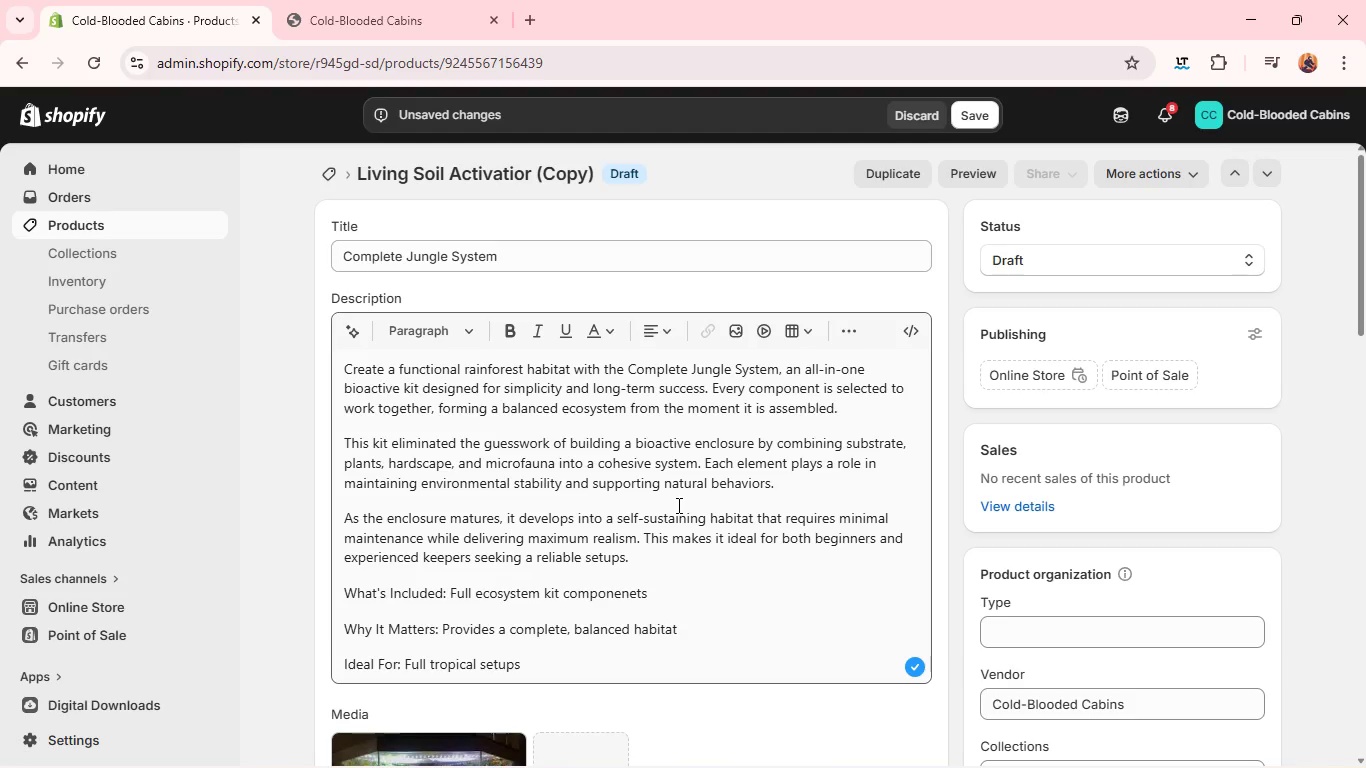 
wait(49.25)
 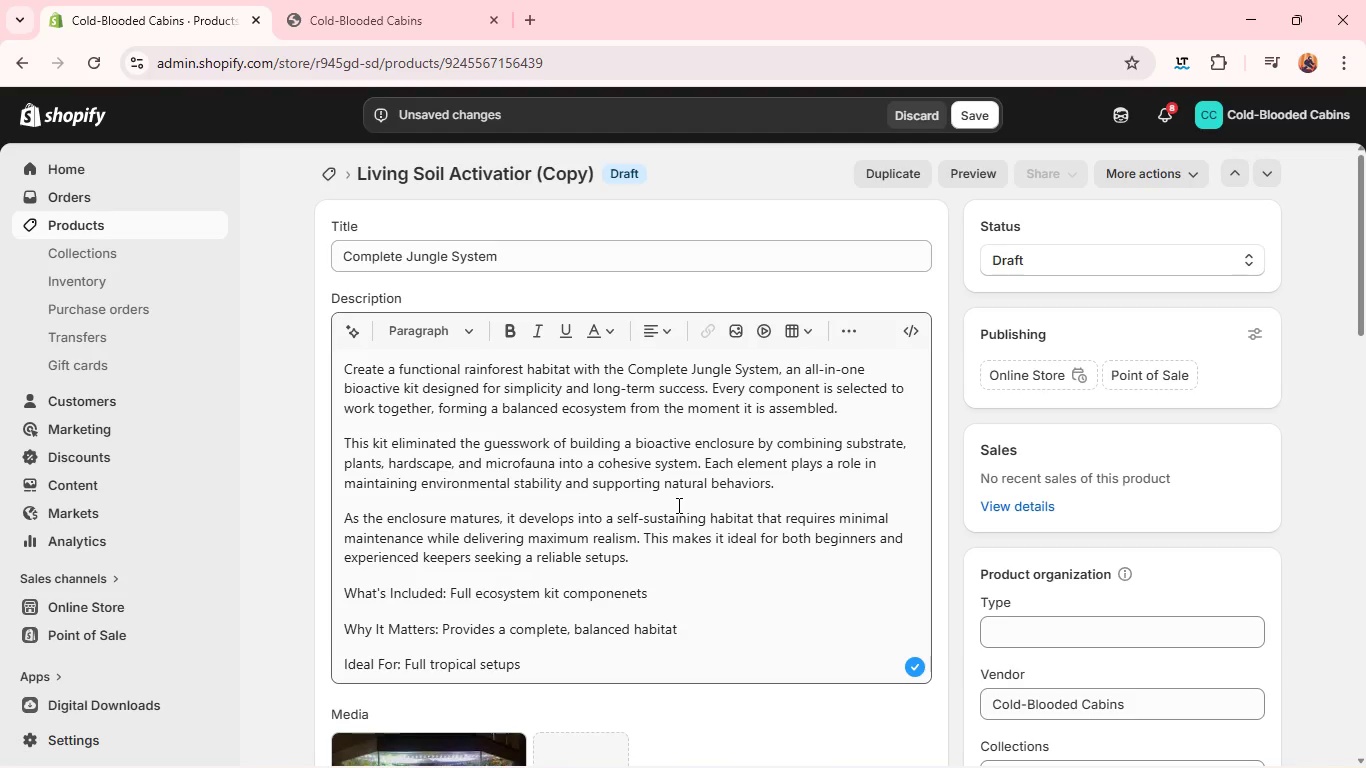 
left_click([690, 643])
 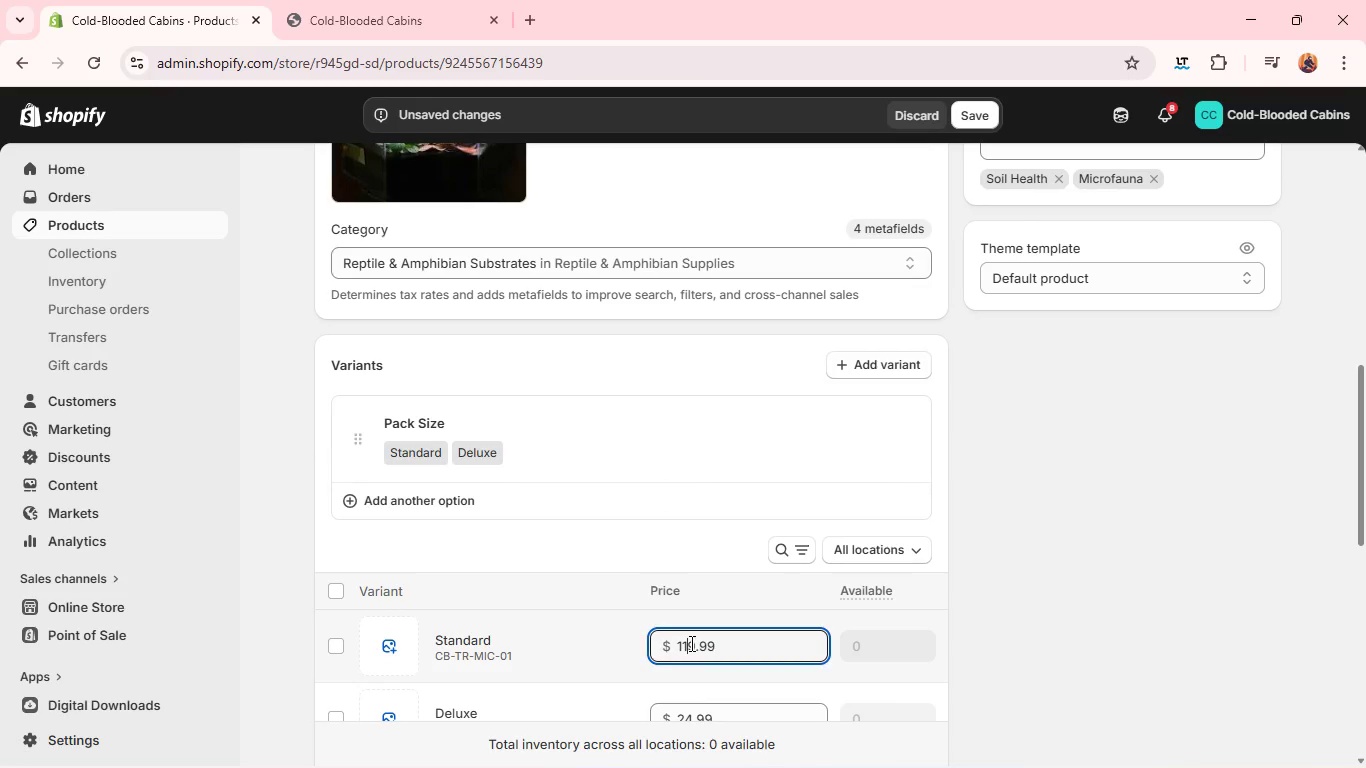 
key(Backspace)
 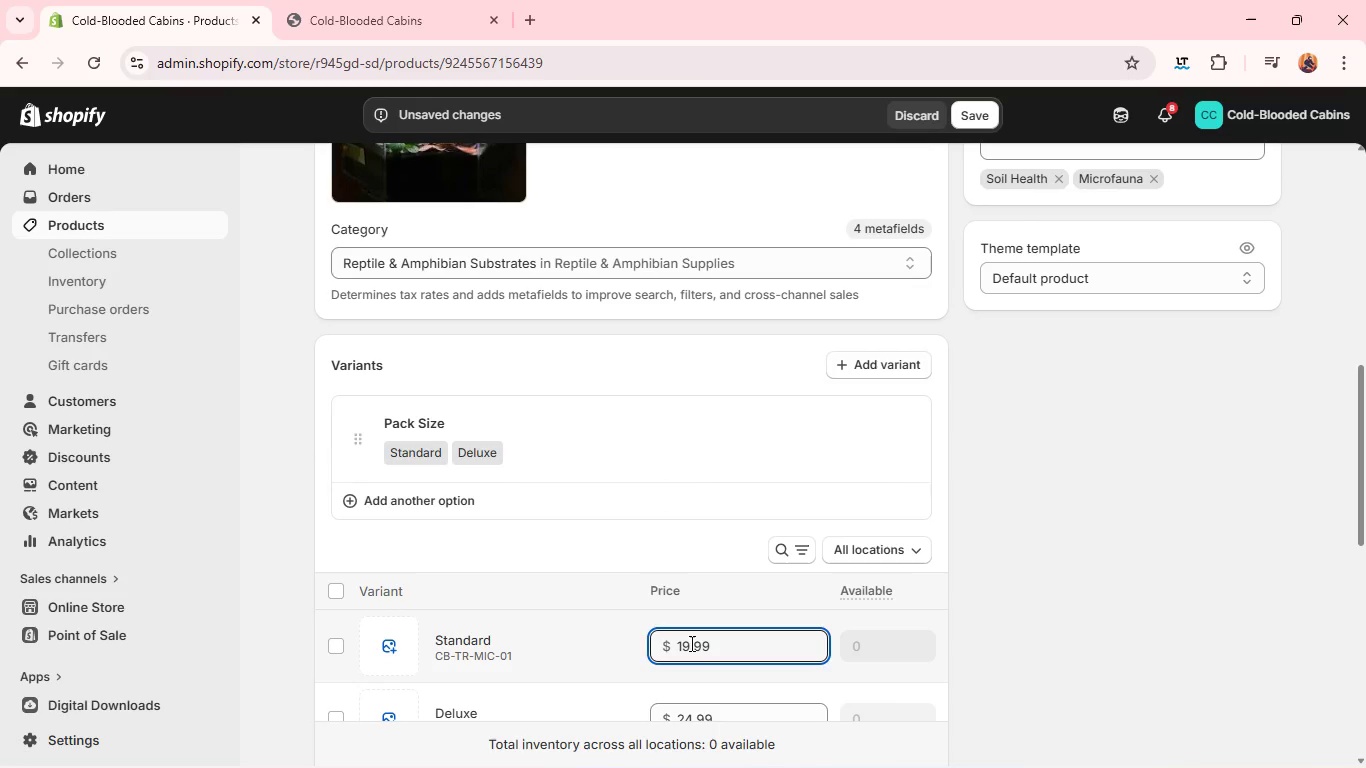 
key(2)
 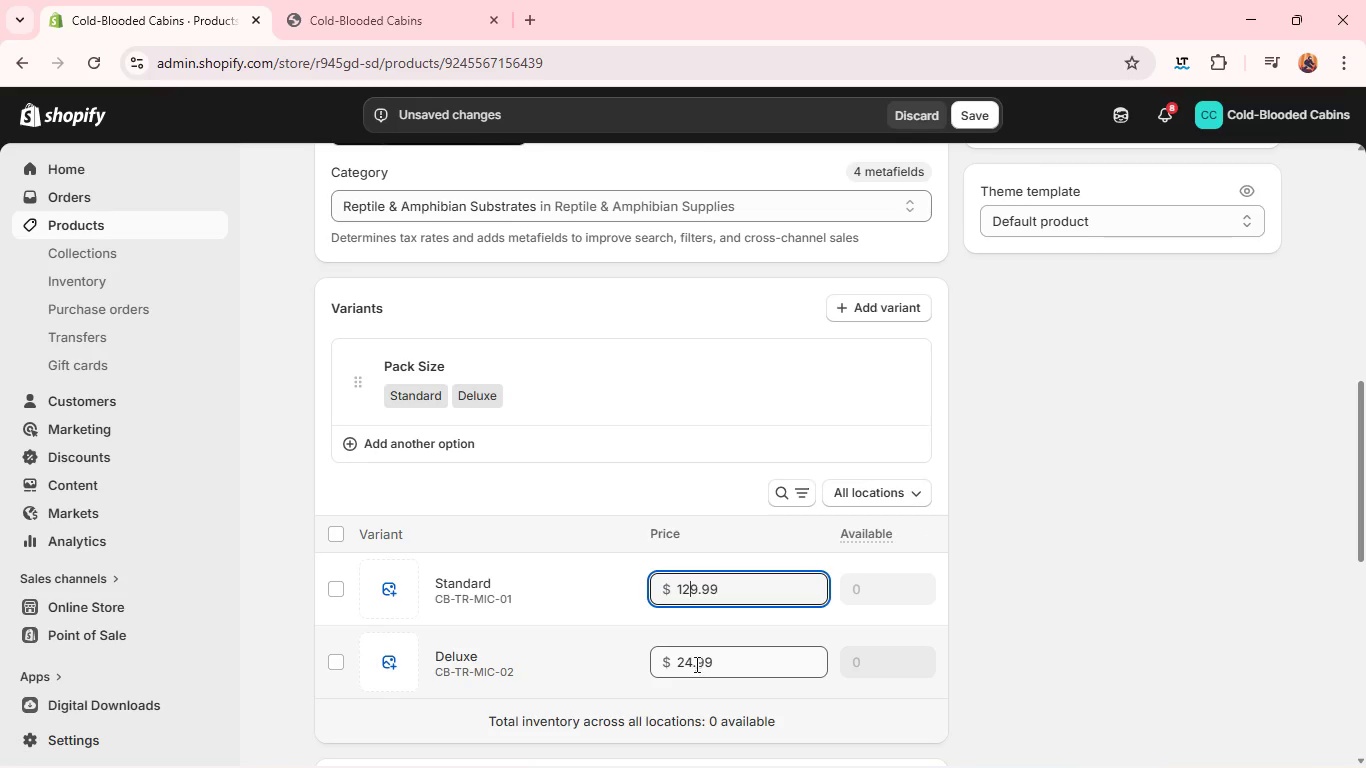 
double_click([690, 665])
 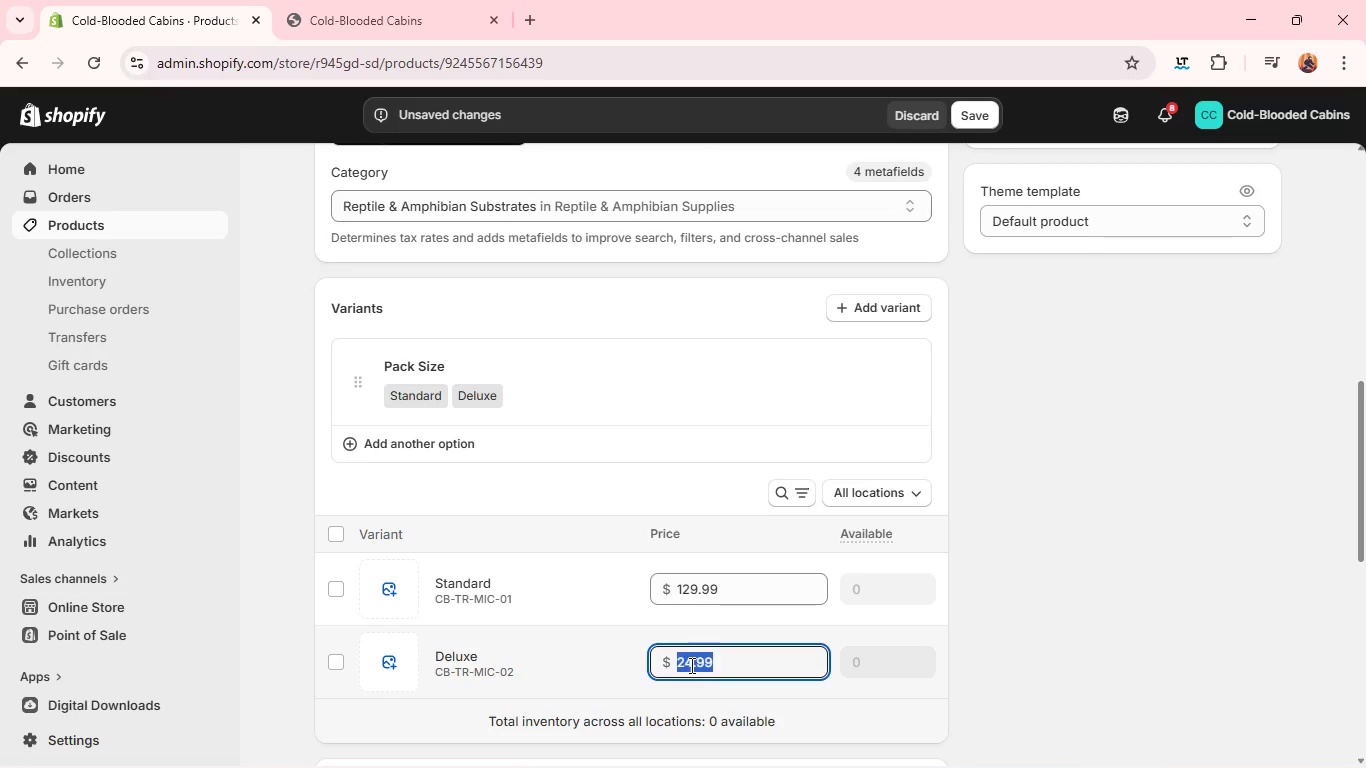 
triple_click([690, 665])
 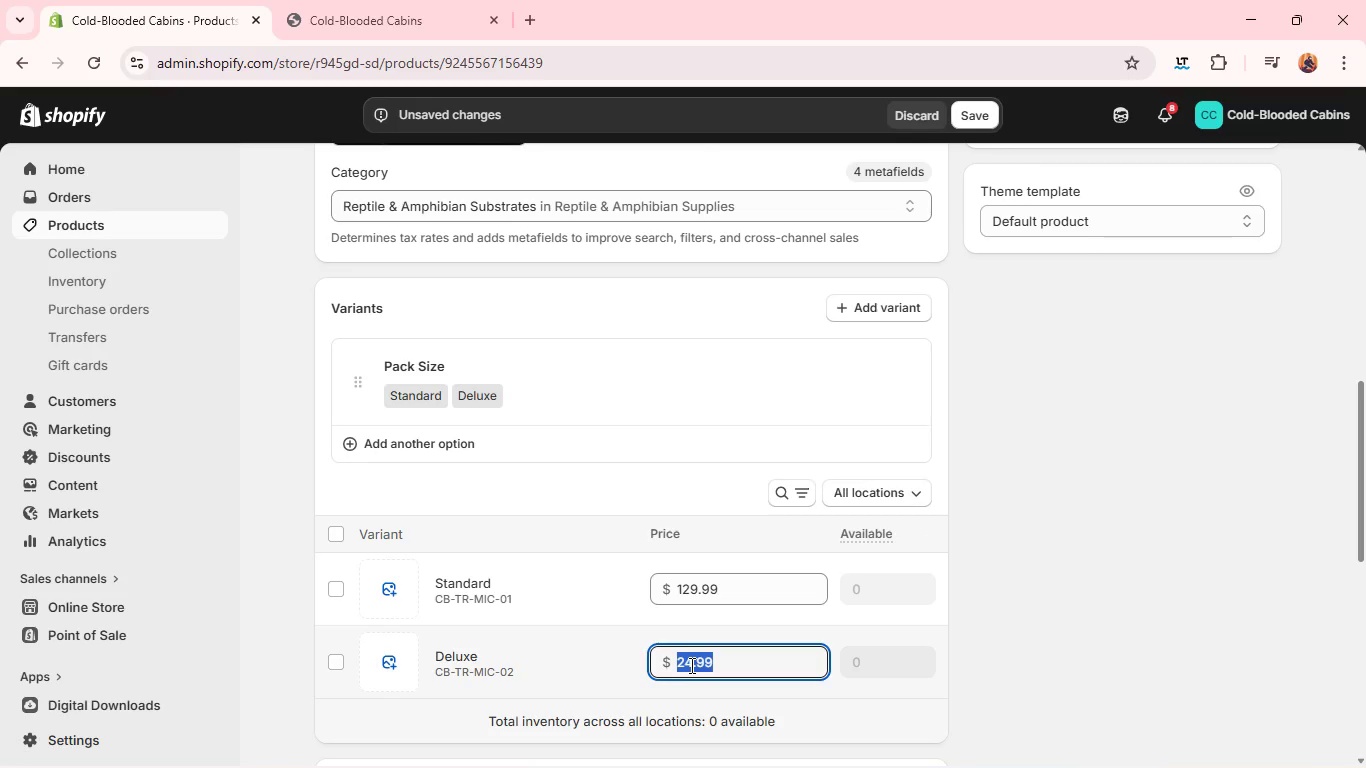 
type(189,)
key(Backspace)
type(.99)
 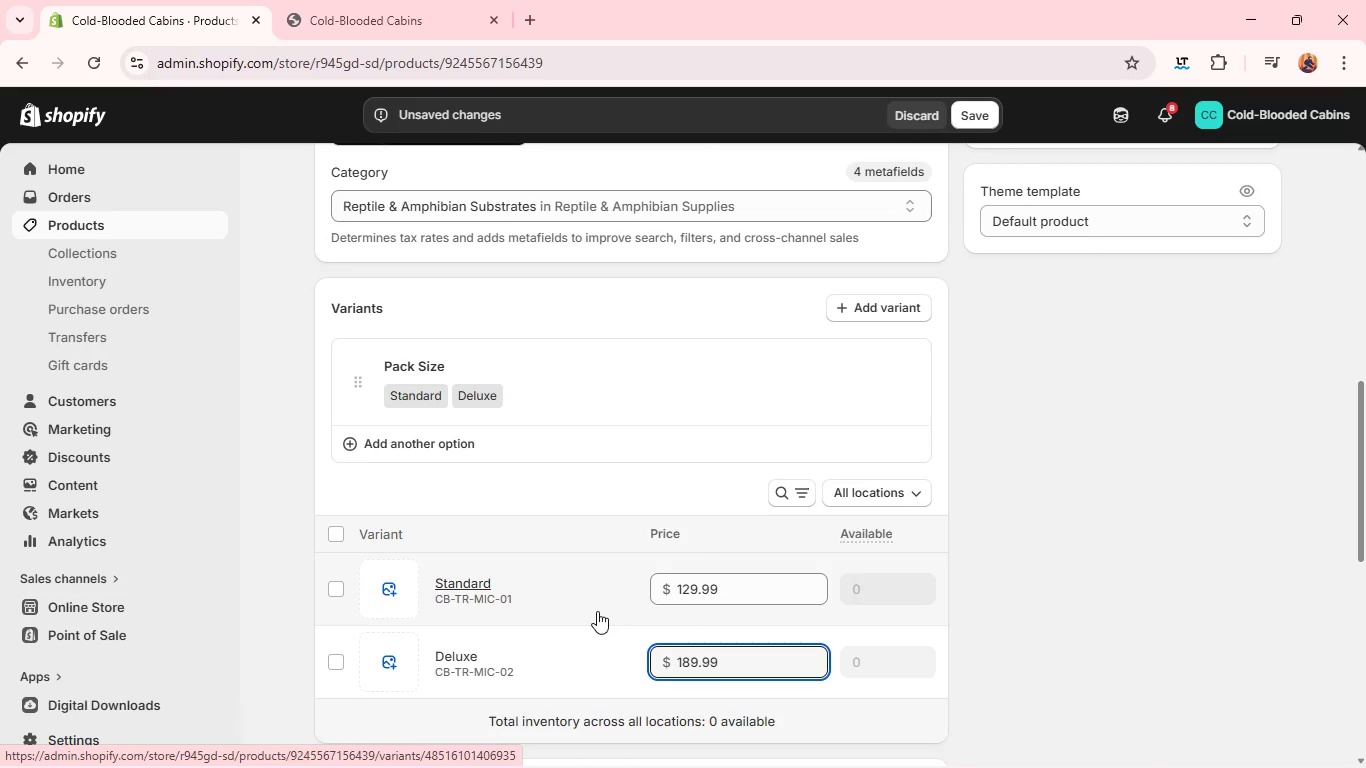 
wait(10.22)
 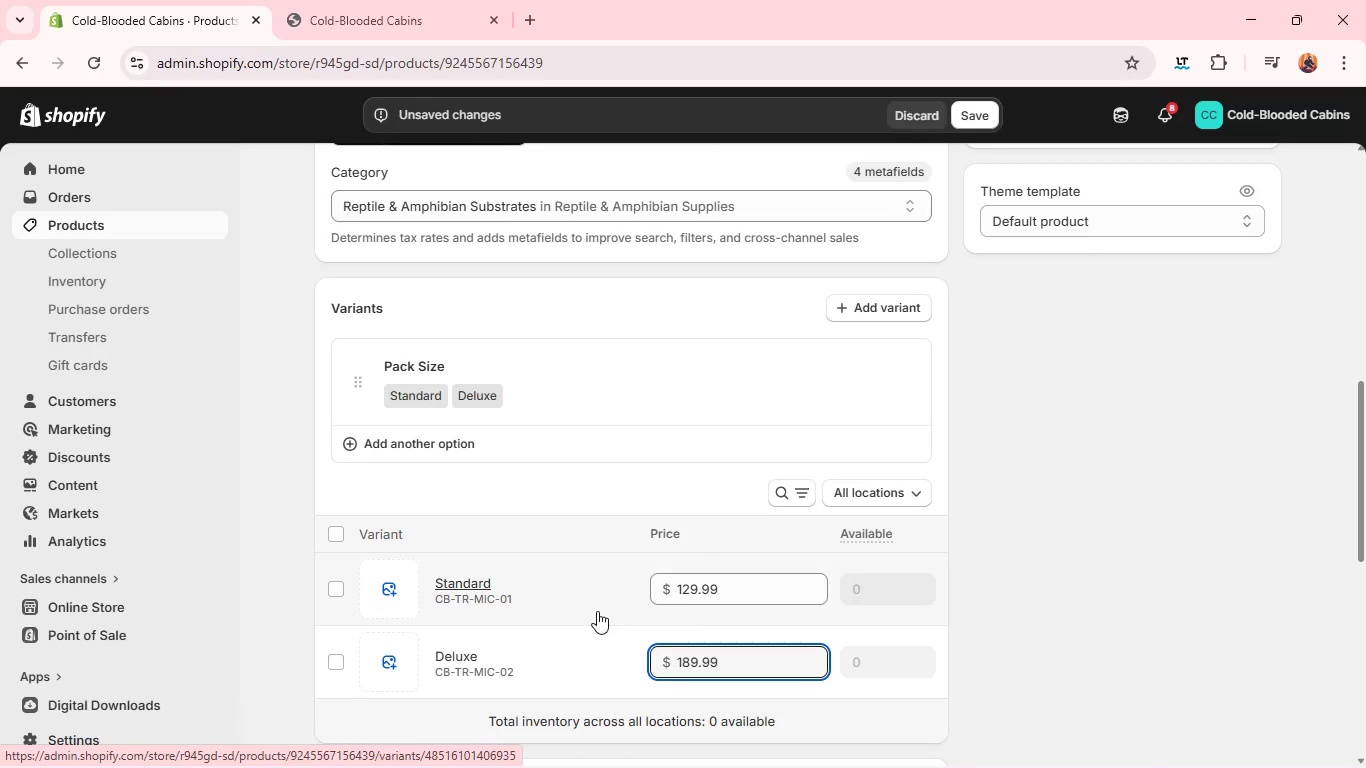 
left_click([917, 534])
 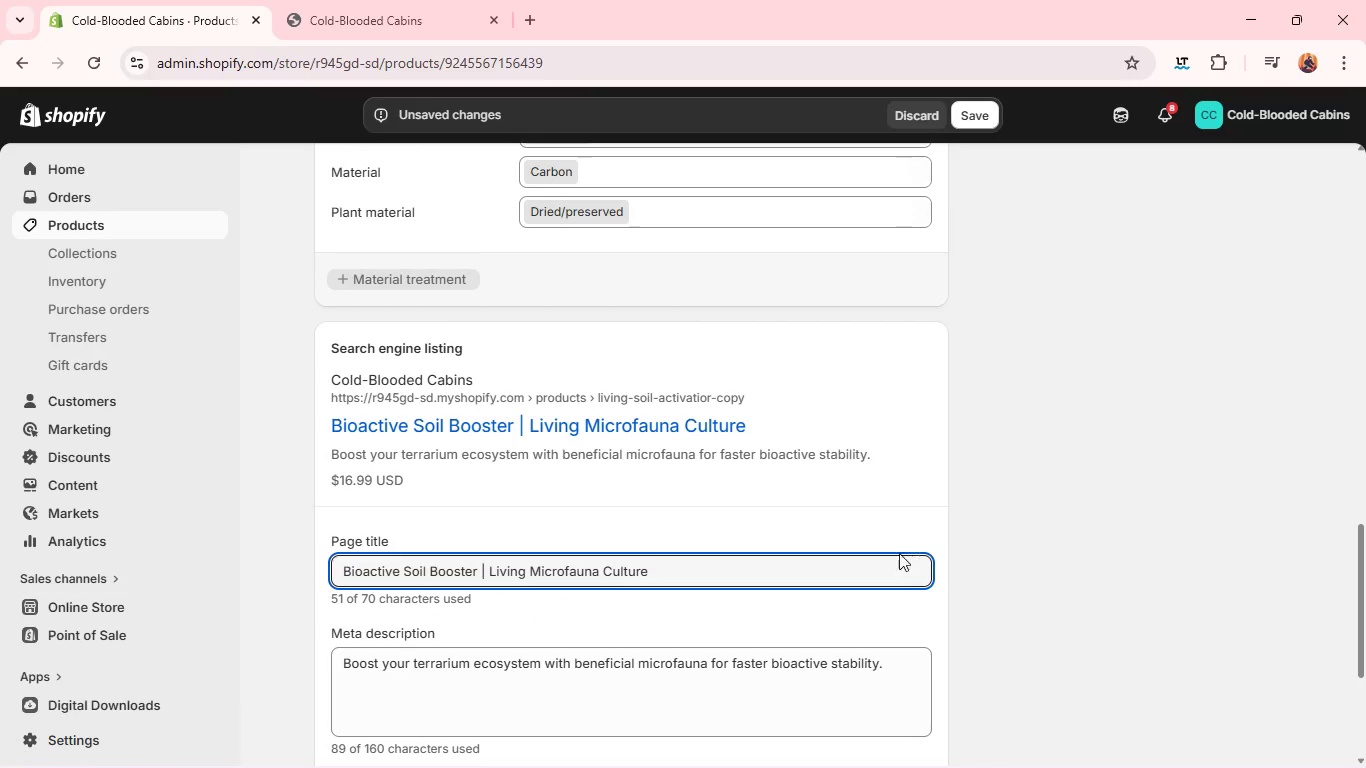 
double_click([888, 569])
 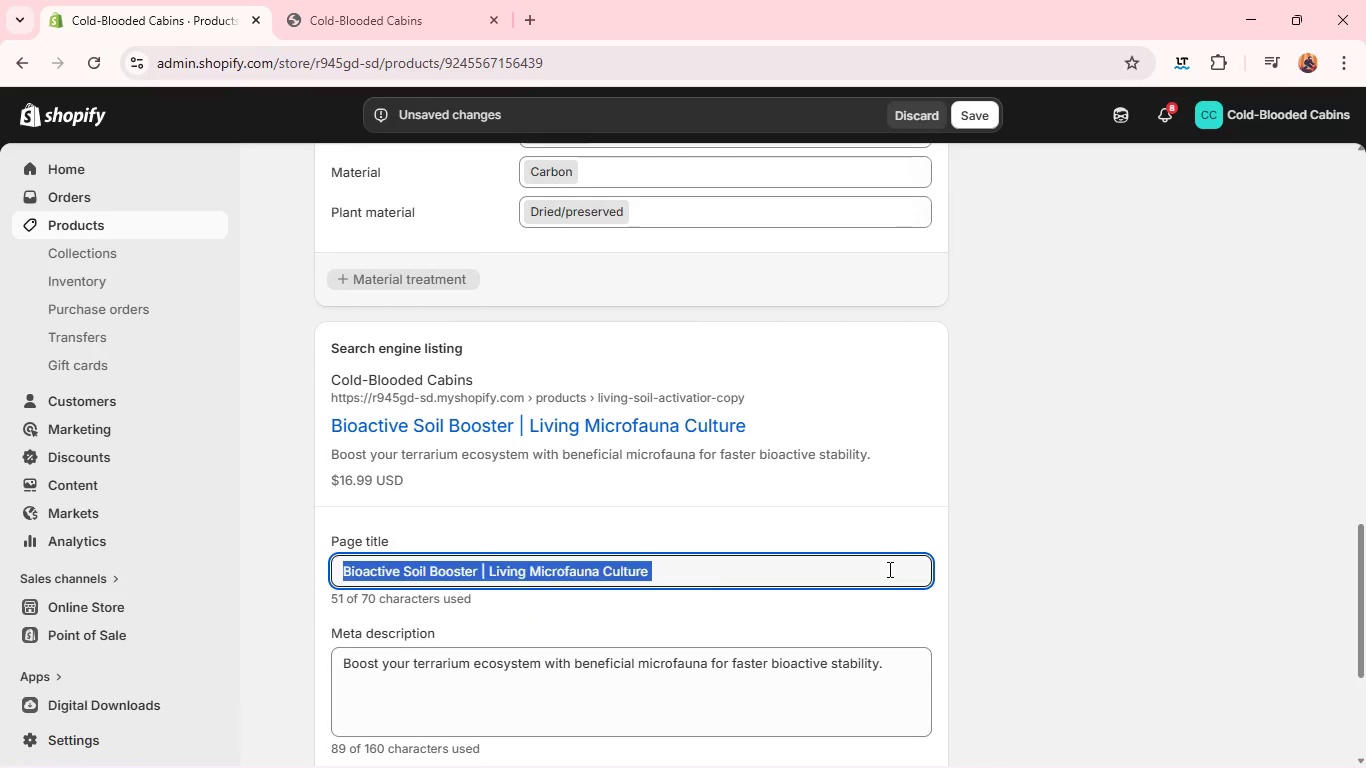 
triple_click([888, 569])
 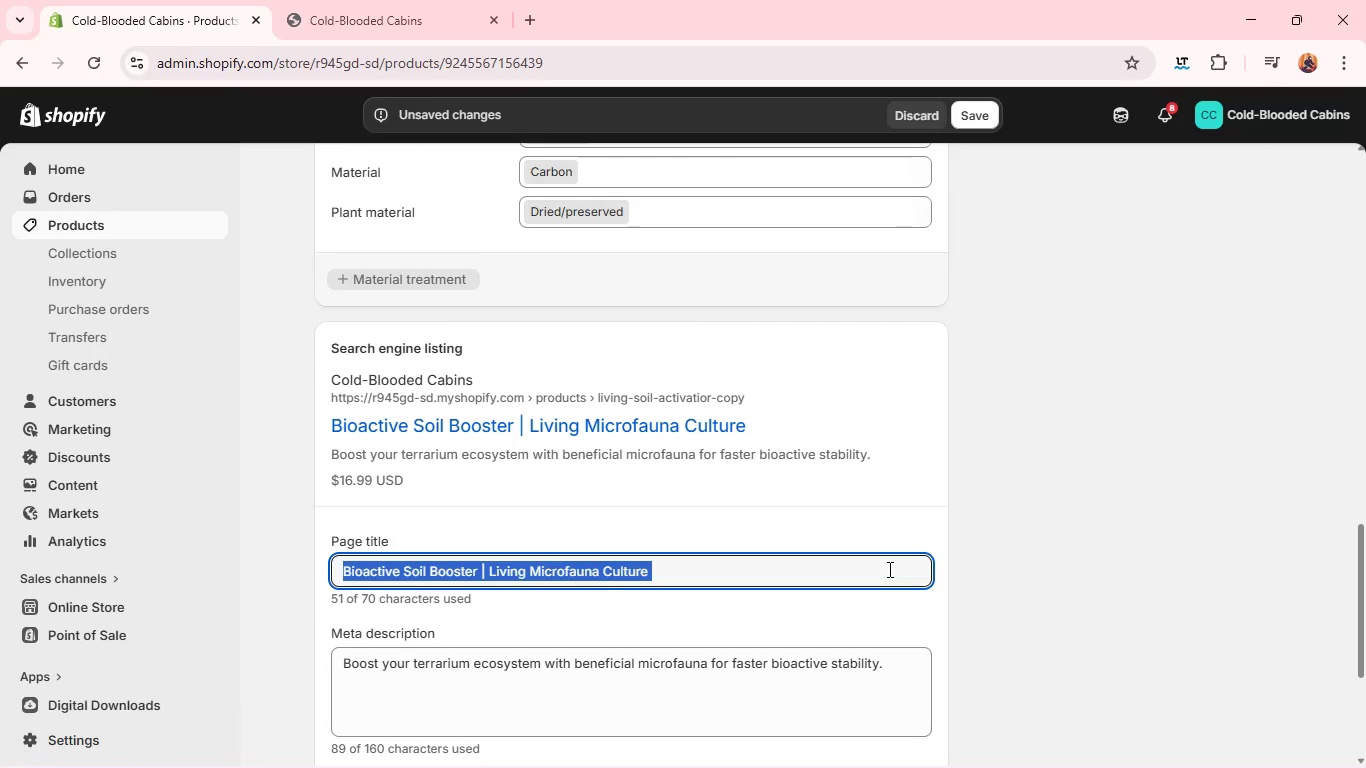 
key(PrintScreen)
 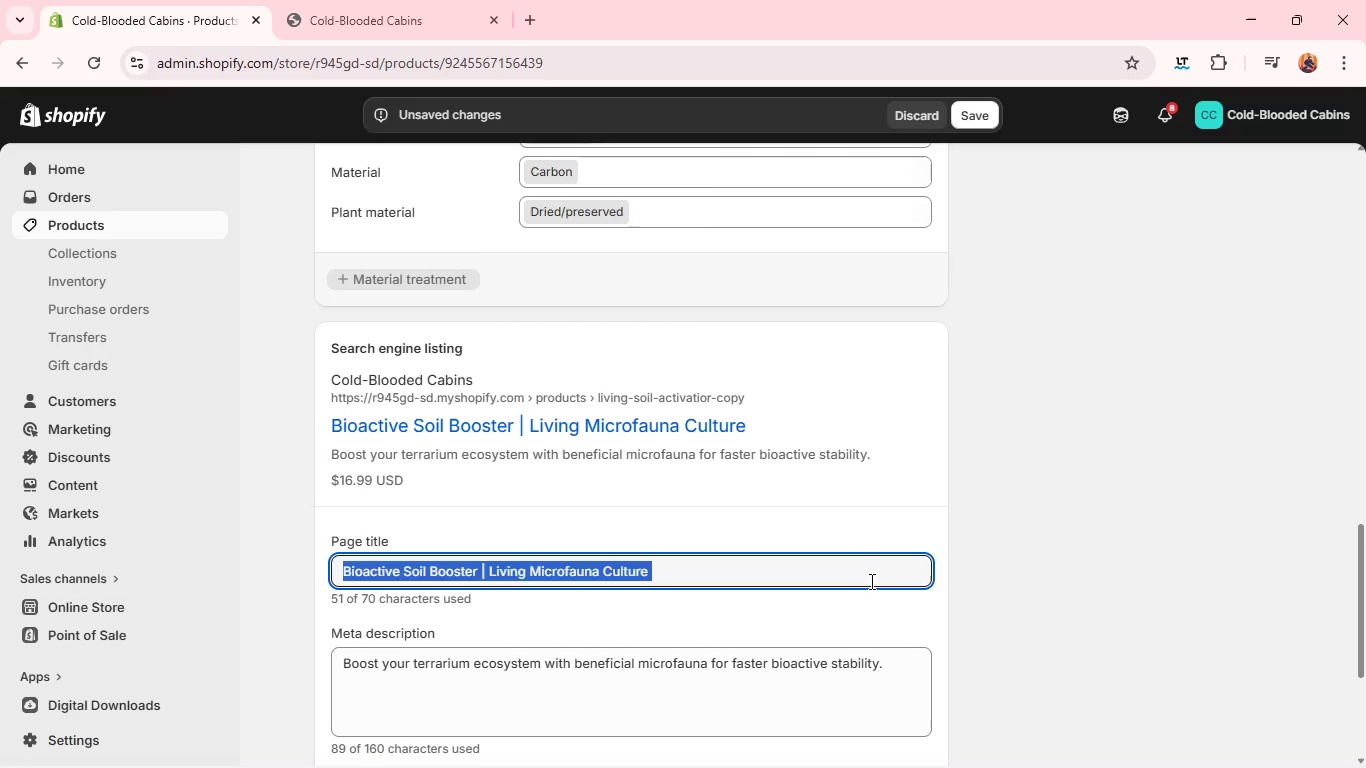 
key(Backspace)
 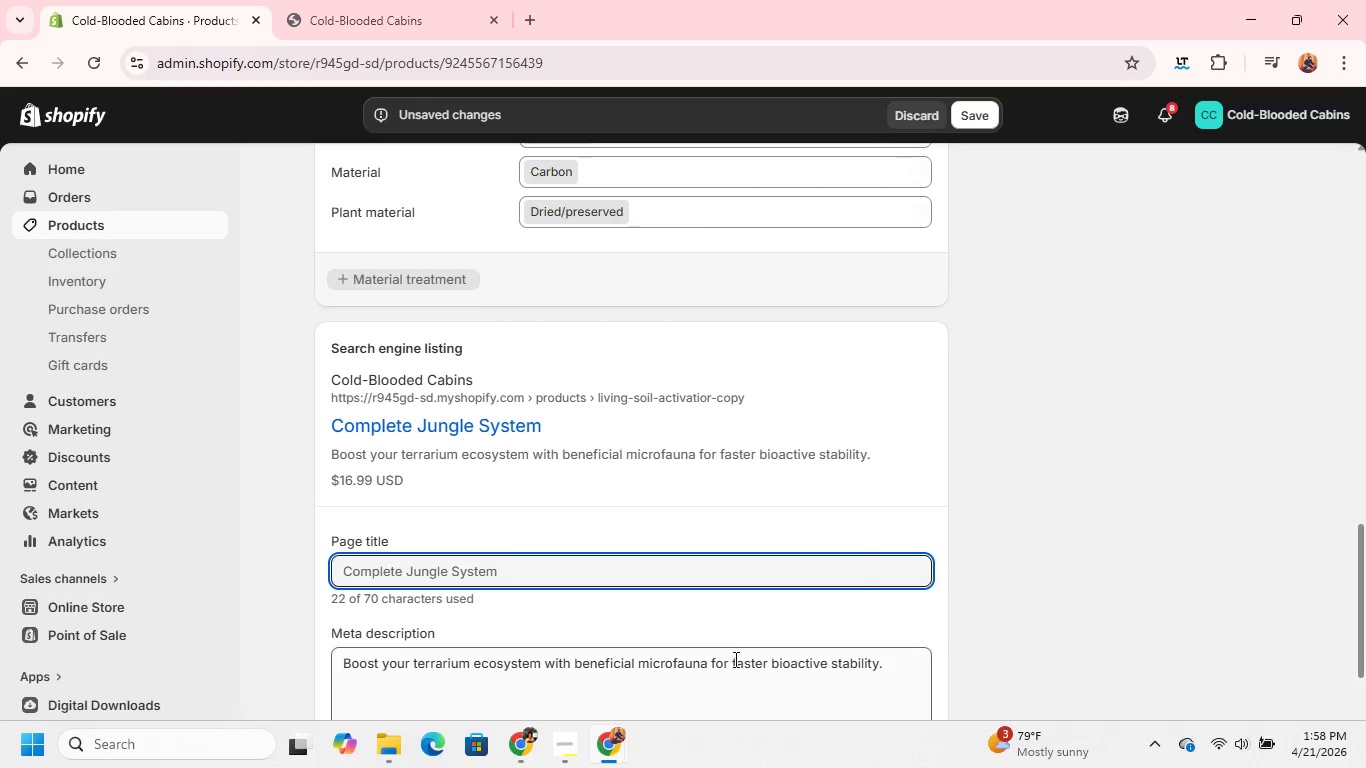 
left_click([736, 655])
 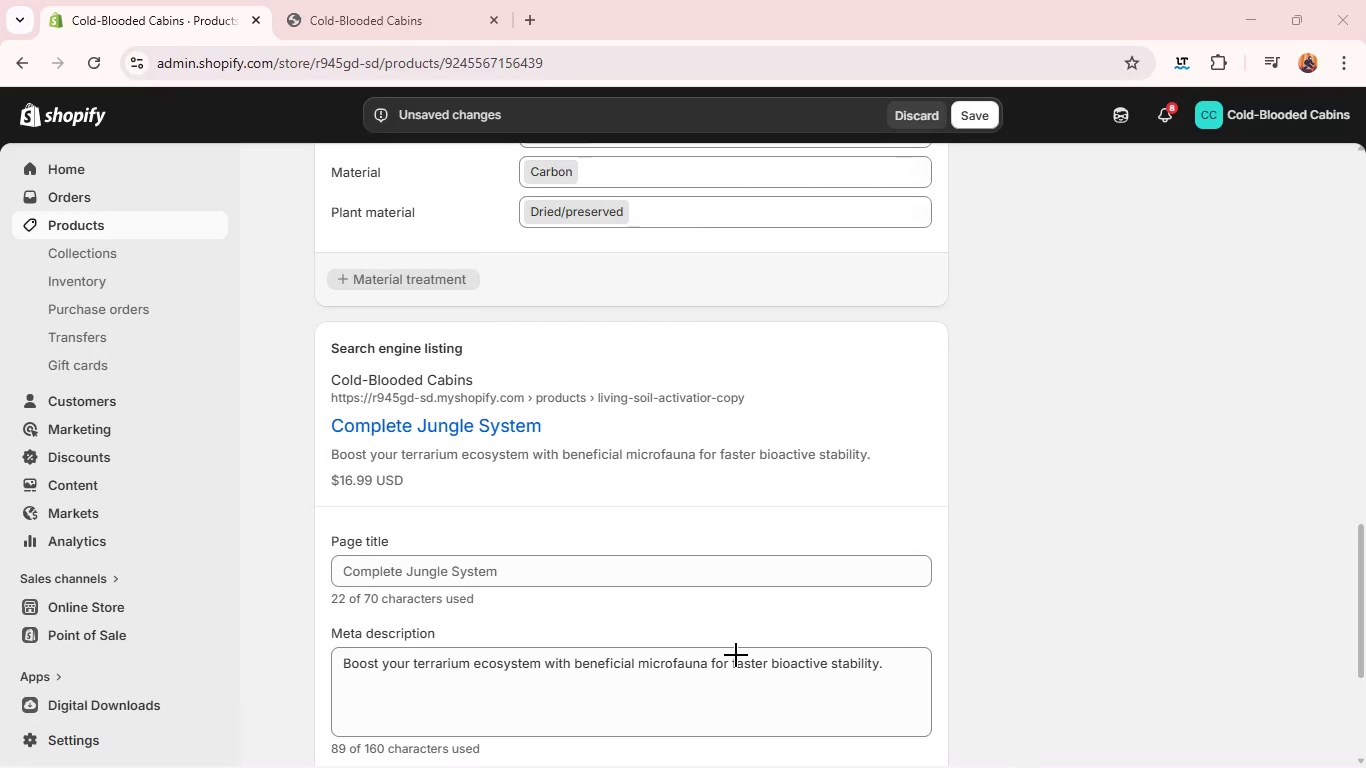 
key(Control+A)
 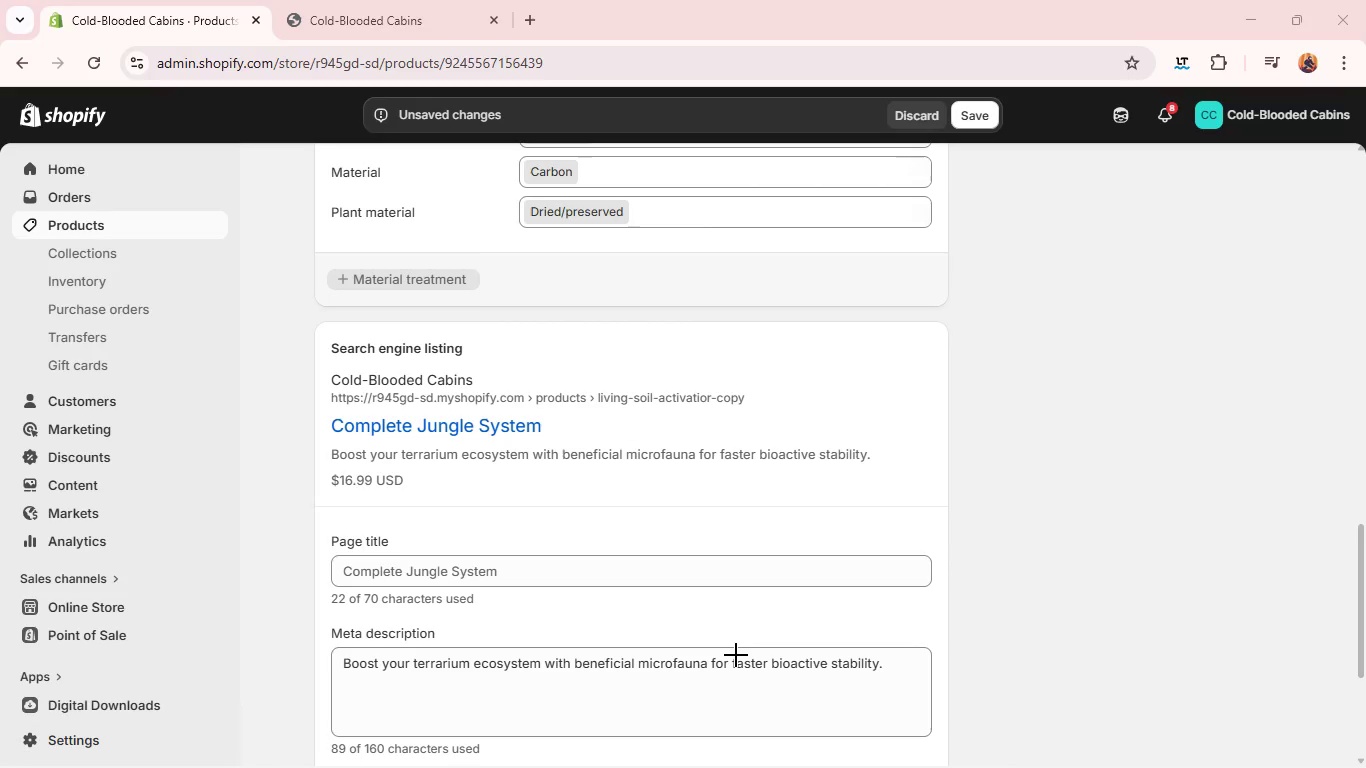 
key(Backspace)
 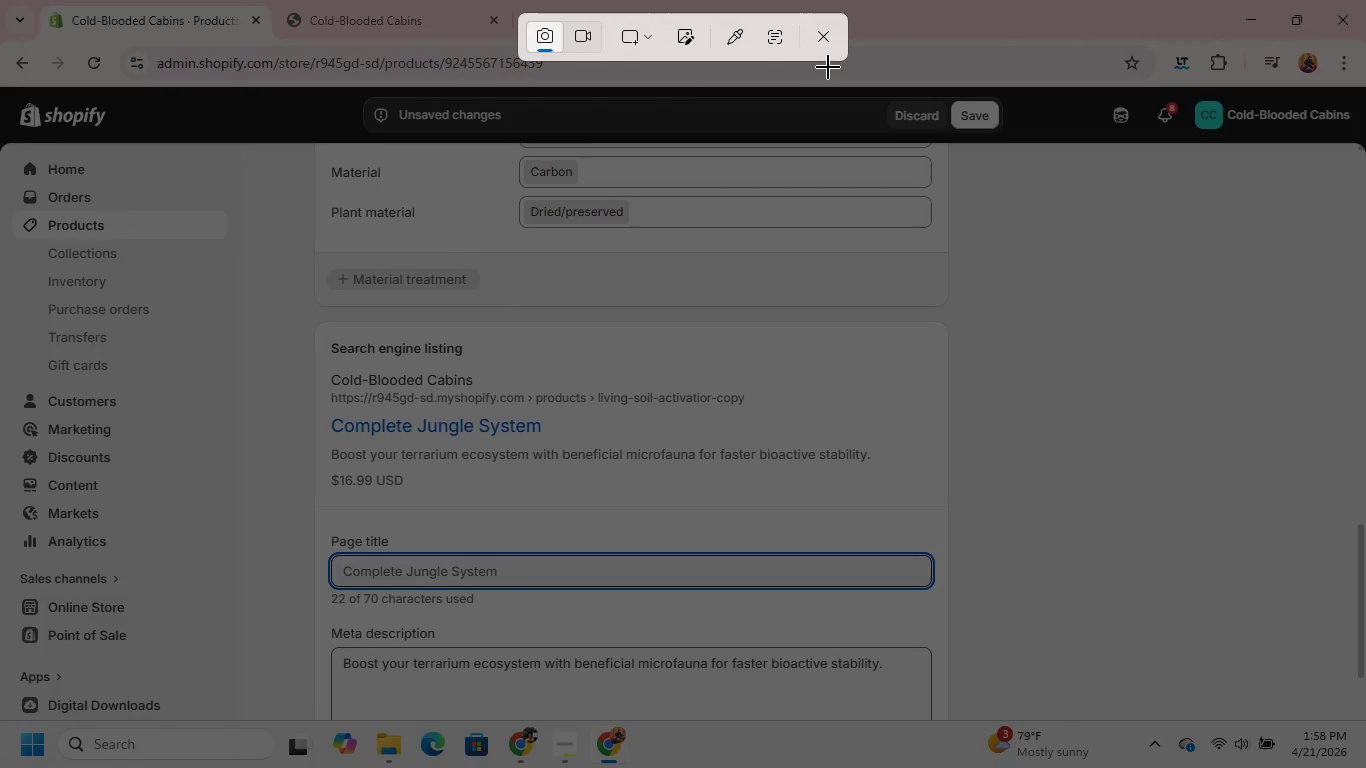 
left_click([819, 46])
 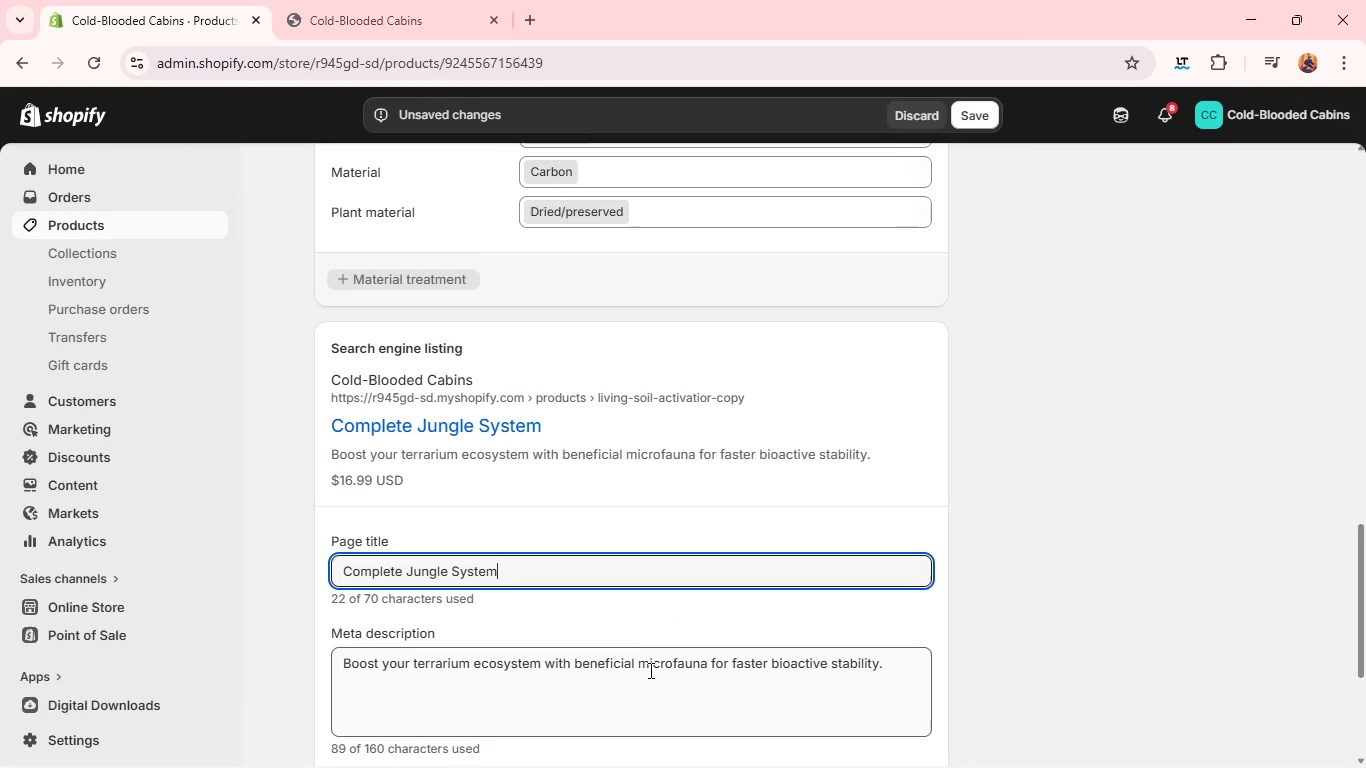 
left_click([646, 674])
 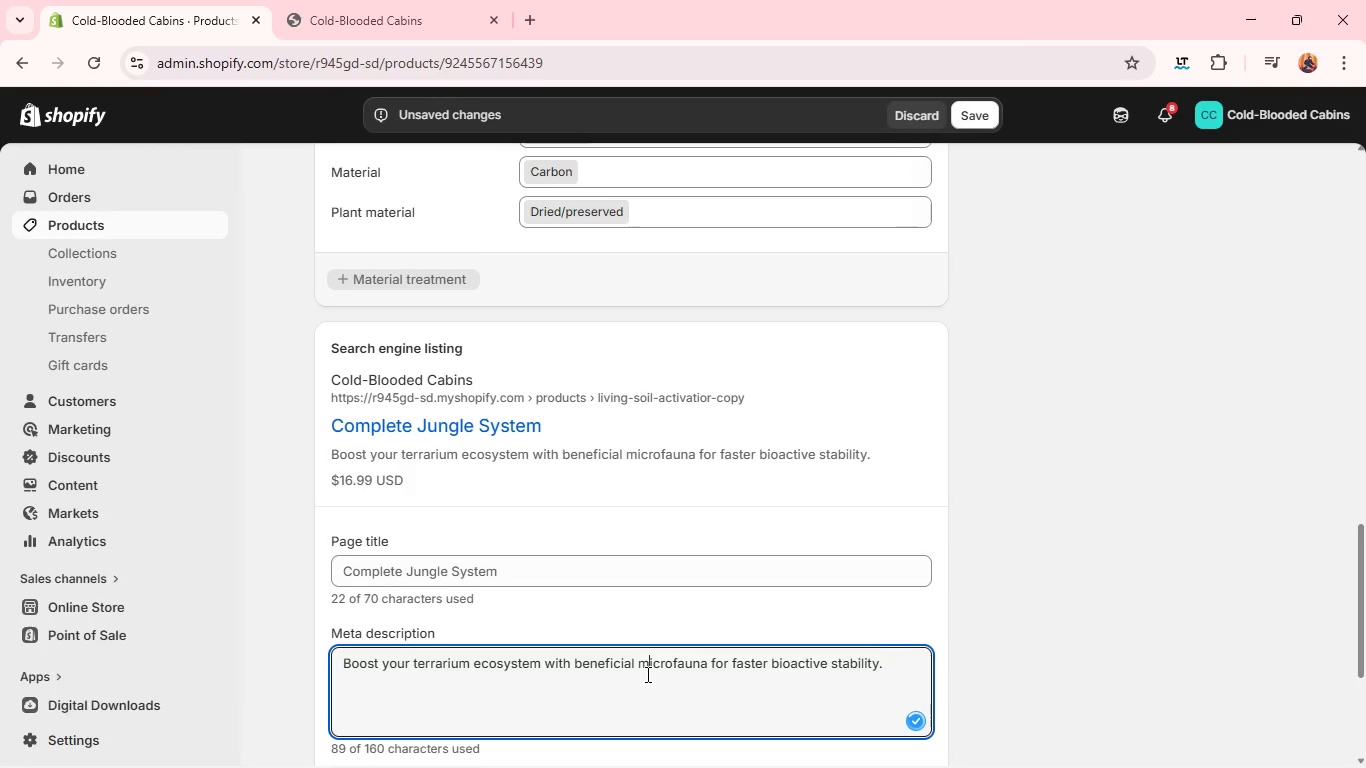 
key(Control+A)
 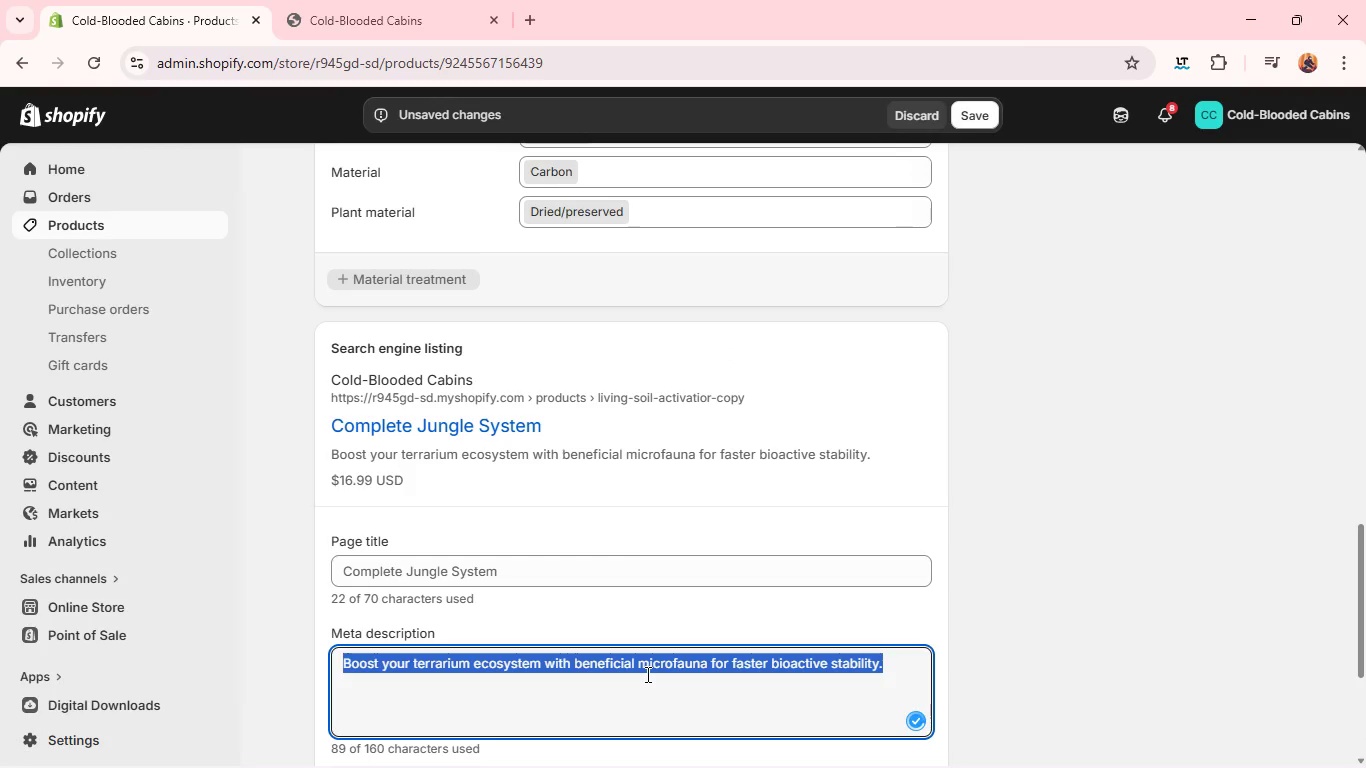 
key(Backspace)
 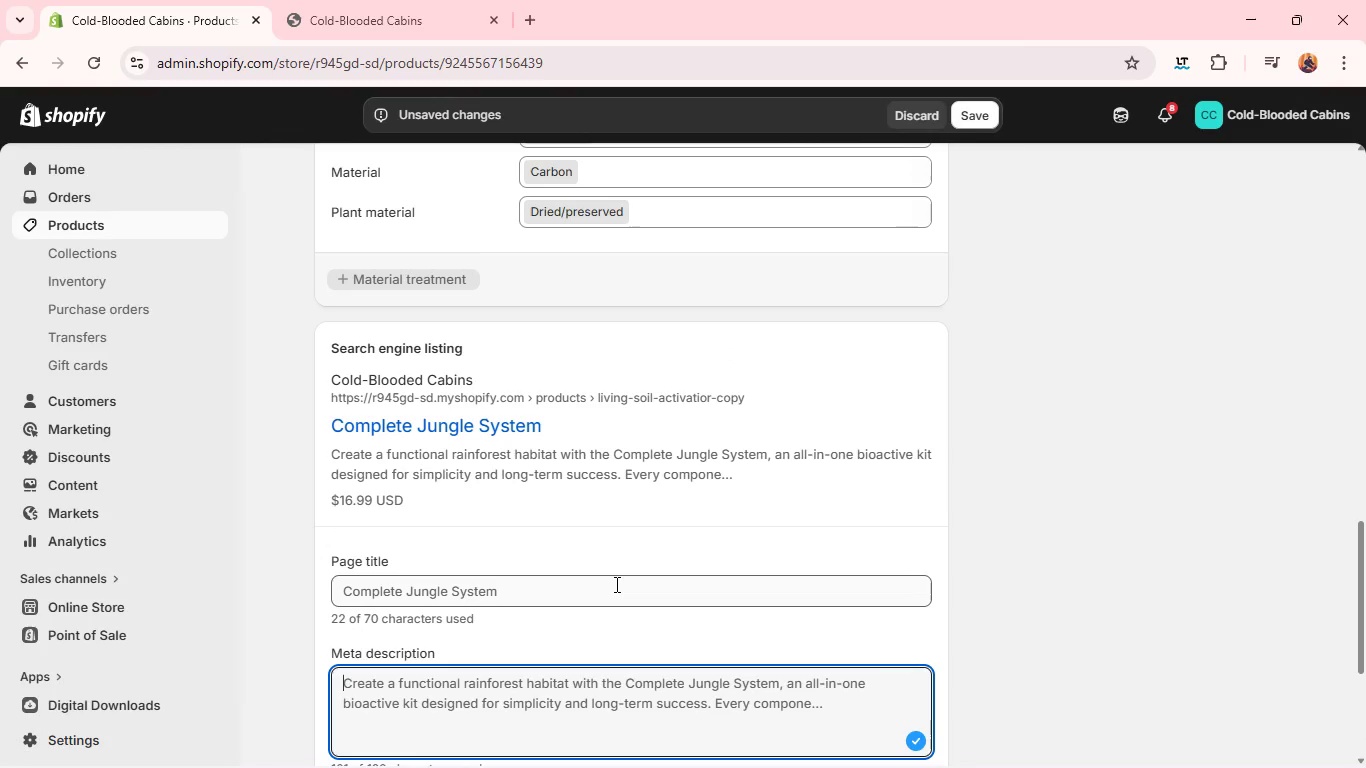 
left_click([615, 584])
 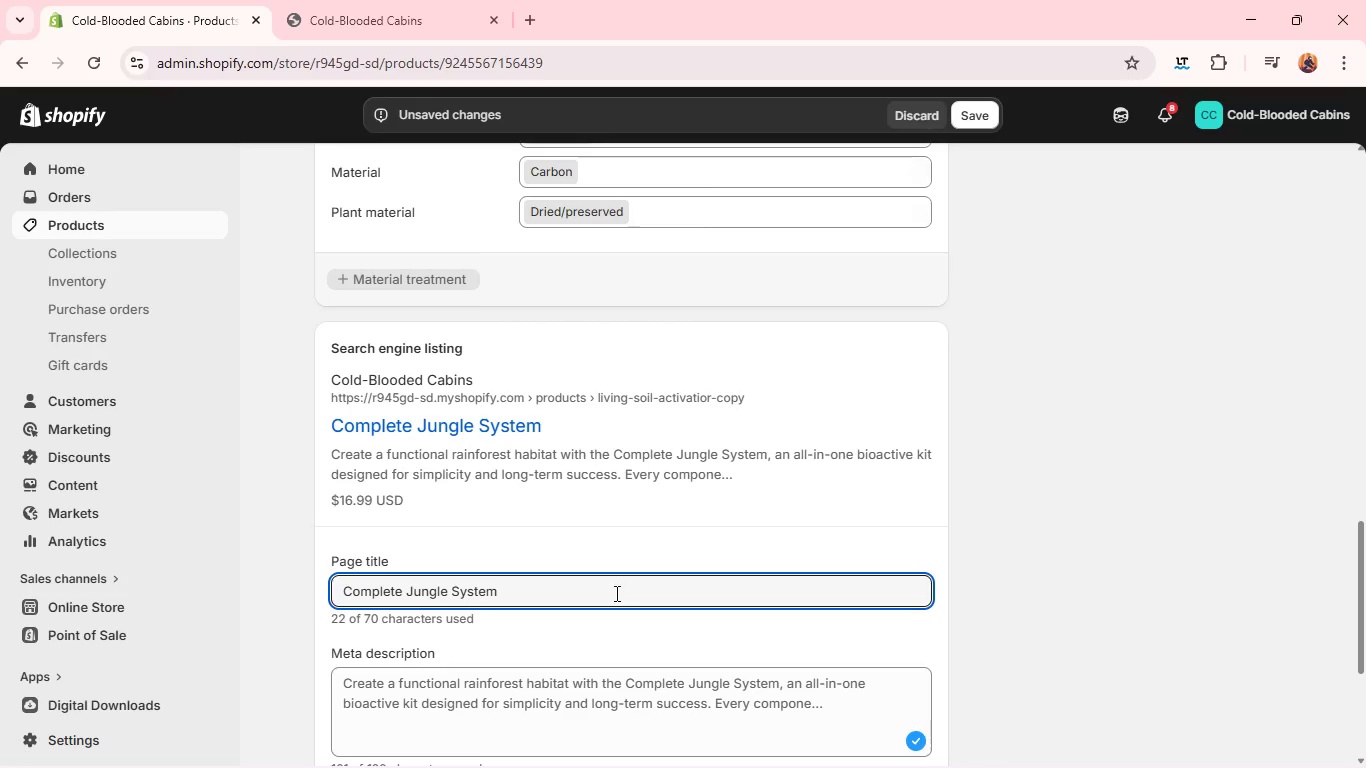 
left_click([614, 597])
 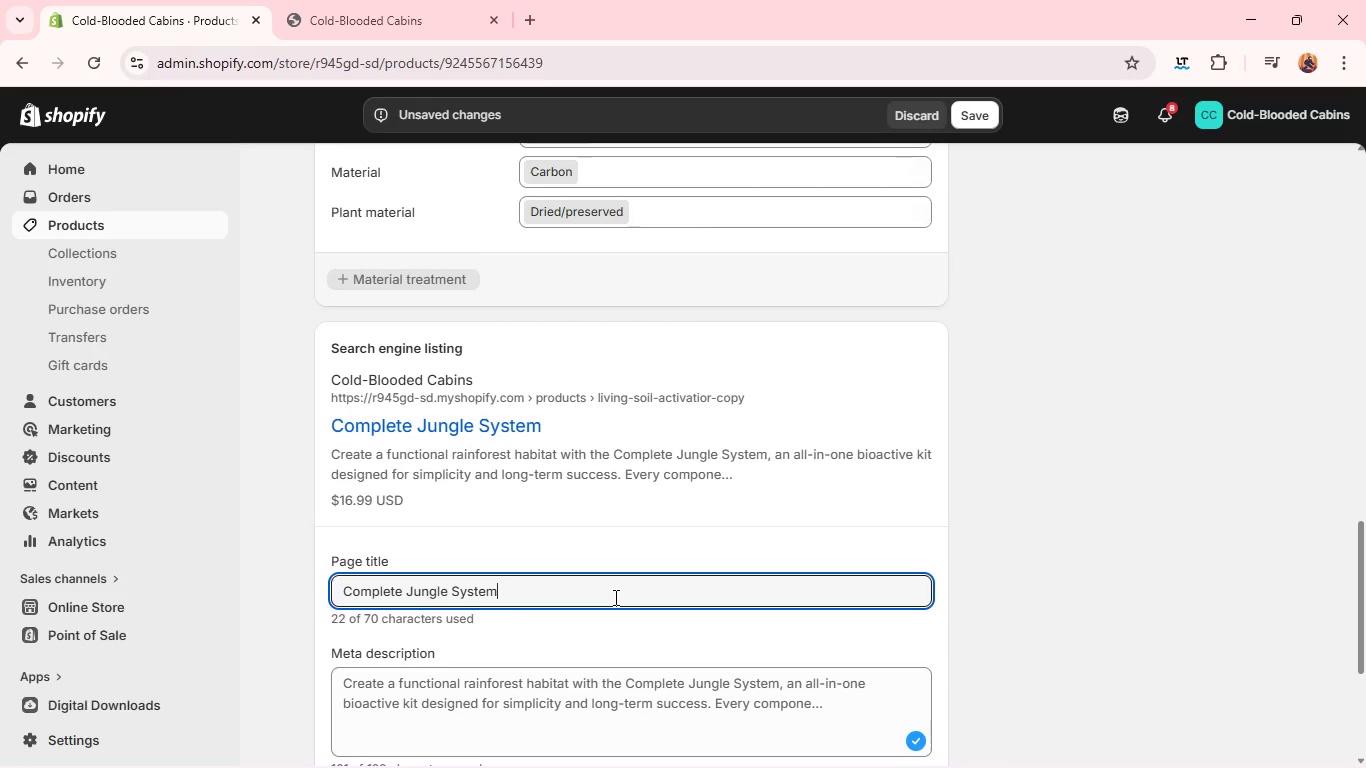 
wait(14.83)
 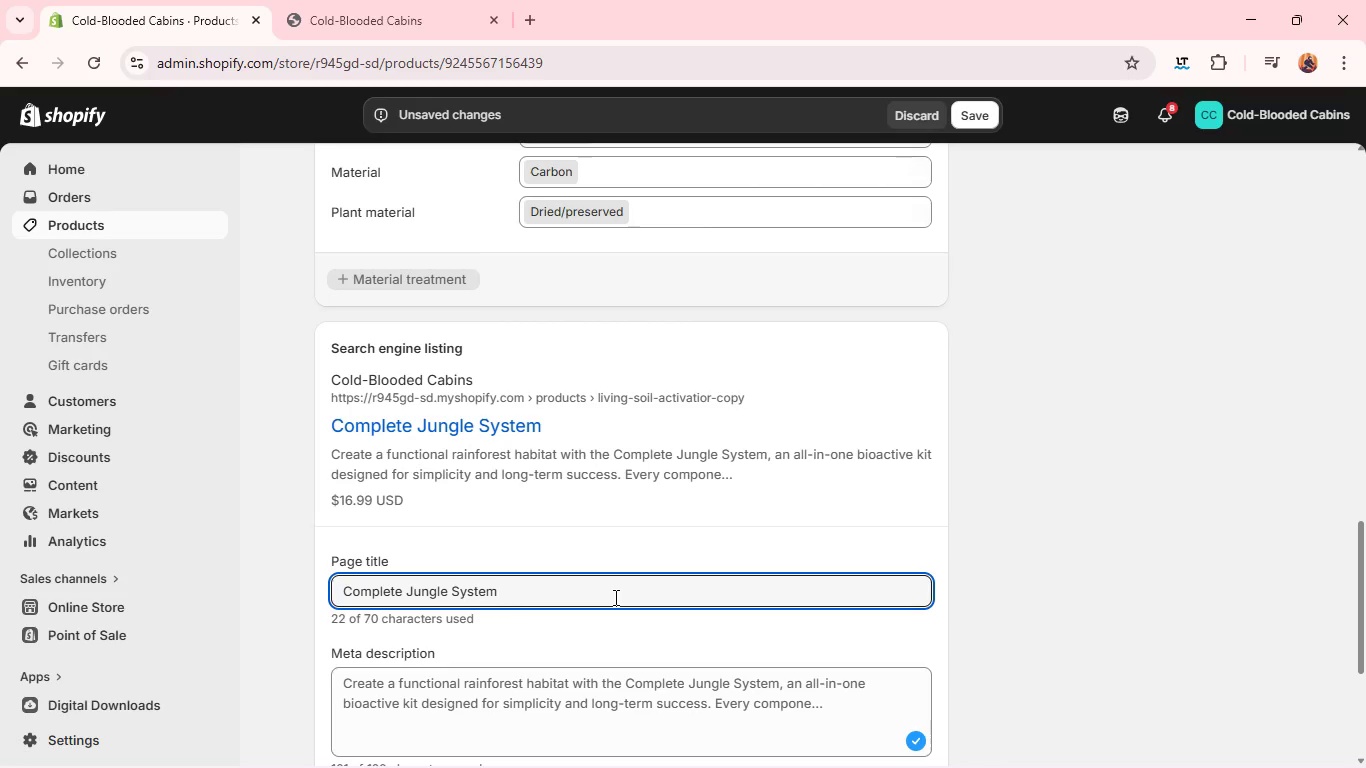 
key(Shift+C)
 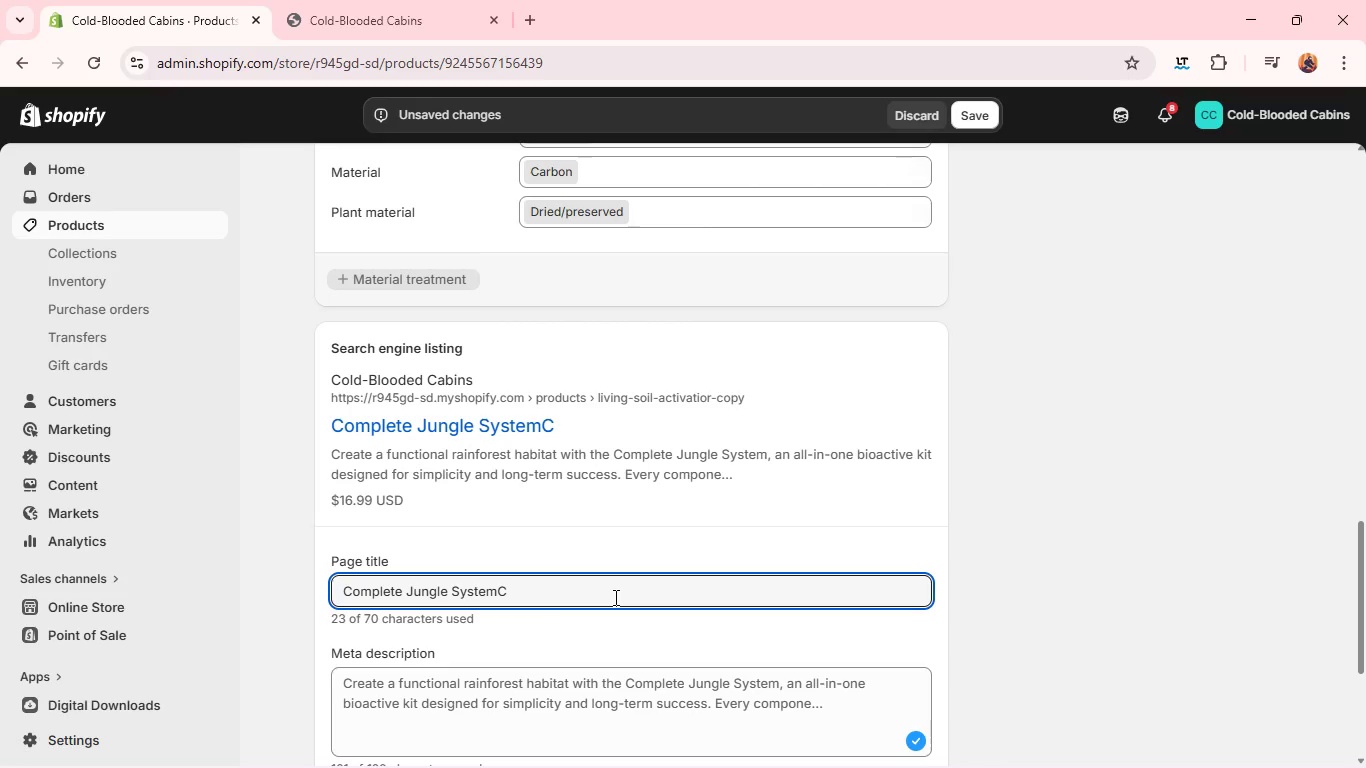 
key(Backspace)
 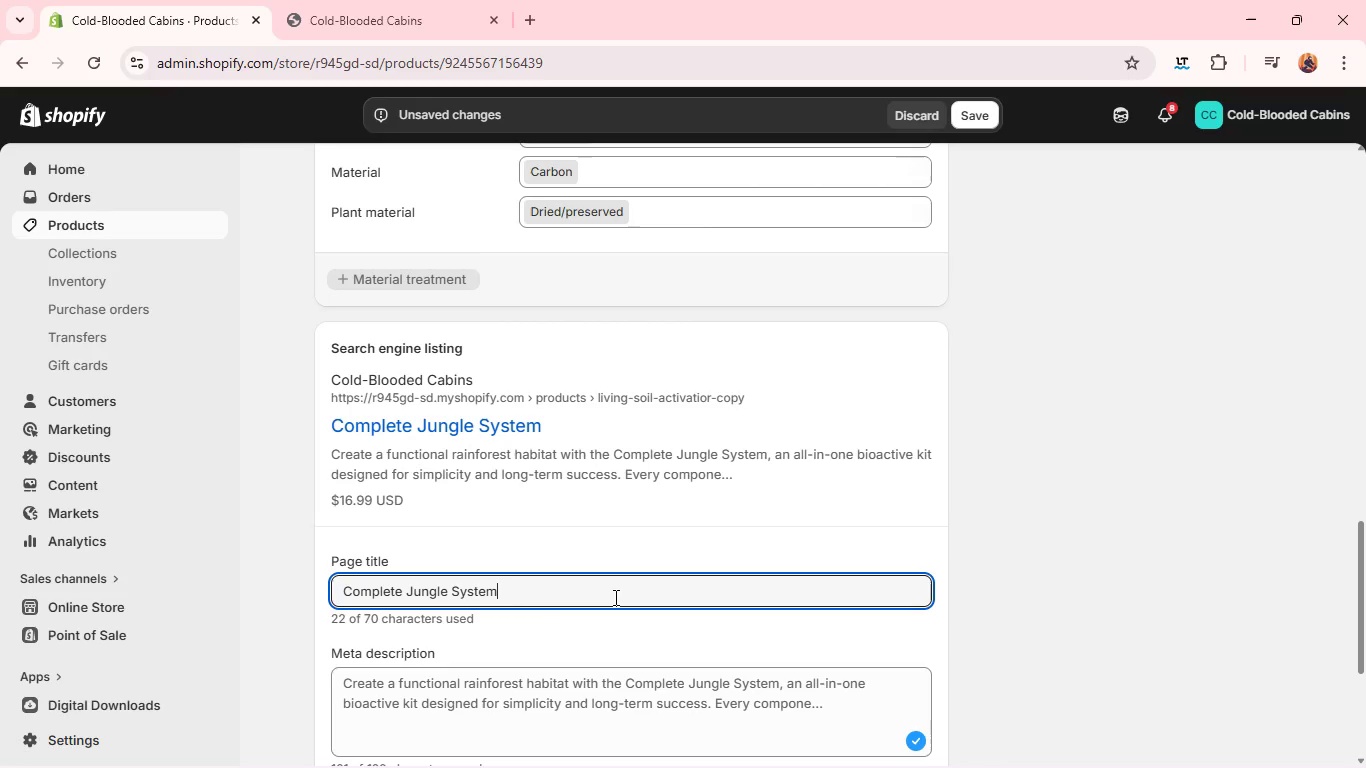 
hold_key(key=Backspace, duration=0.69)
 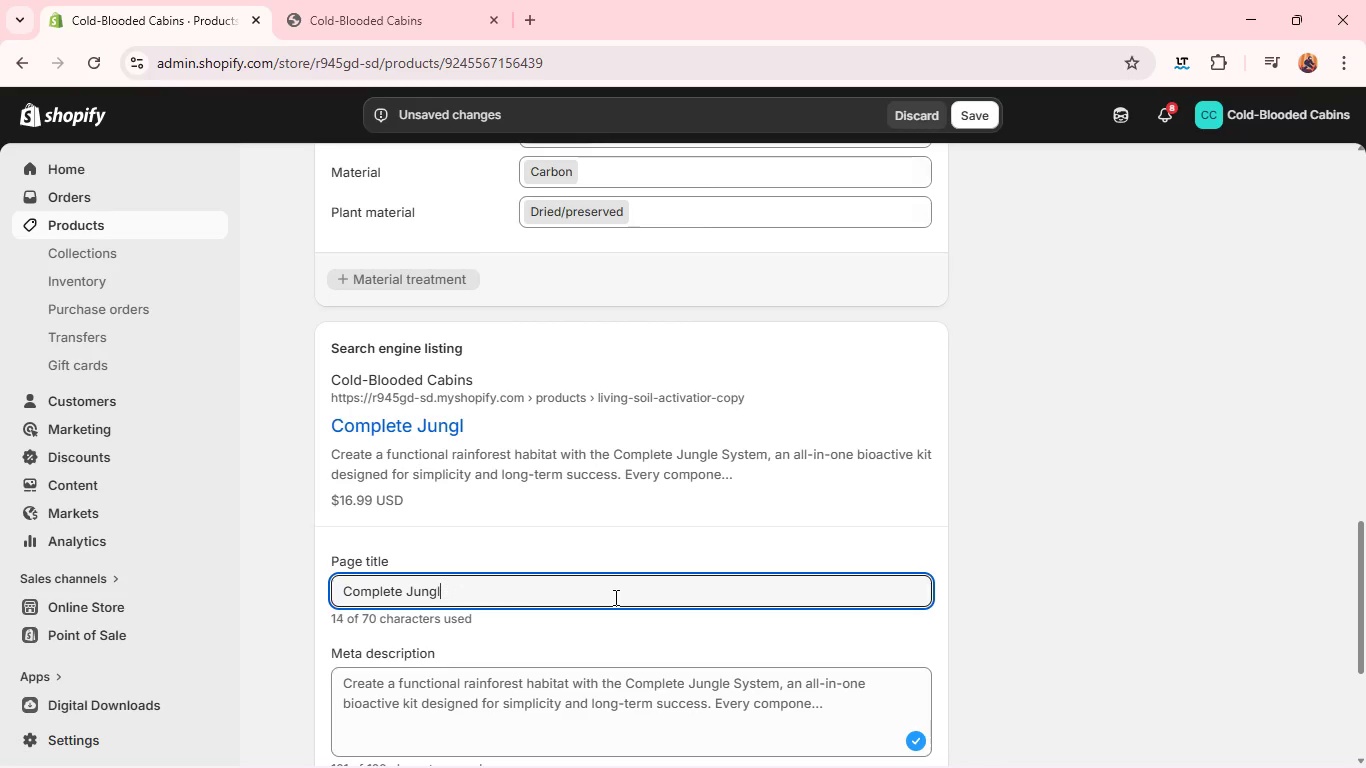 
key(Backspace)
key(Backspace)
key(Backspace)
key(Backspace)
key(Backspace)
key(Backspace)
type(Trp)
key(Backspace)
type(opiv)
key(Backspace)
type(cal Bioactive Kit )
key(Backspace)
type( | Jungle Se)
key(Backspace)
type(ye)
key(Backspace)
type(stem)
 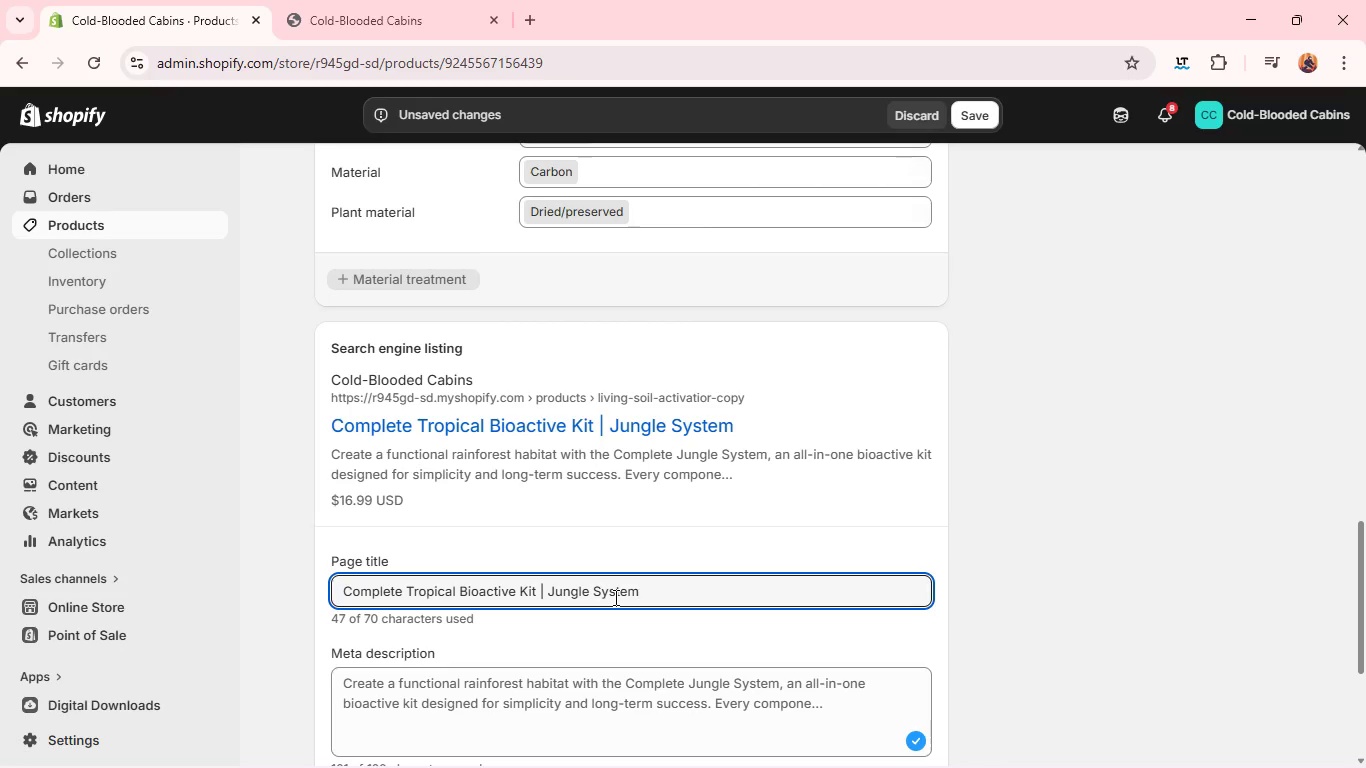 
double_click([563, 662])
 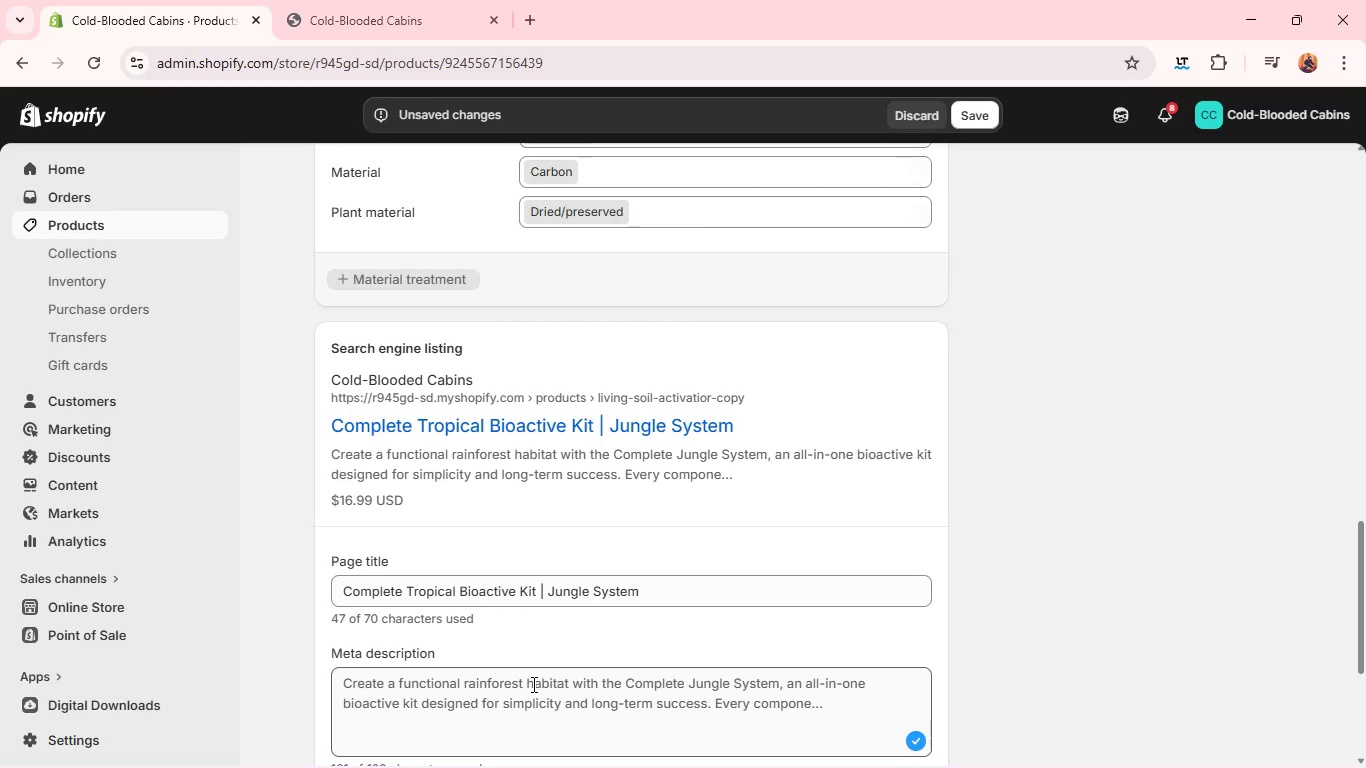 
double_click([532, 684])
 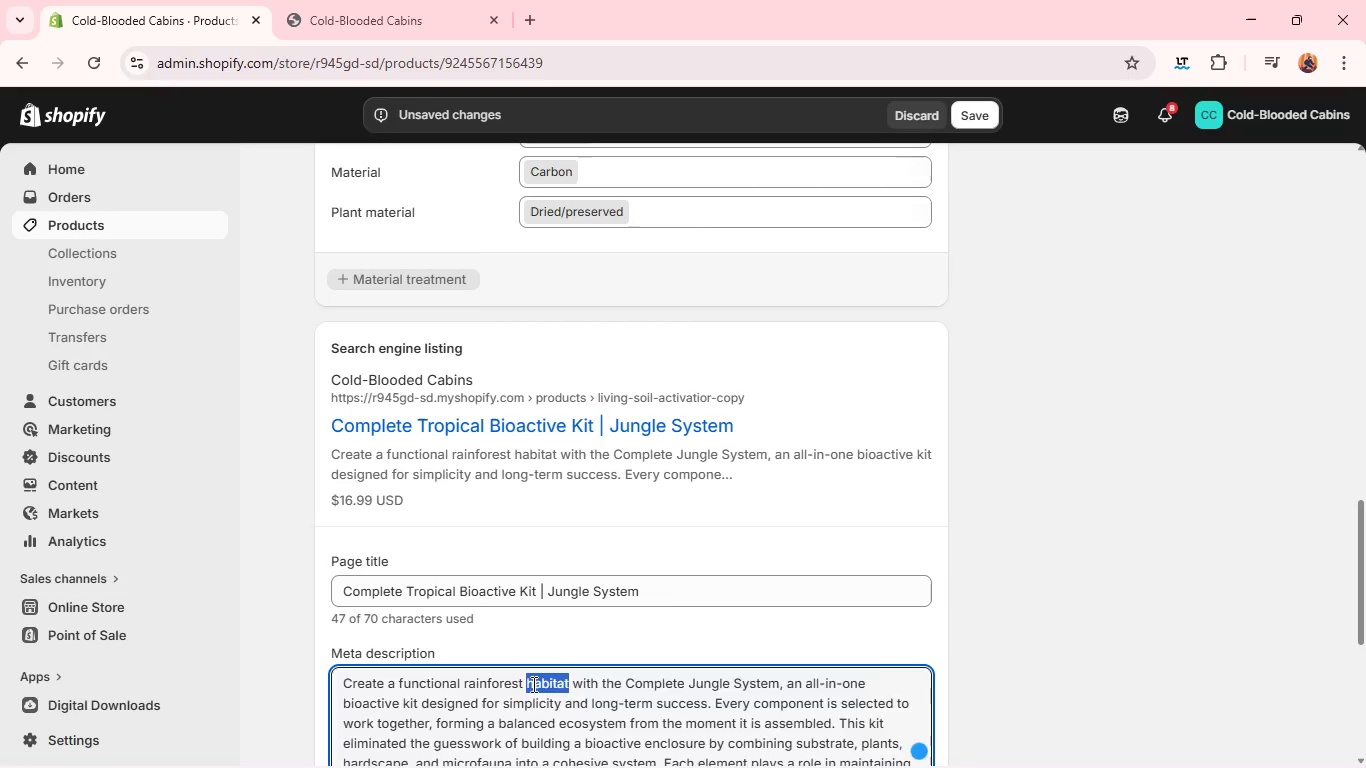 
triple_click([532, 684])
 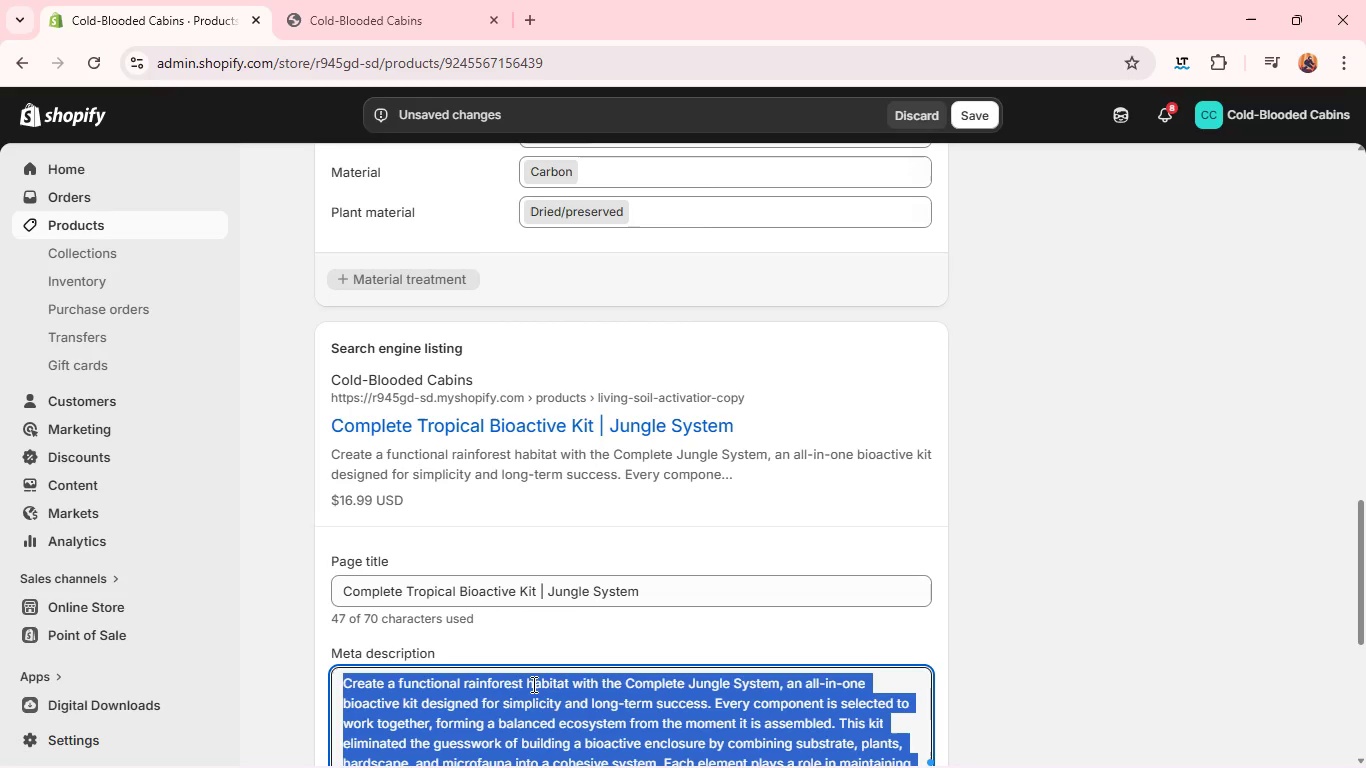 
key(Backspace)
type(All-in-on =e)
key(Backspace)
key(Backspace)
key(Backspace)
type(w)
key(Backspace)
type(e )
 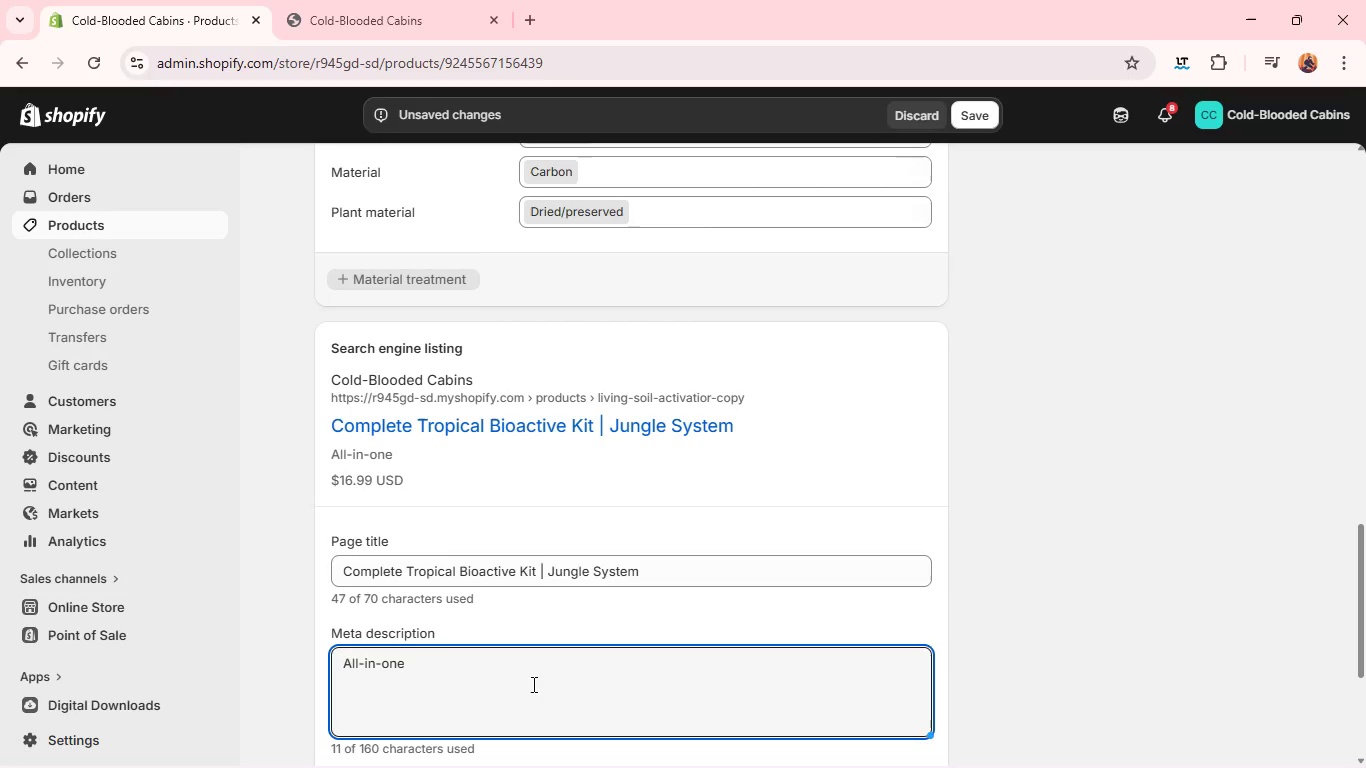 
type(tropical terrario)
key(Backspace)
type(um kit with substrate, plants, anf)
key(Backspace)
type(d bioactive components. )
 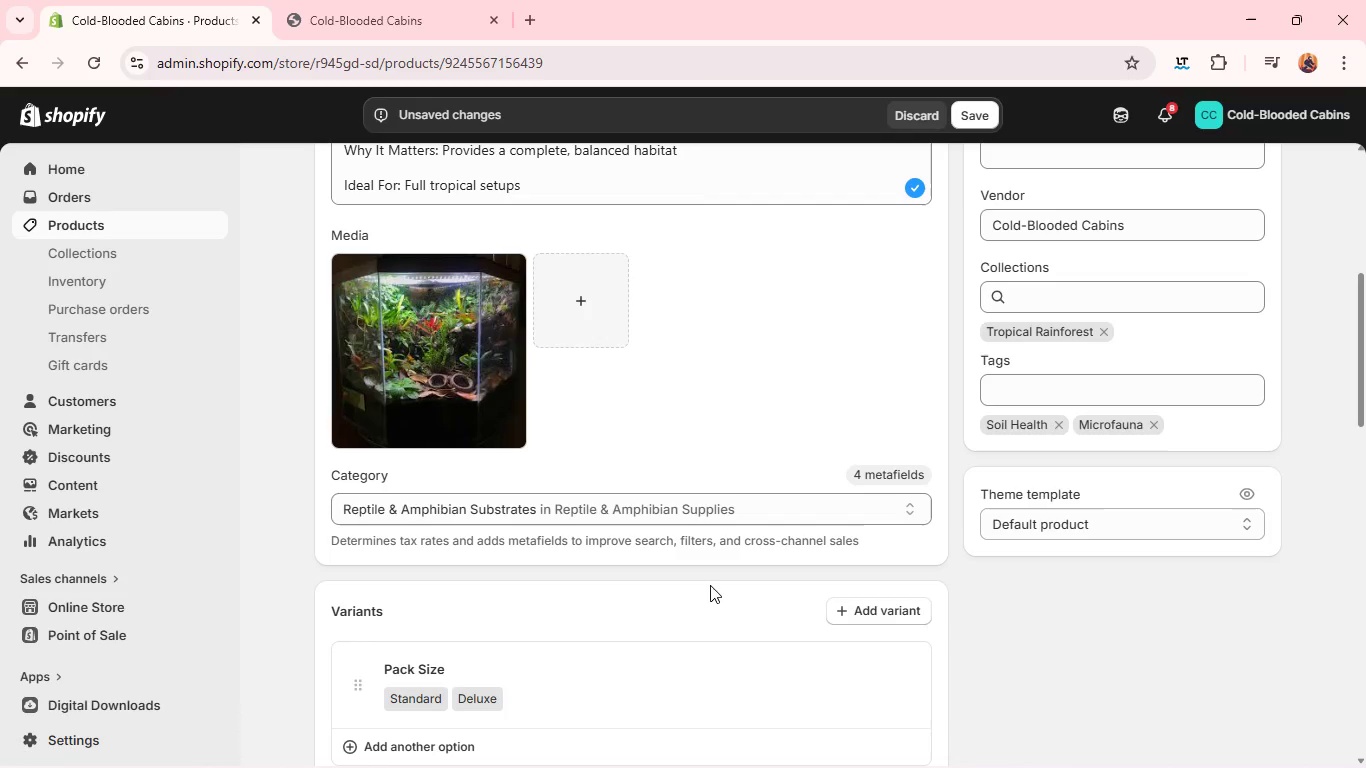 
wait(16.0)
 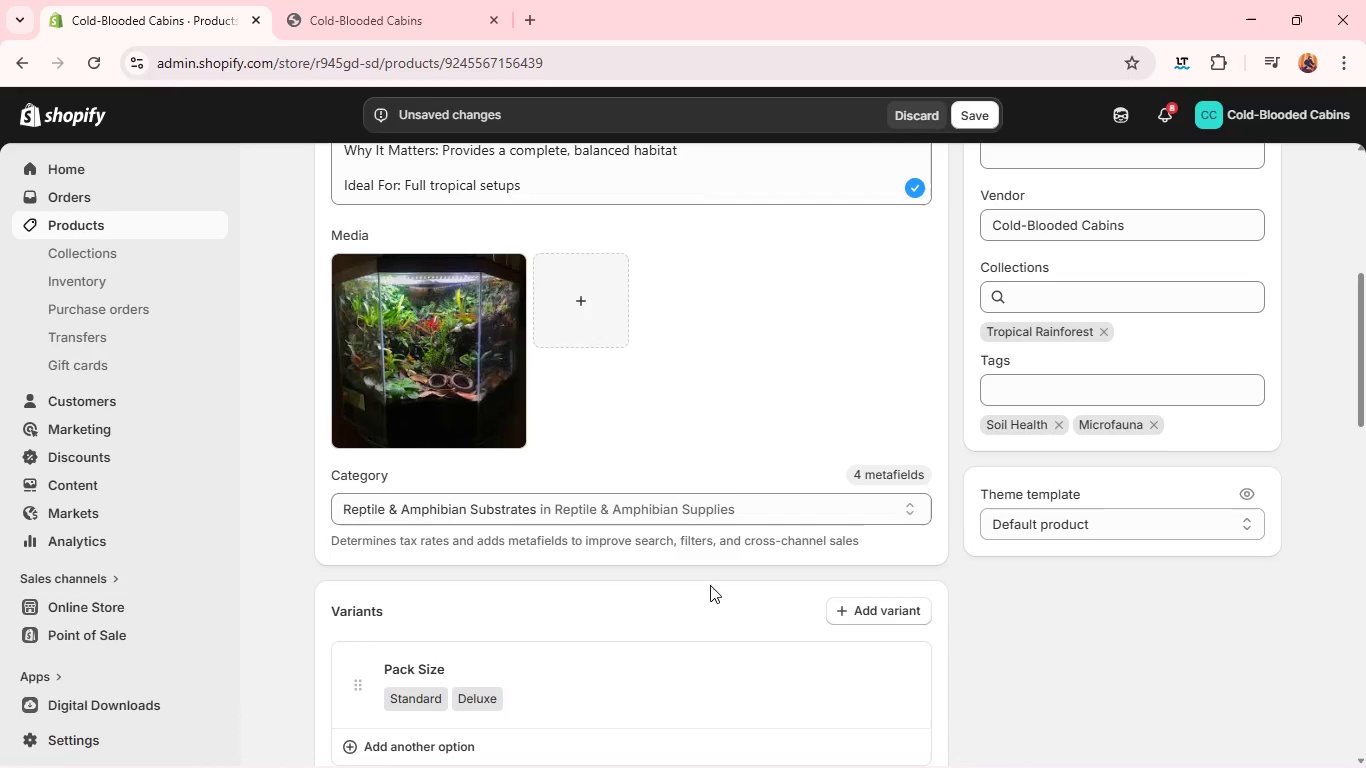 
left_click([336, 649])
 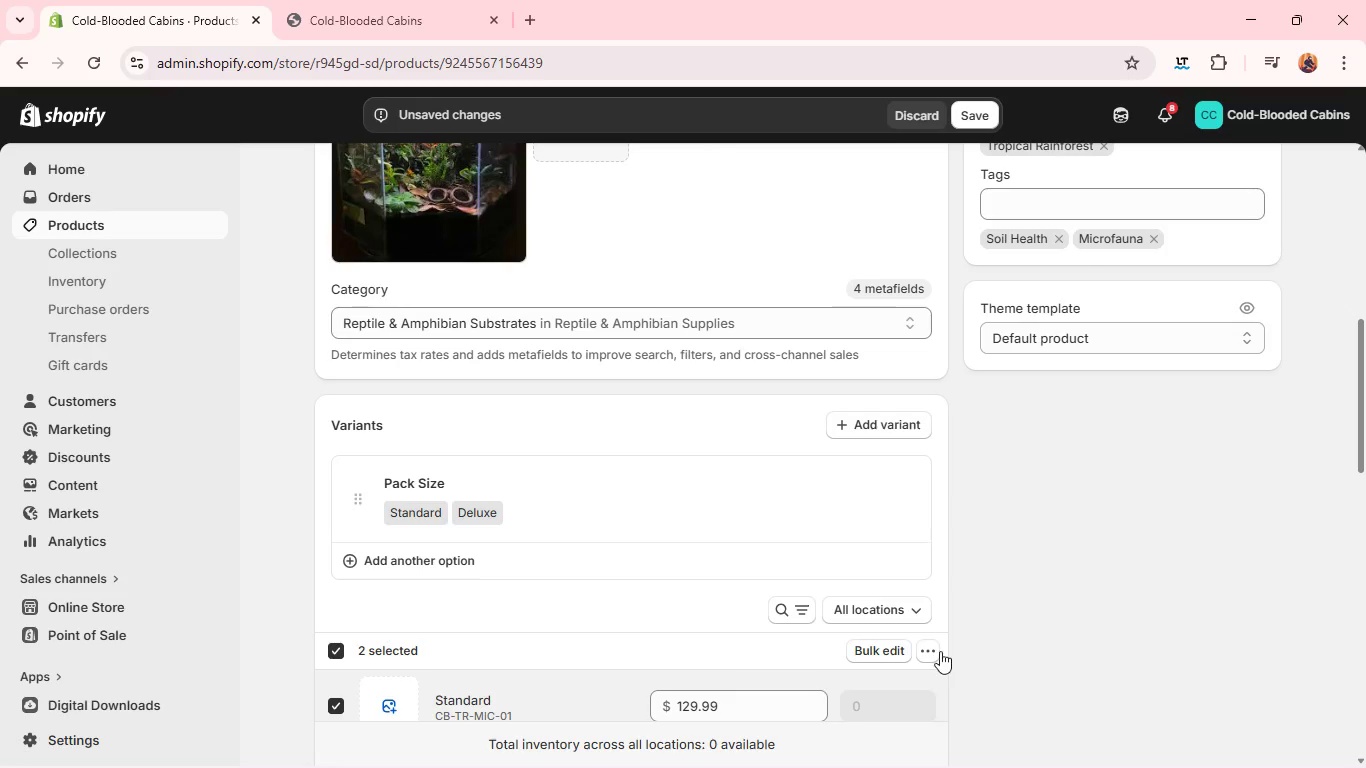 
left_click([938, 650])
 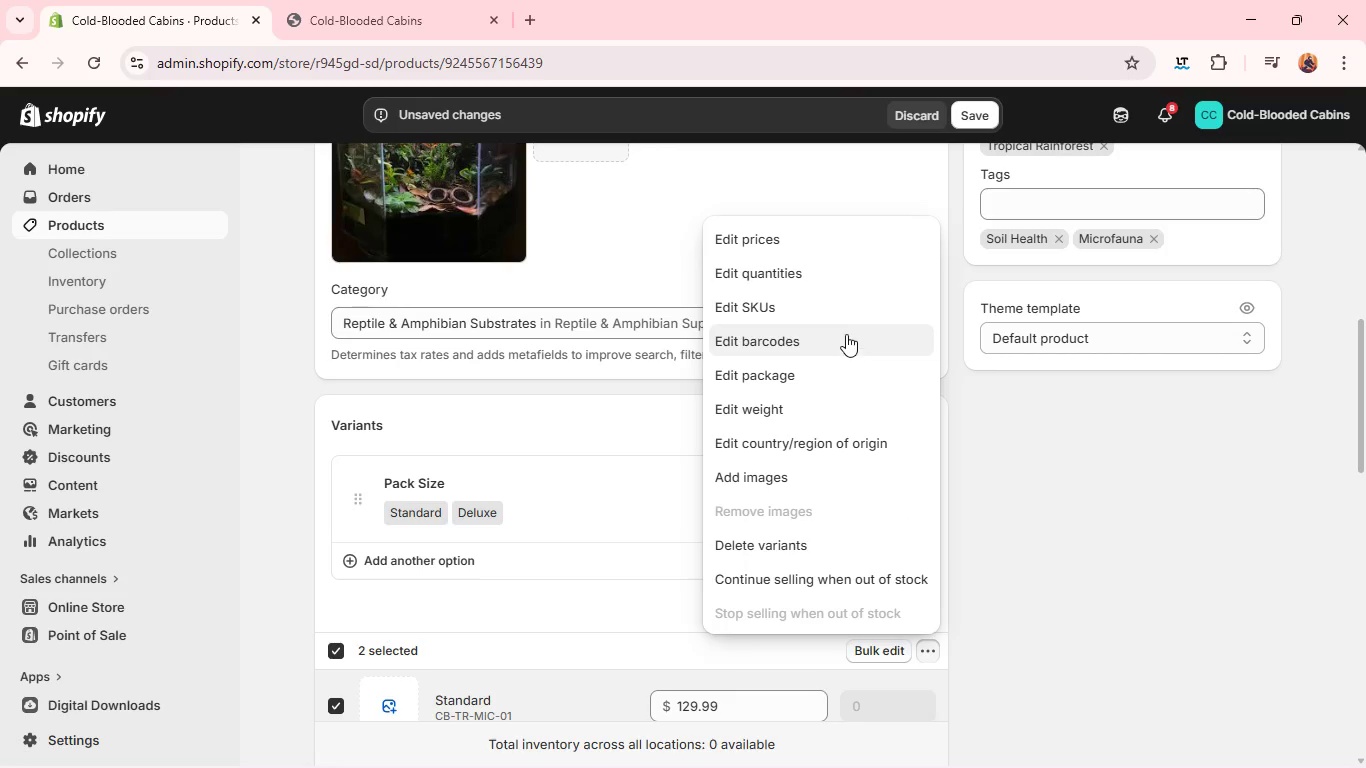 
left_click([806, 312])
 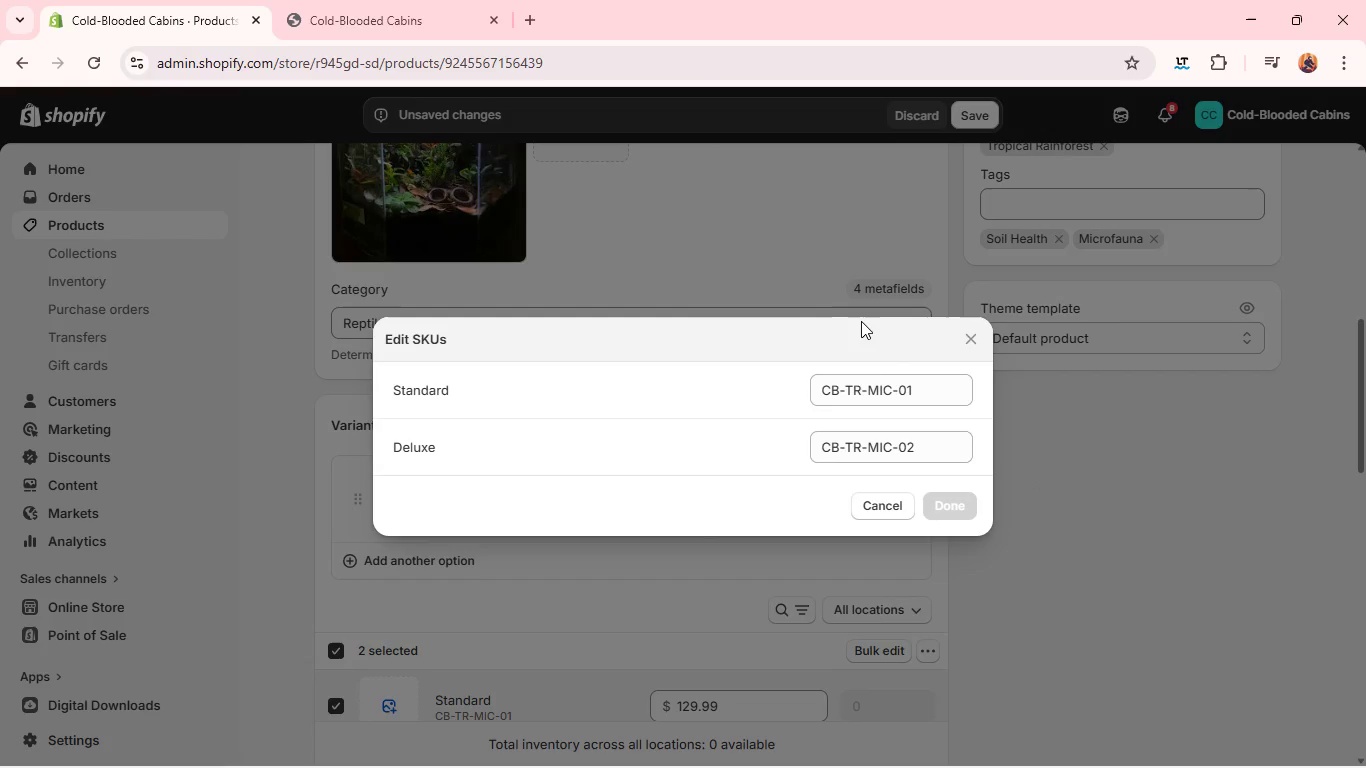 
left_click([894, 386])
 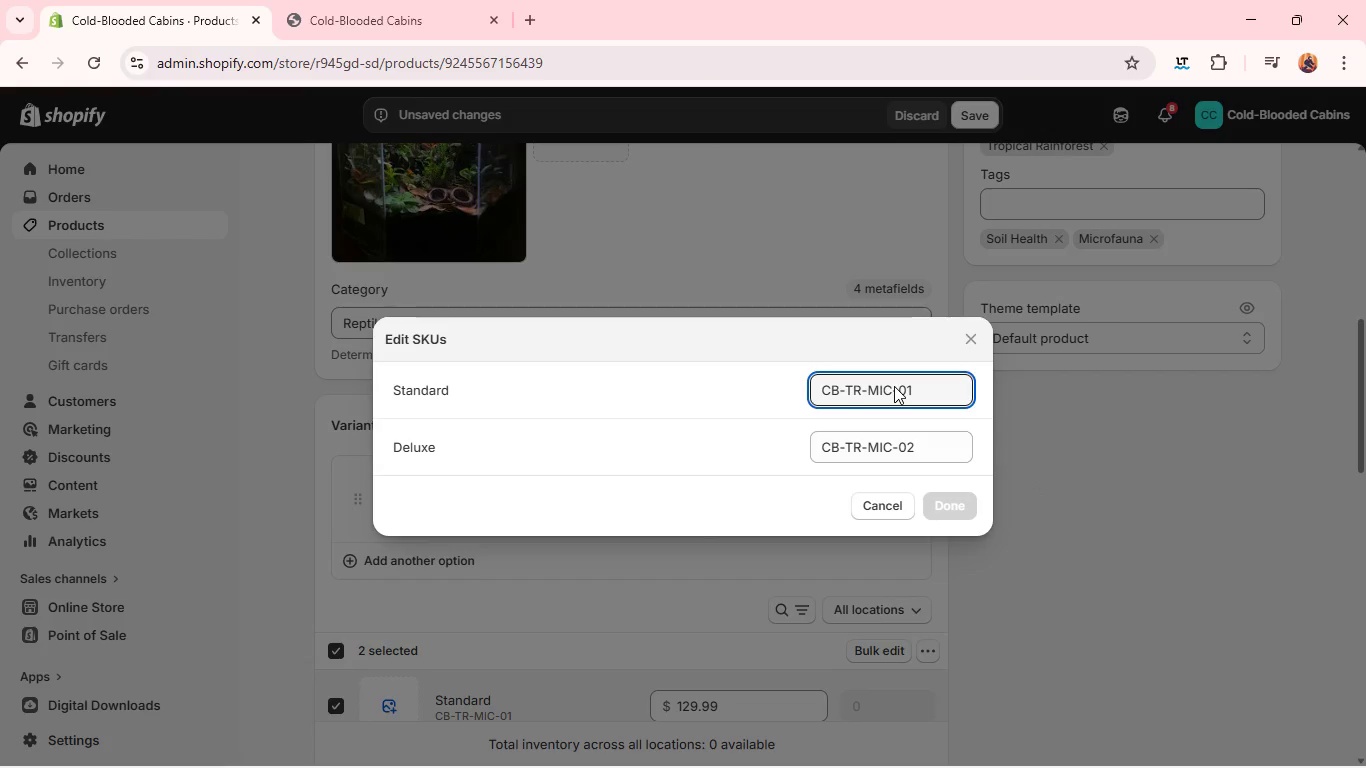 
key(Backspace)
key(Backspace)
key(Backspace)
type(KIT)
 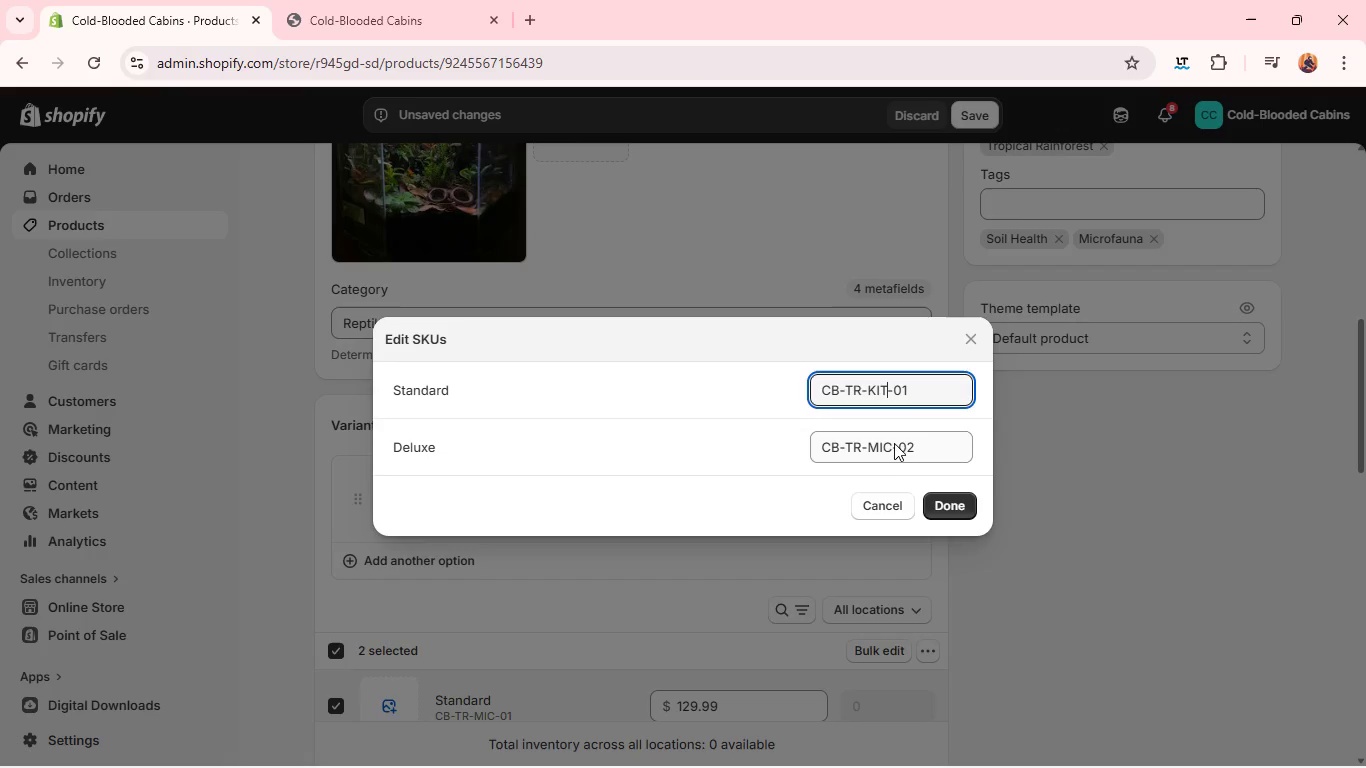 
left_click([891, 453])
 